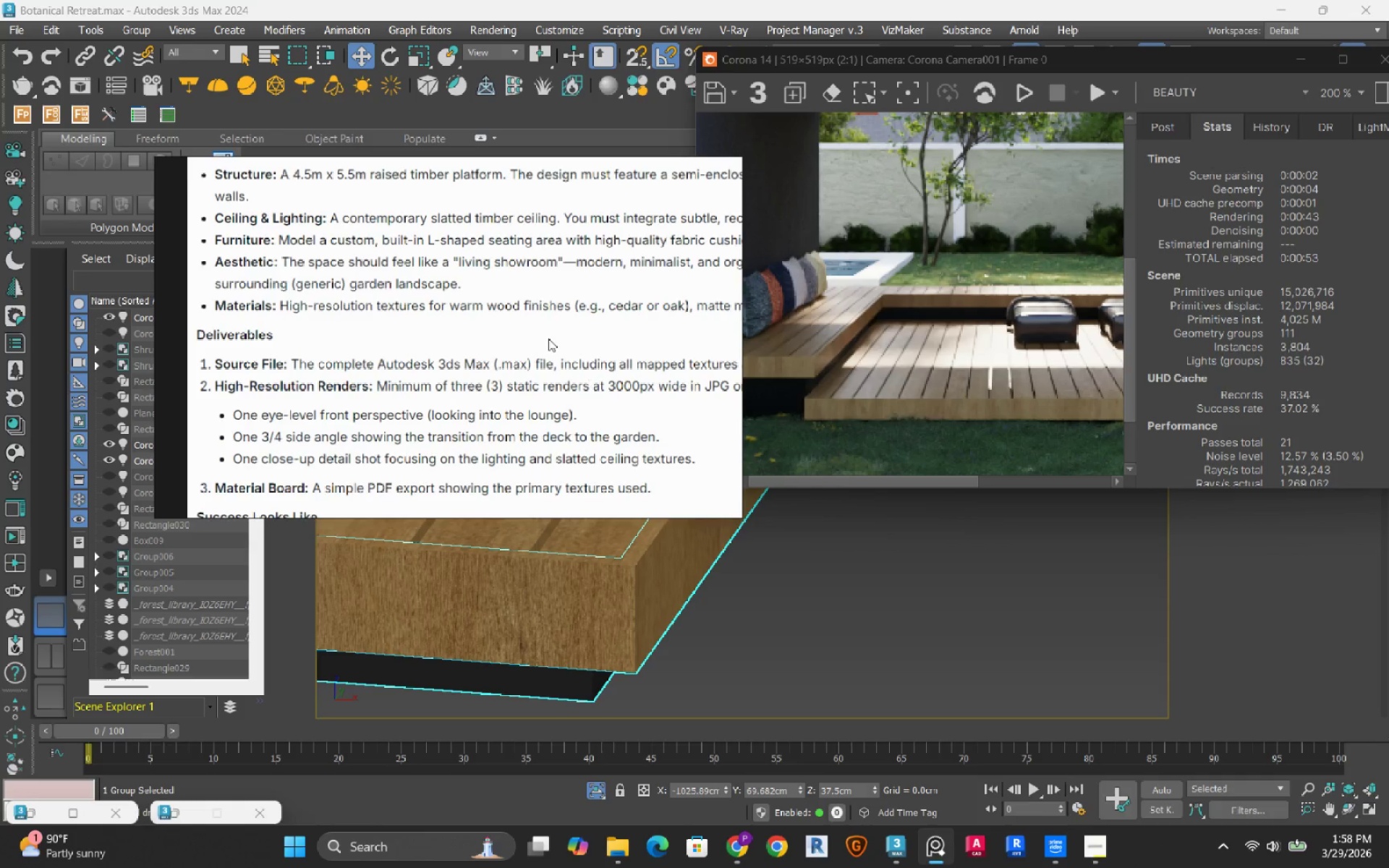 
scroll: coordinate [548, 339], scroll_direction: down, amount: 5.0
 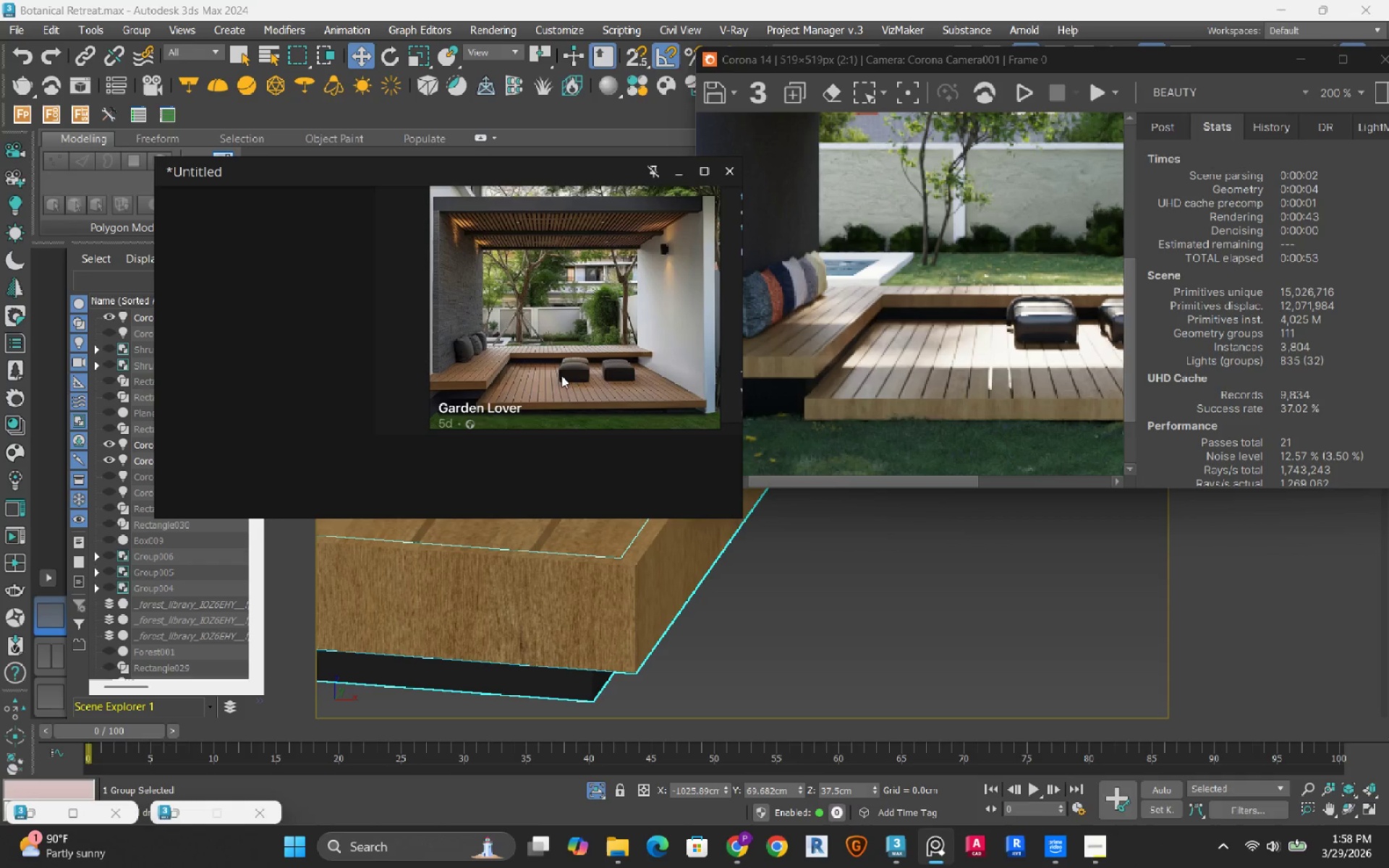 
scroll: coordinate [543, 409], scroll_direction: up, amount: 9.0
 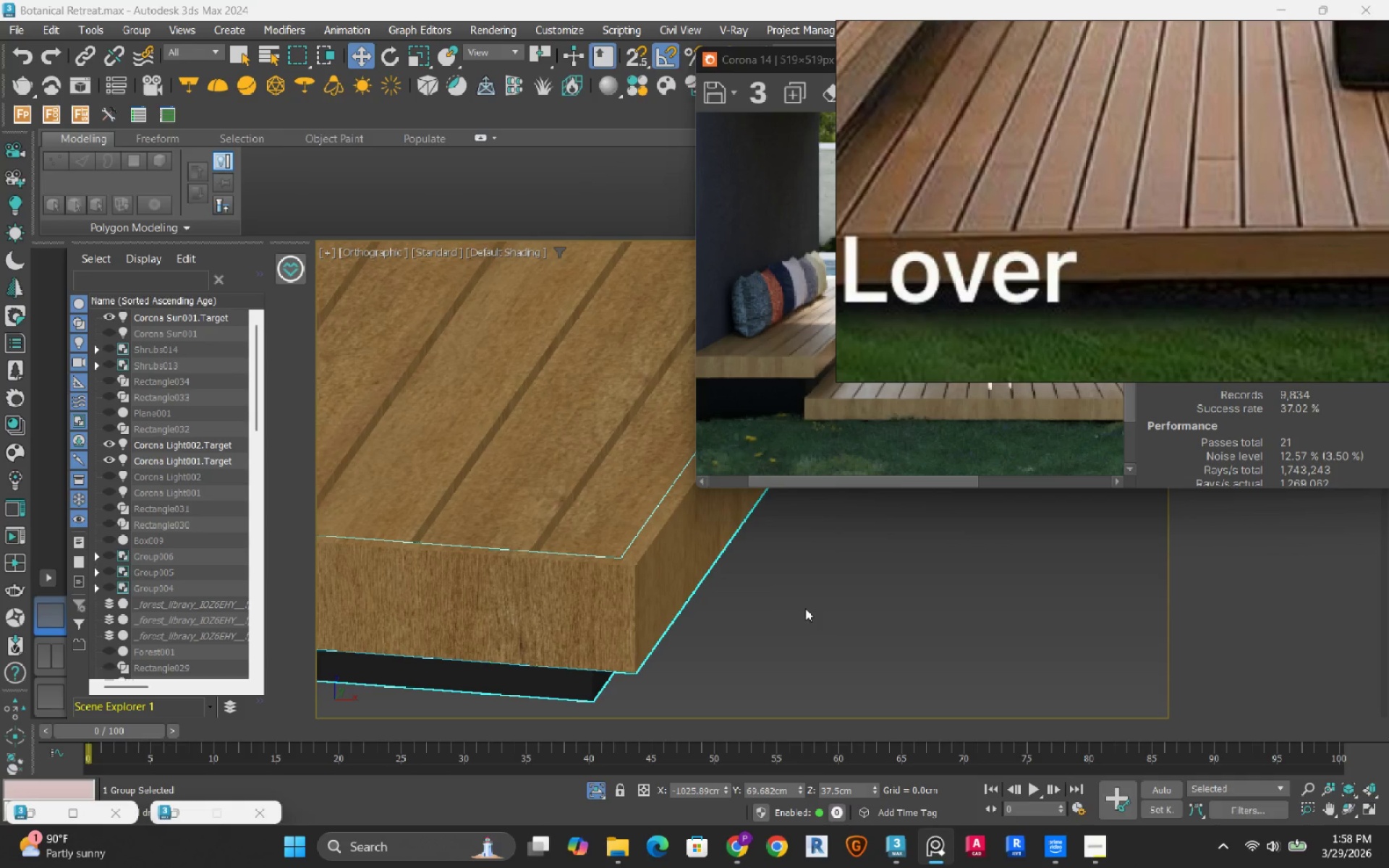 
scroll: coordinate [805, 608], scroll_direction: down, amount: 7.0
 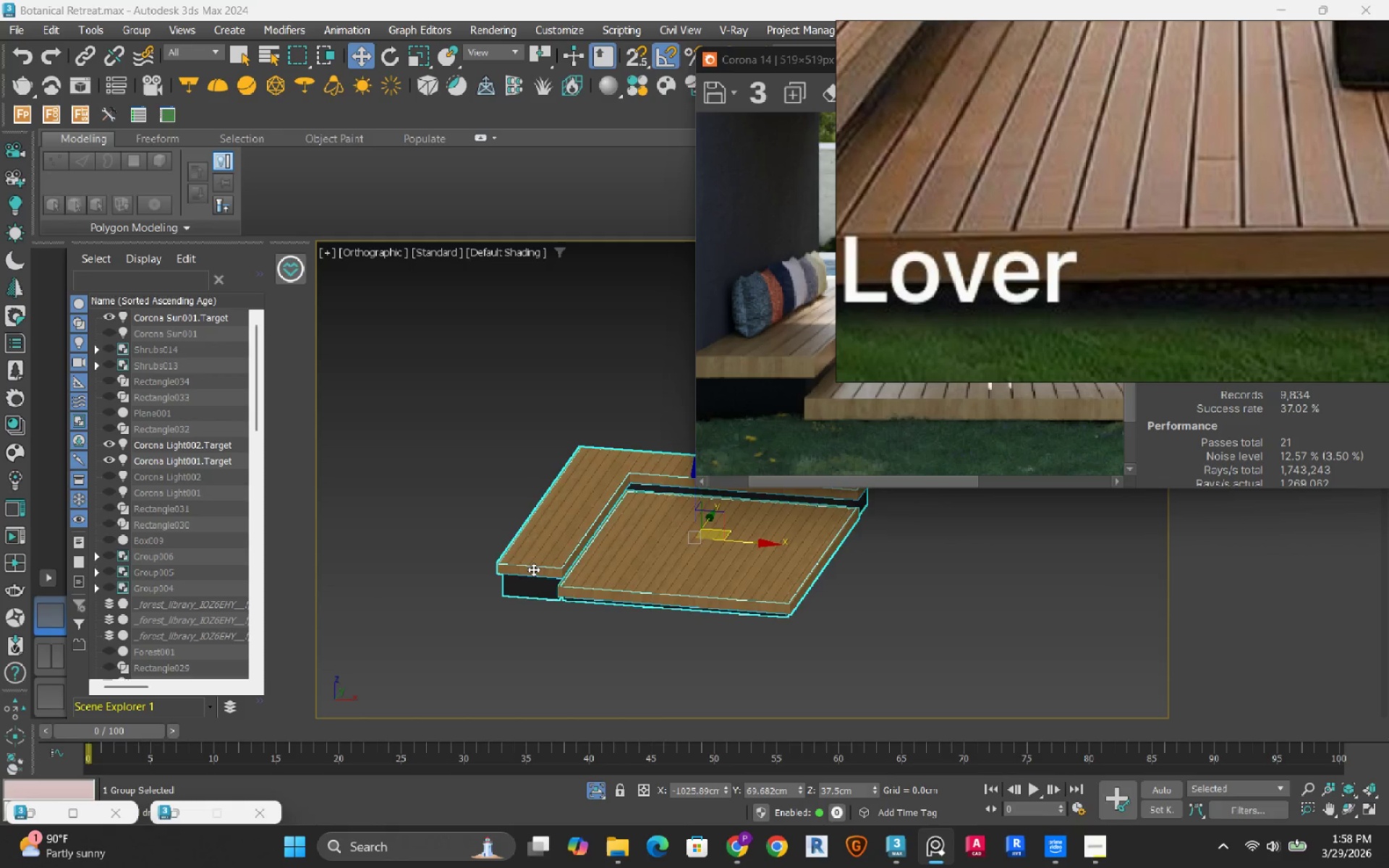 
scroll: coordinate [533, 569], scroll_direction: up, amount: 3.0
 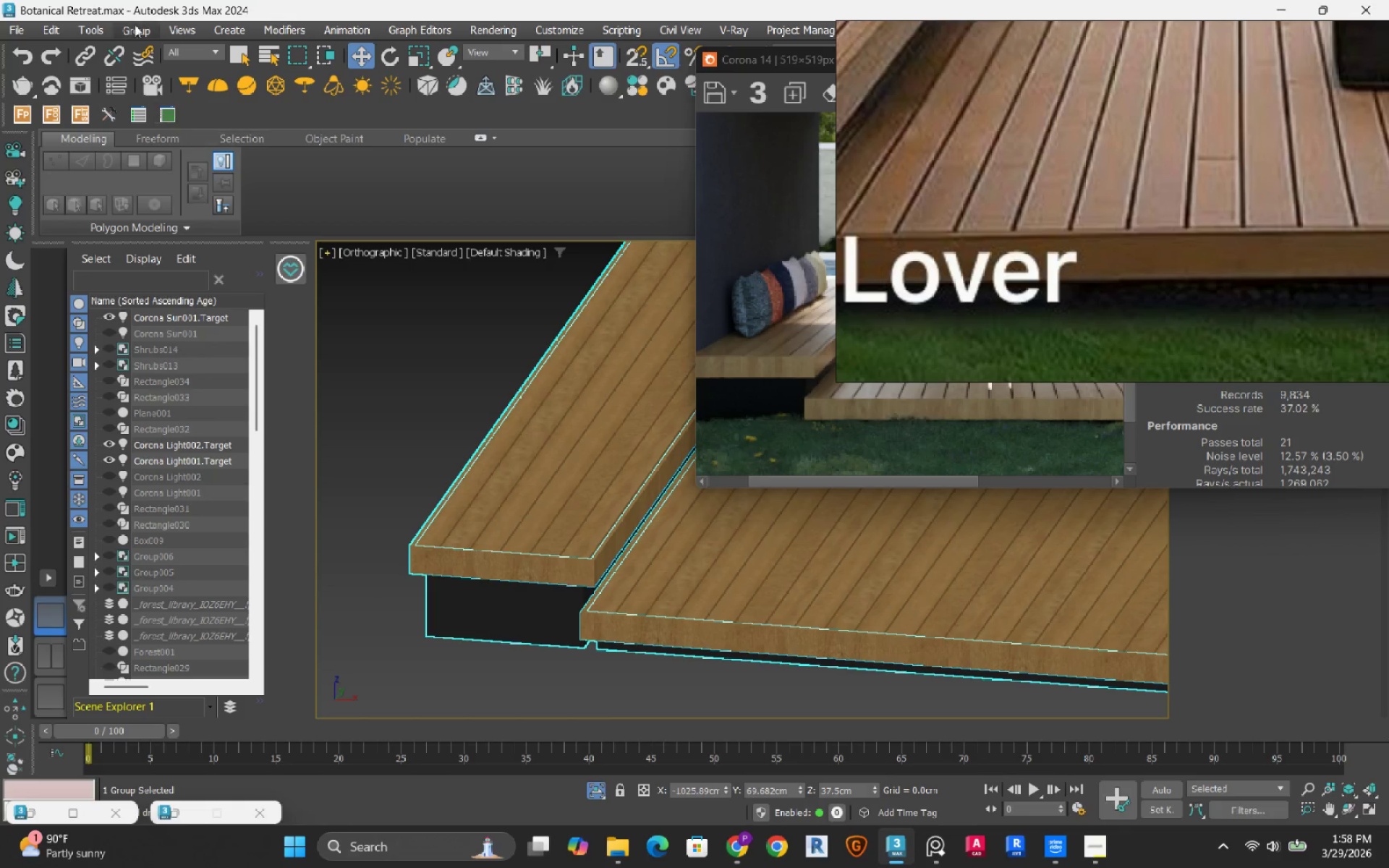 
left_click([129, 25])
 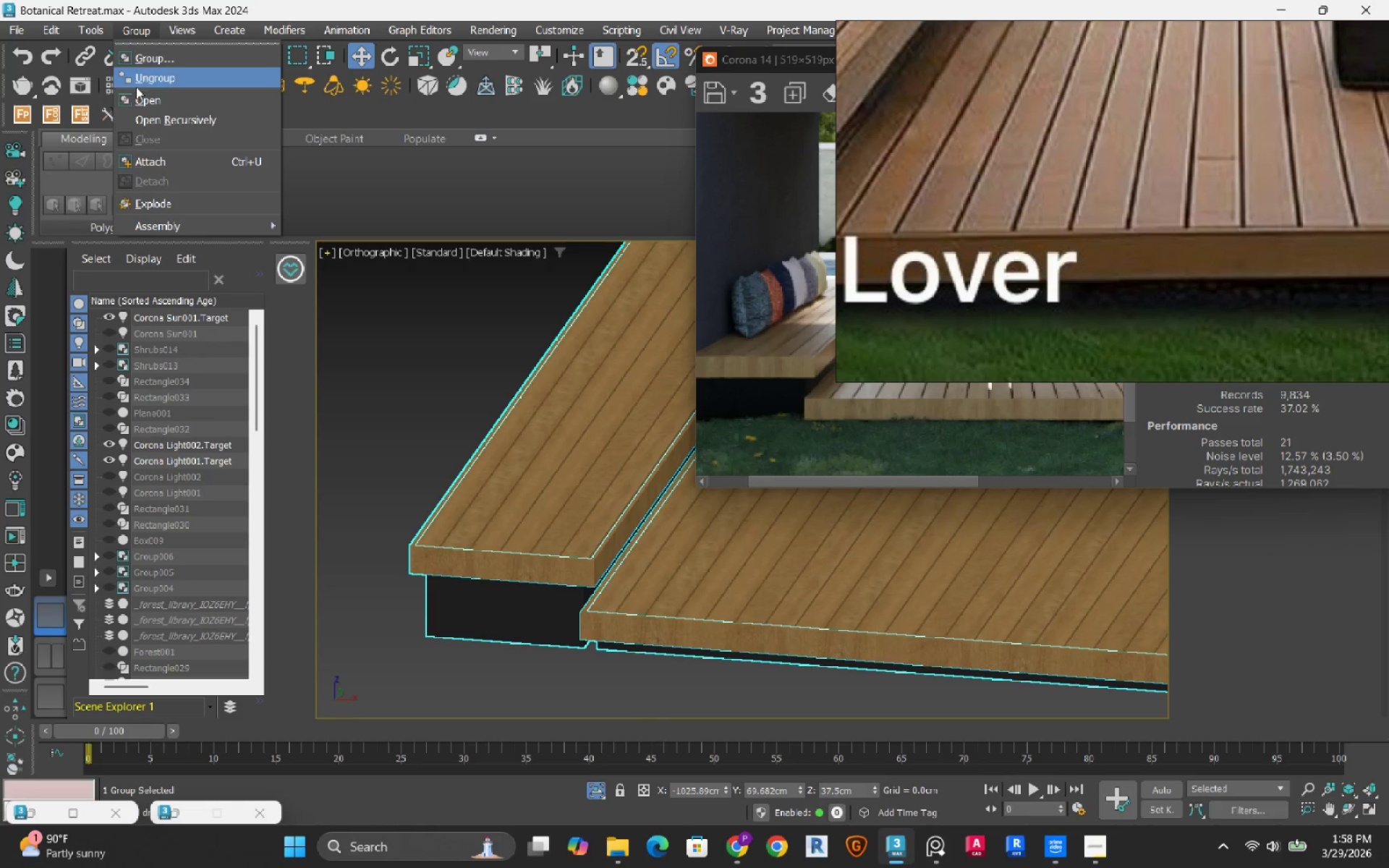 
left_click([140, 95])
 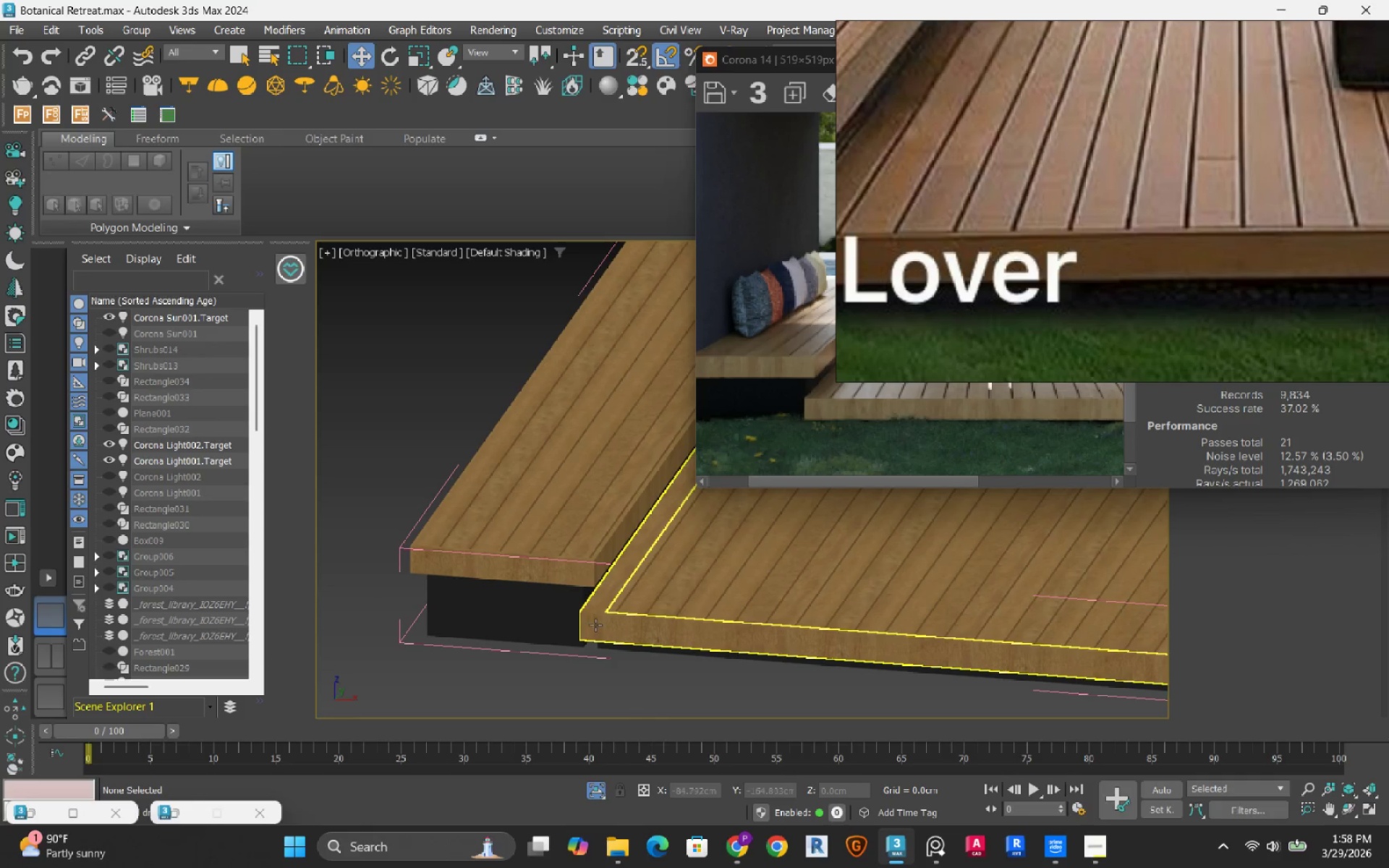 
left_click([595, 623])
 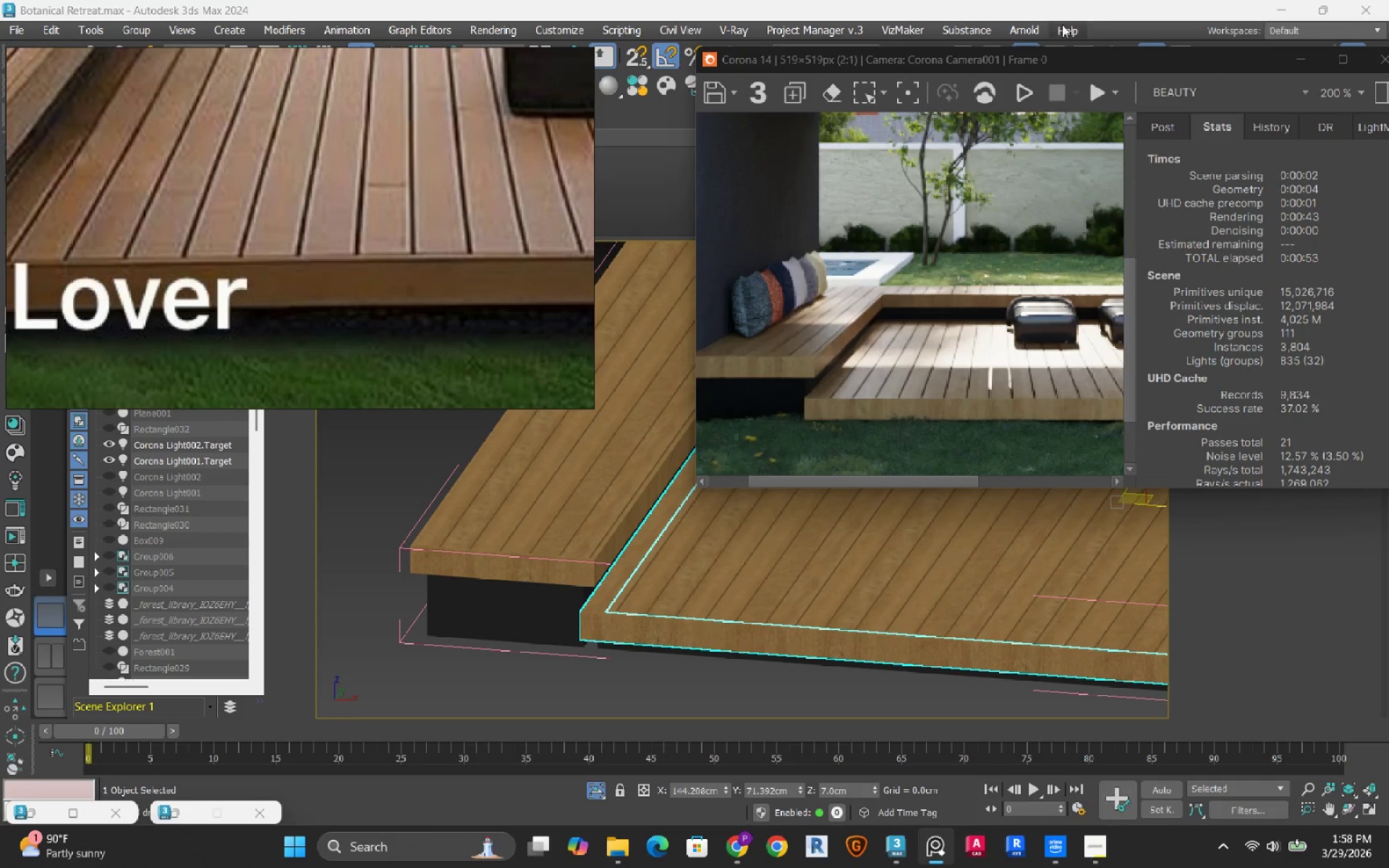 
left_click([1300, 63])
 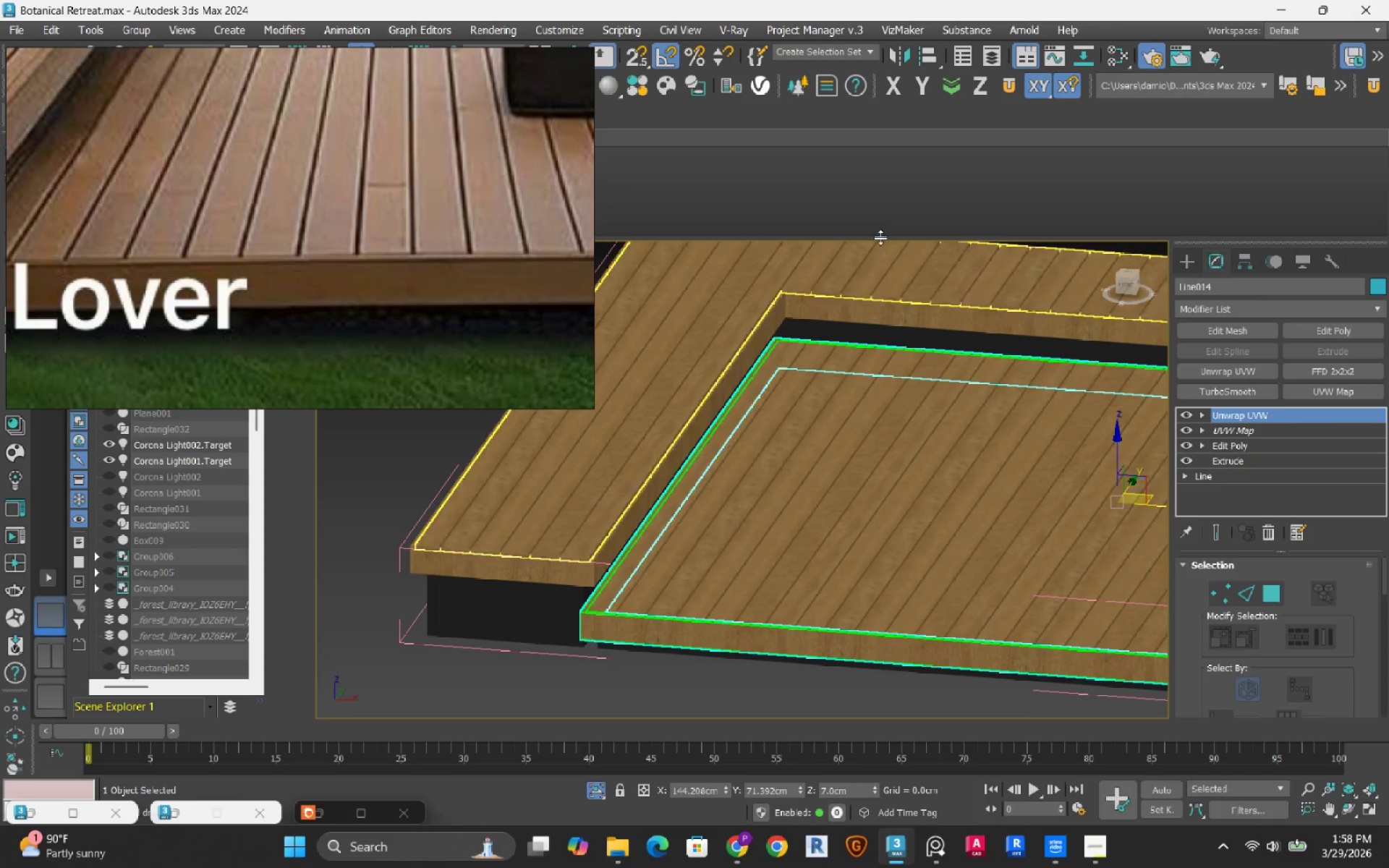 
left_click([1006, 84])
 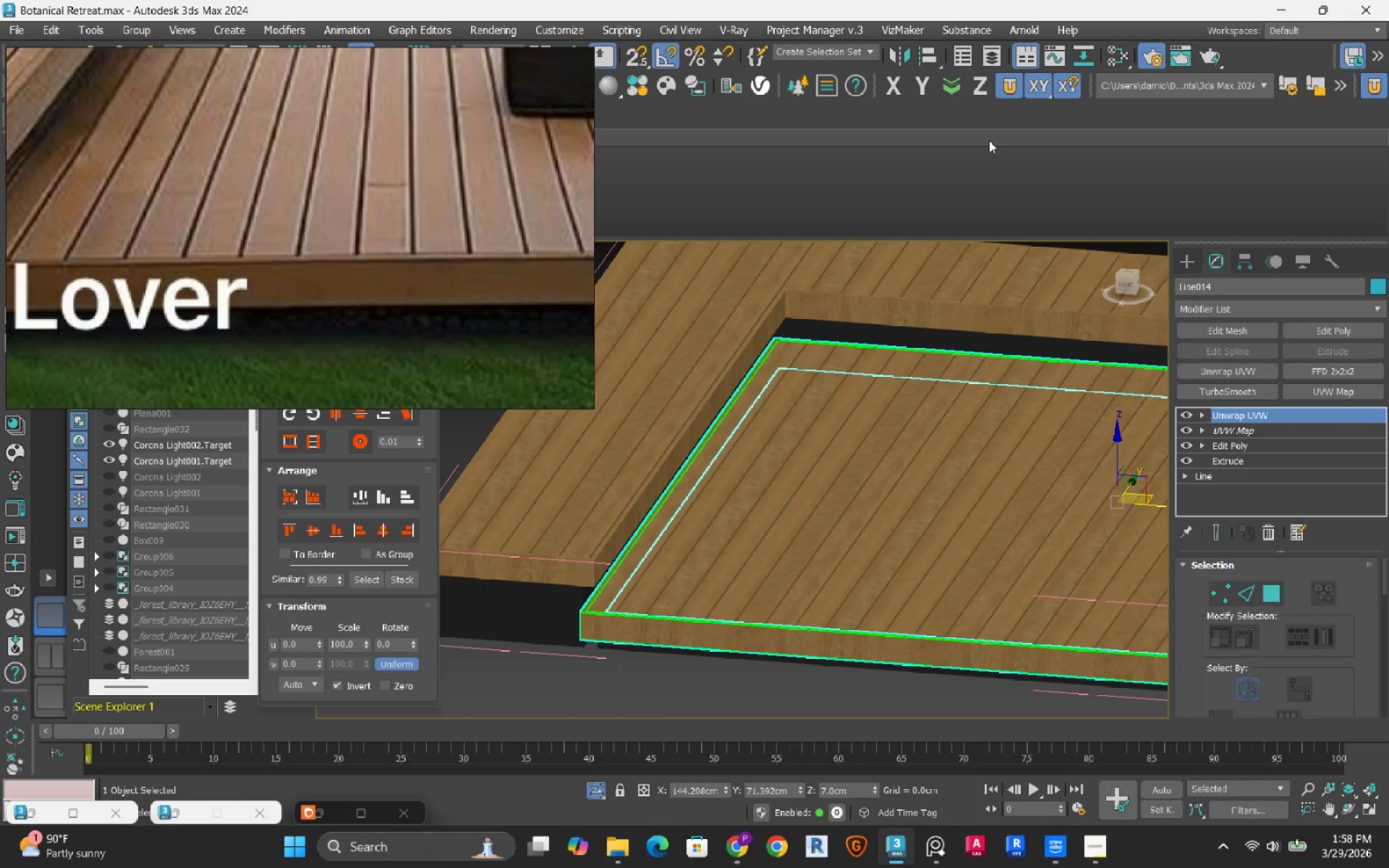 
wait(5.84)
 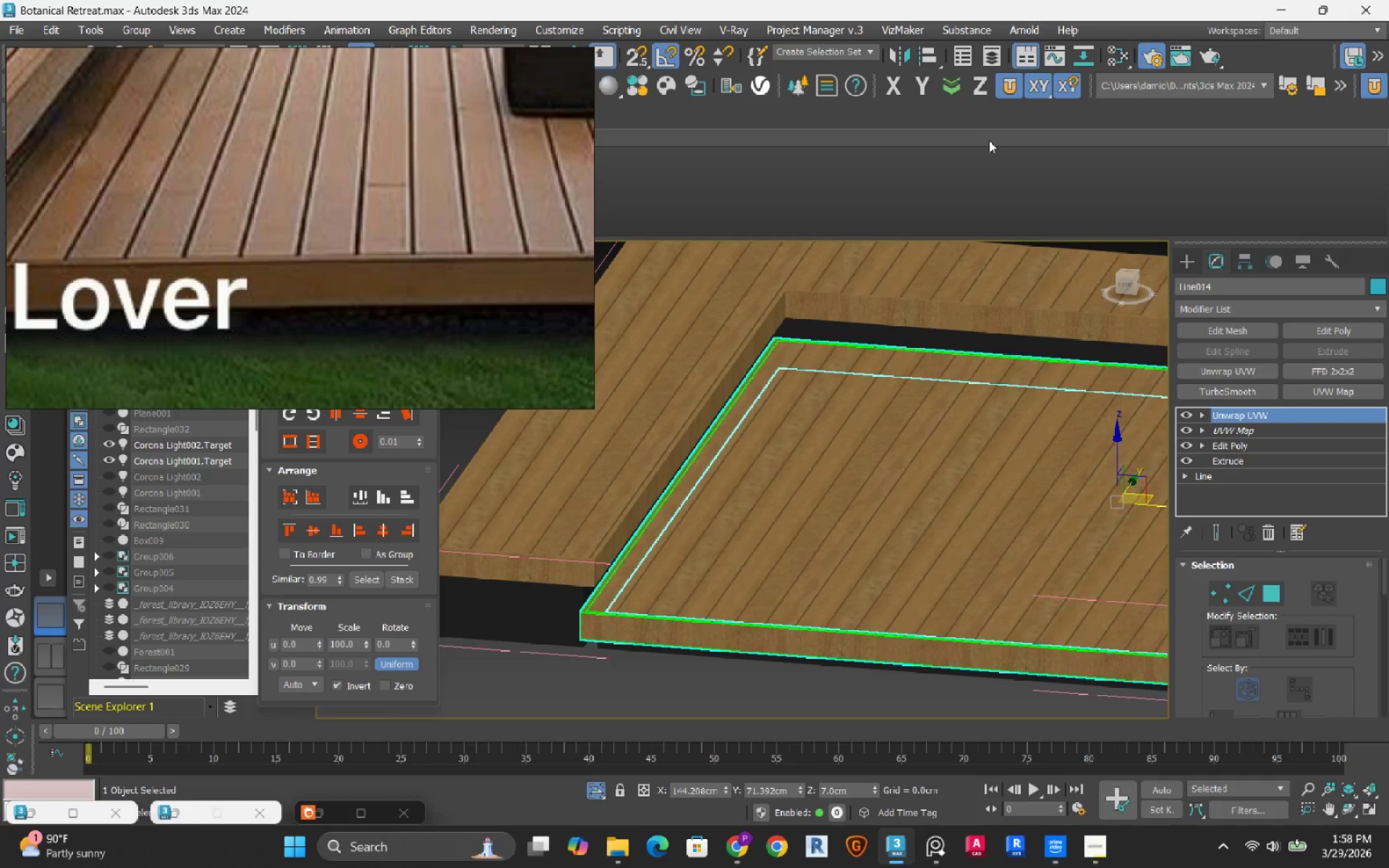 
key(Control+A)
 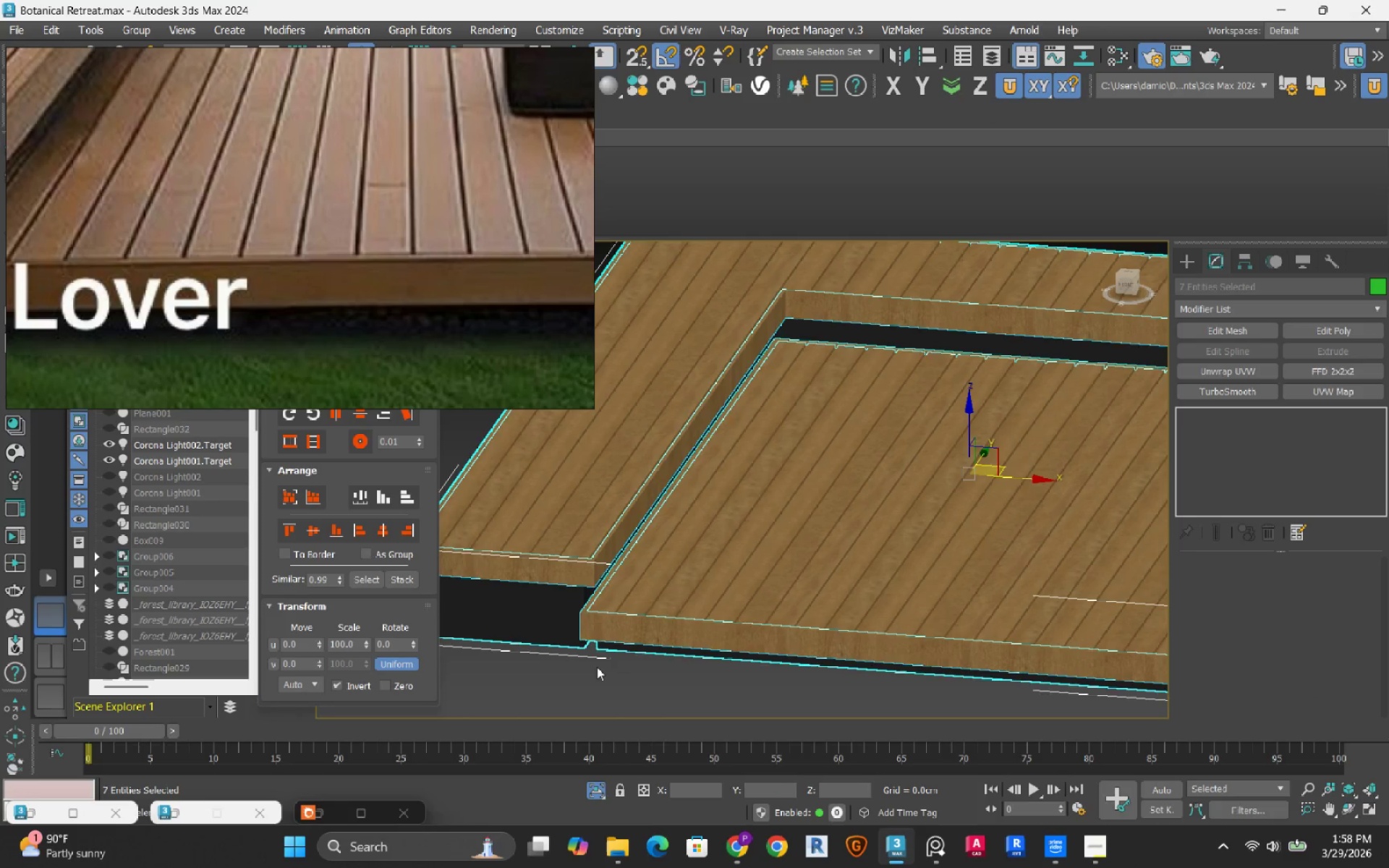 
double_click([620, 620])
 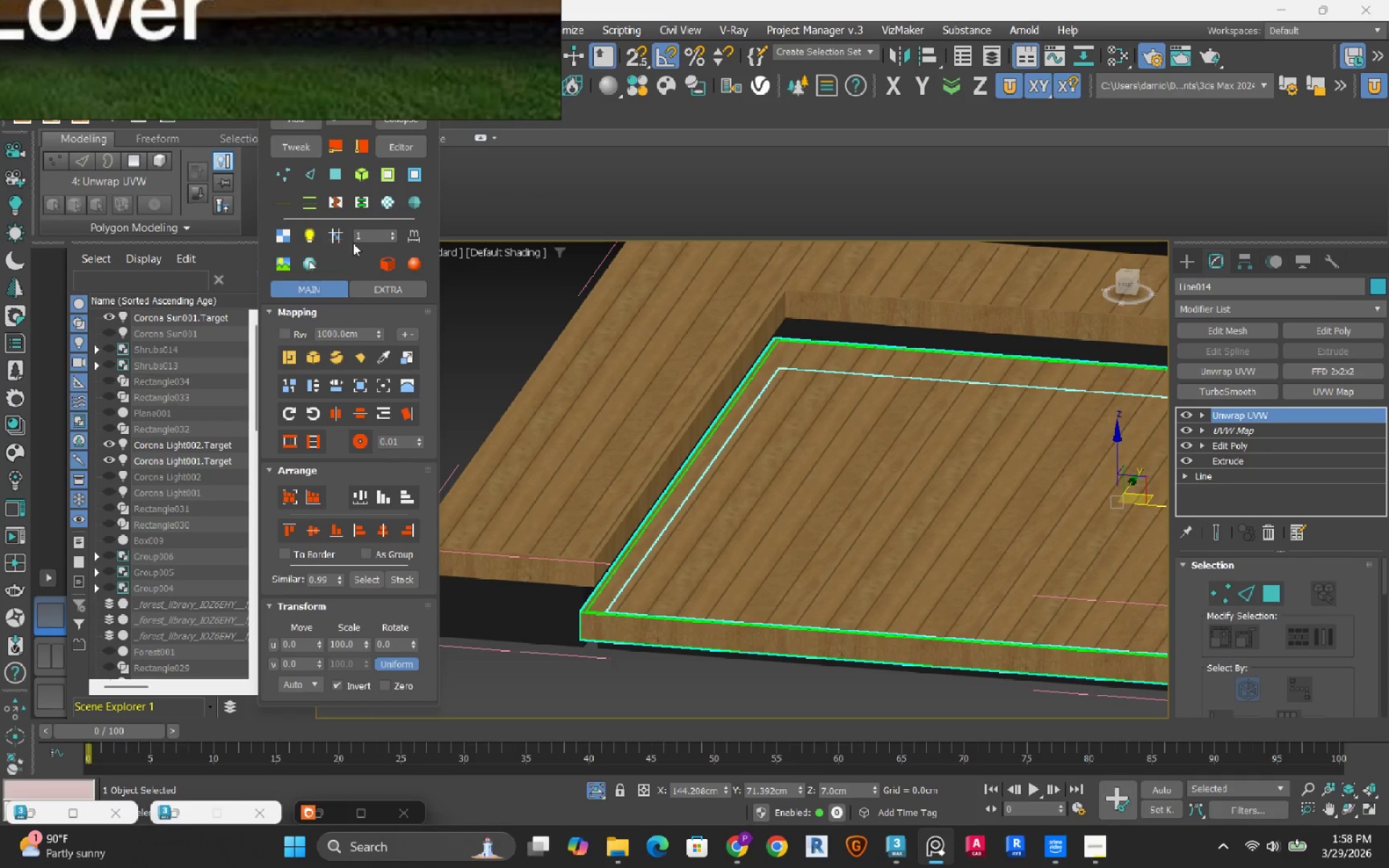 
left_click([344, 171])
 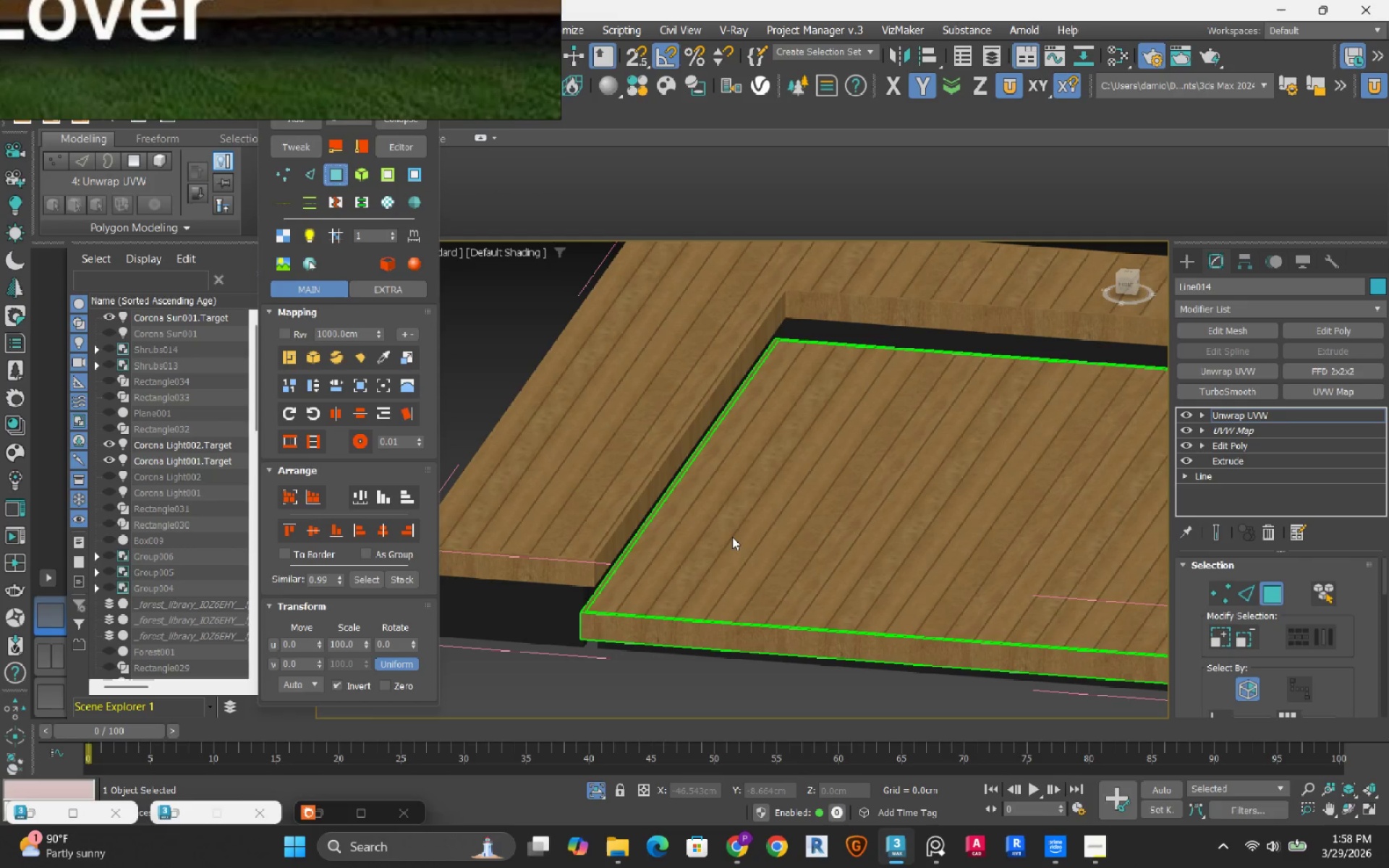 
key(Control+A)
 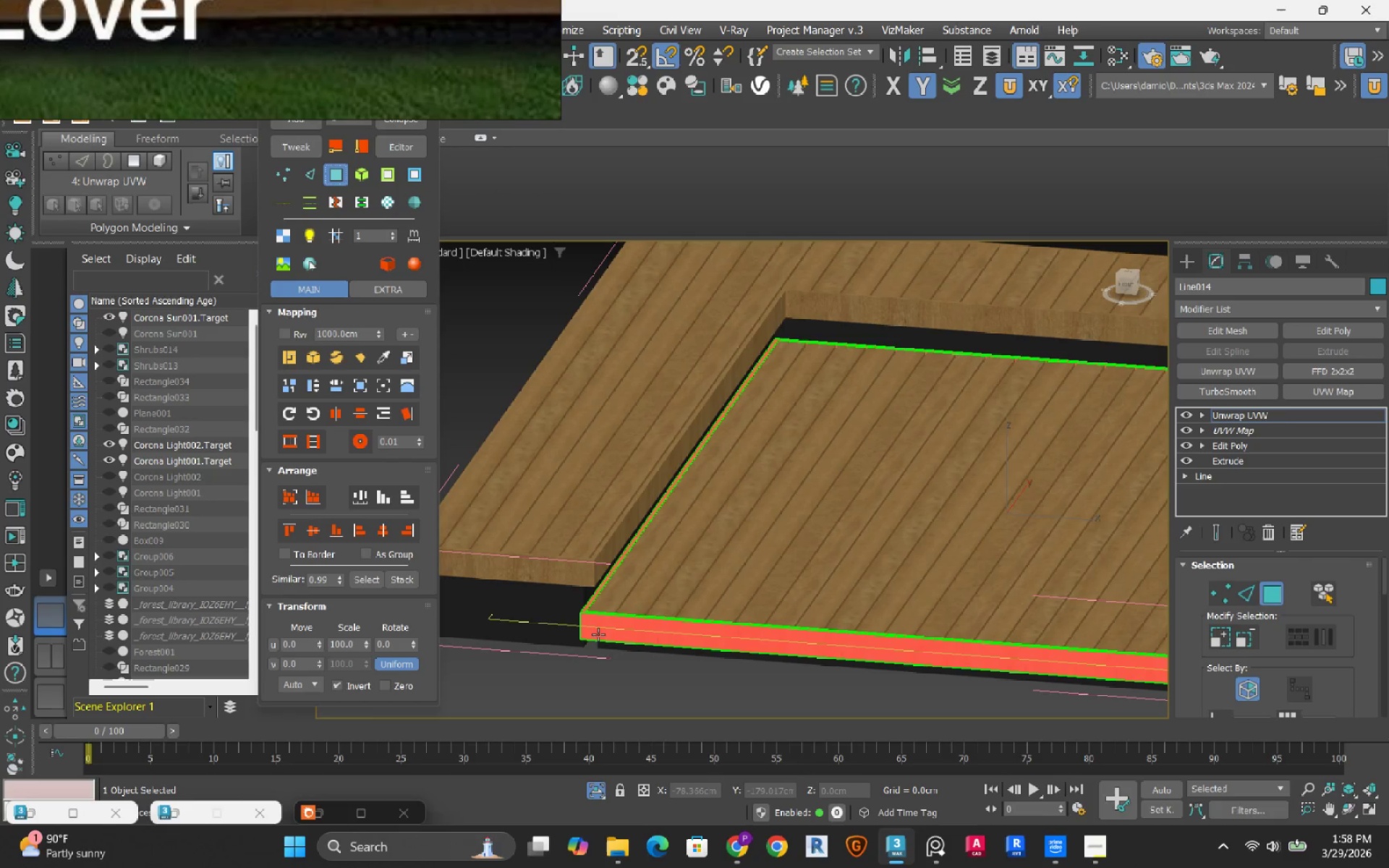 
scroll: coordinate [598, 634], scroll_direction: up, amount: 6.0
 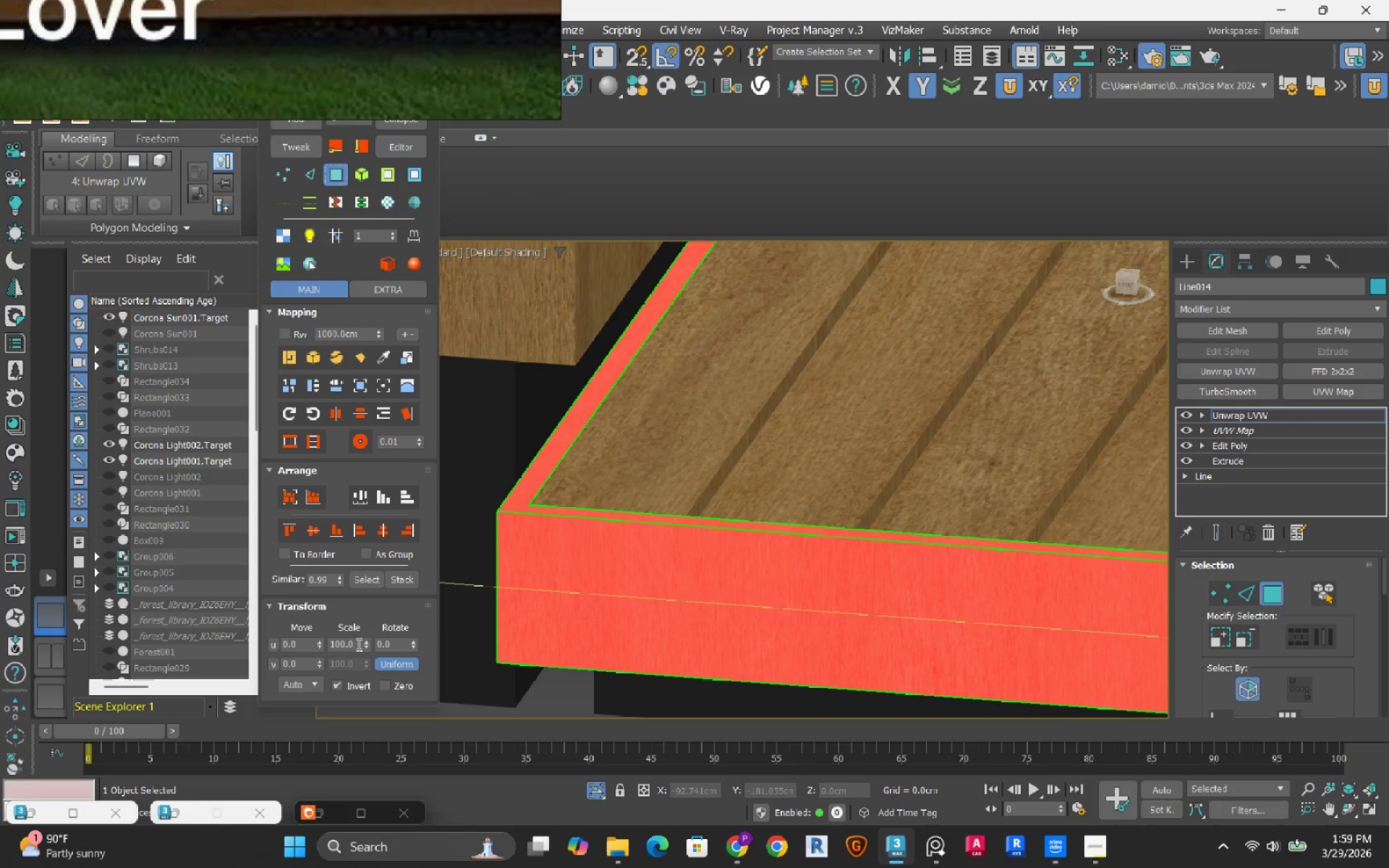 
left_click([344, 642])
 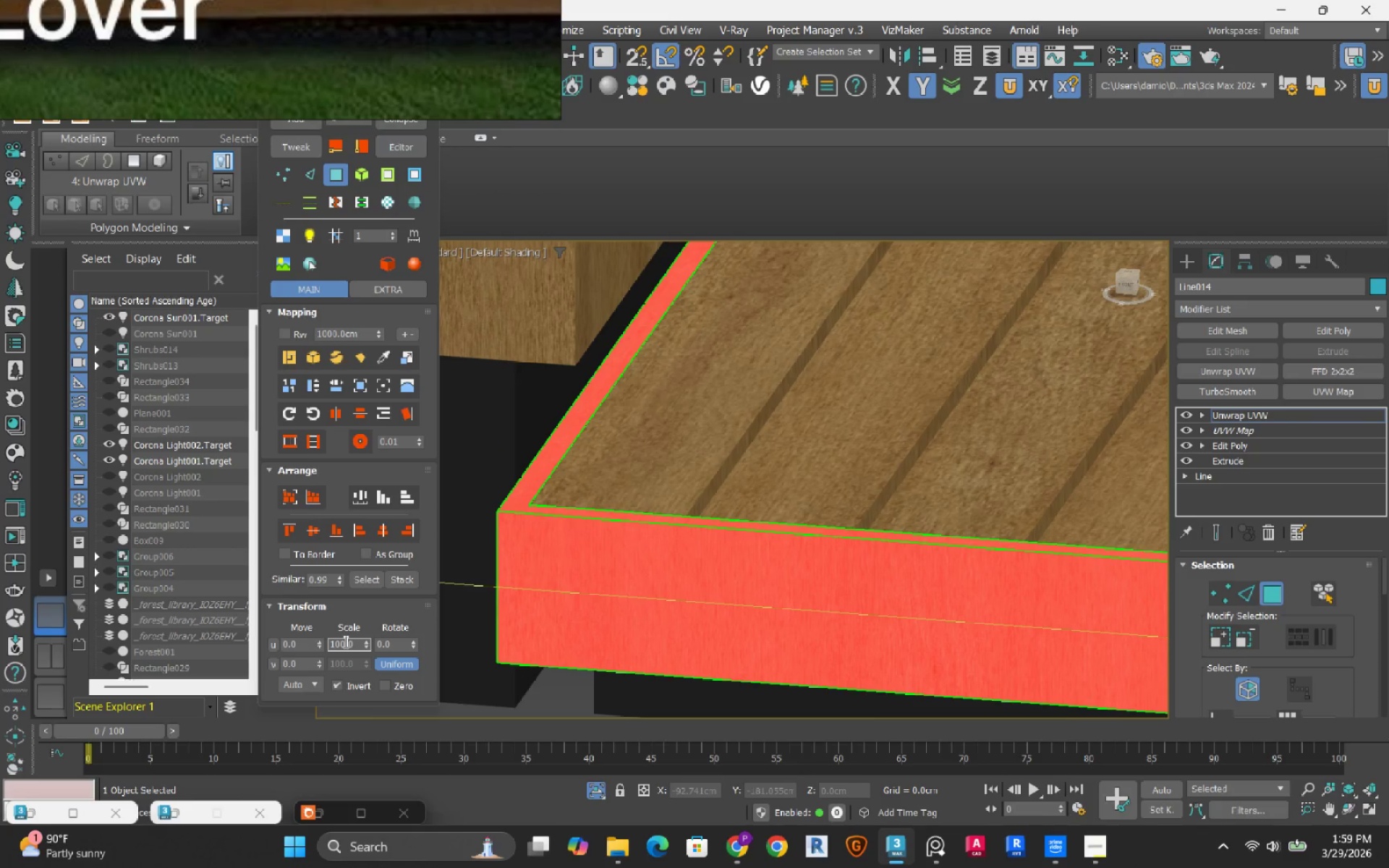 
key(Numpad0)
 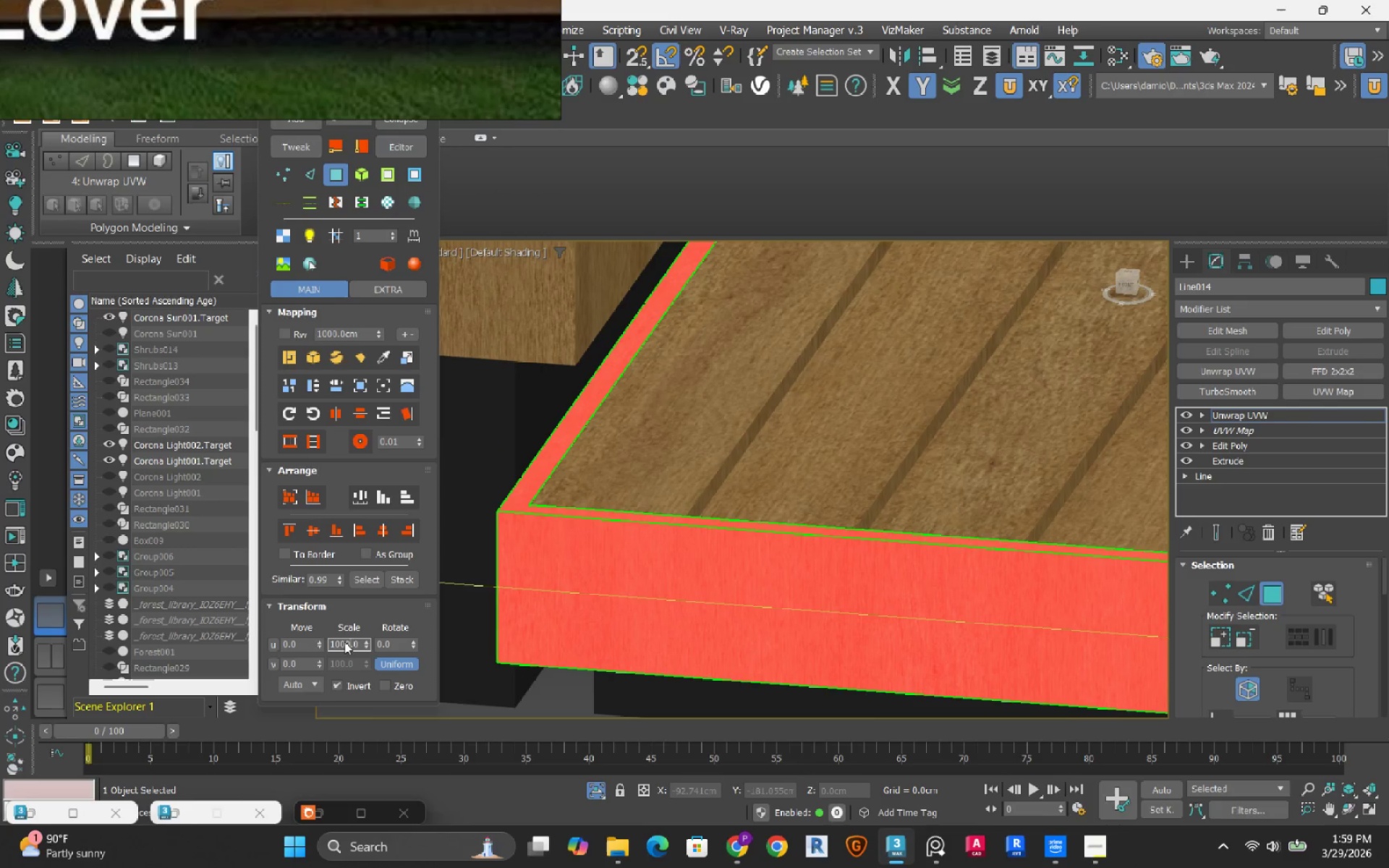 
key(NumpadEnter)
 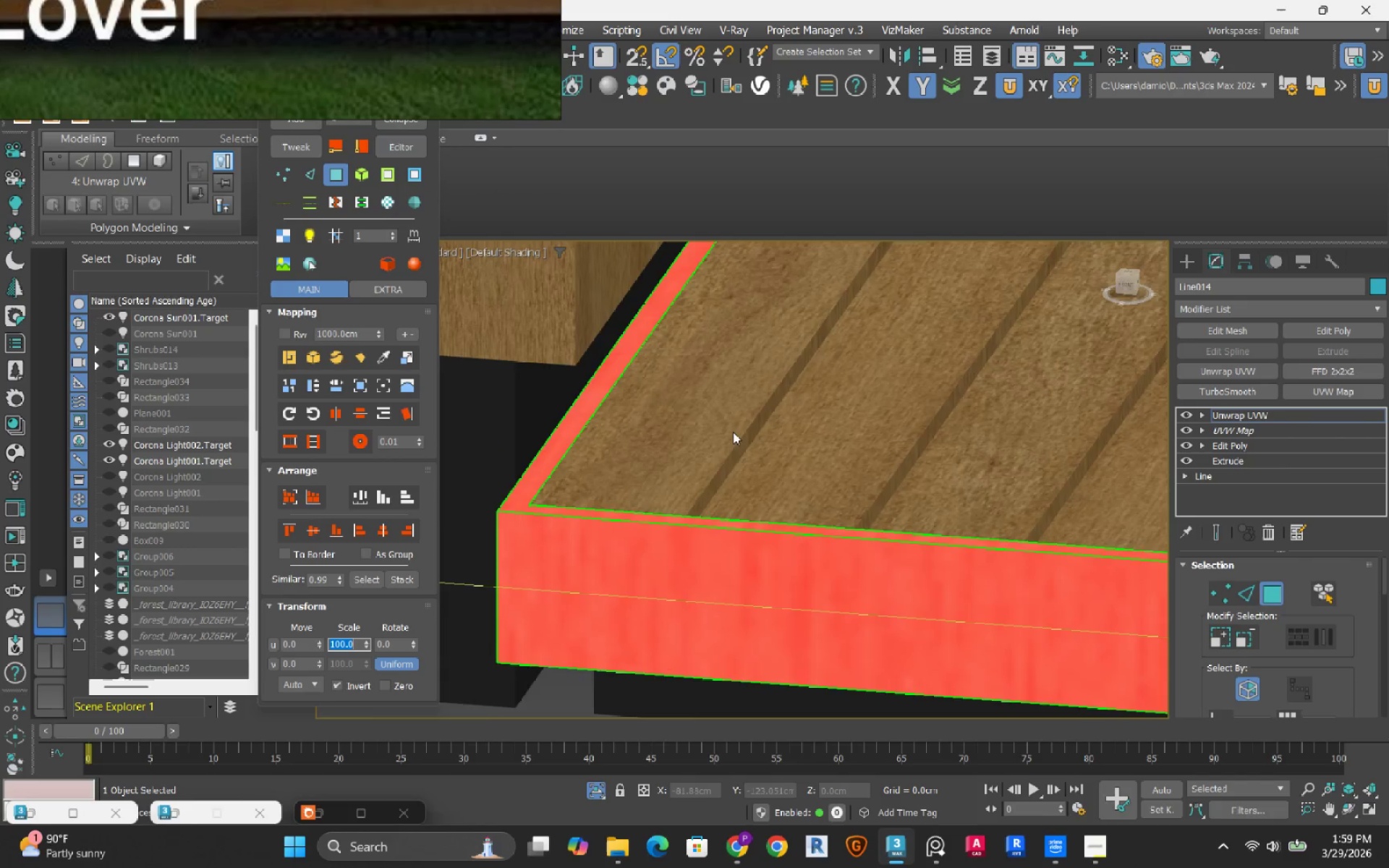 
scroll: coordinate [778, 409], scroll_direction: down, amount: 2.0
 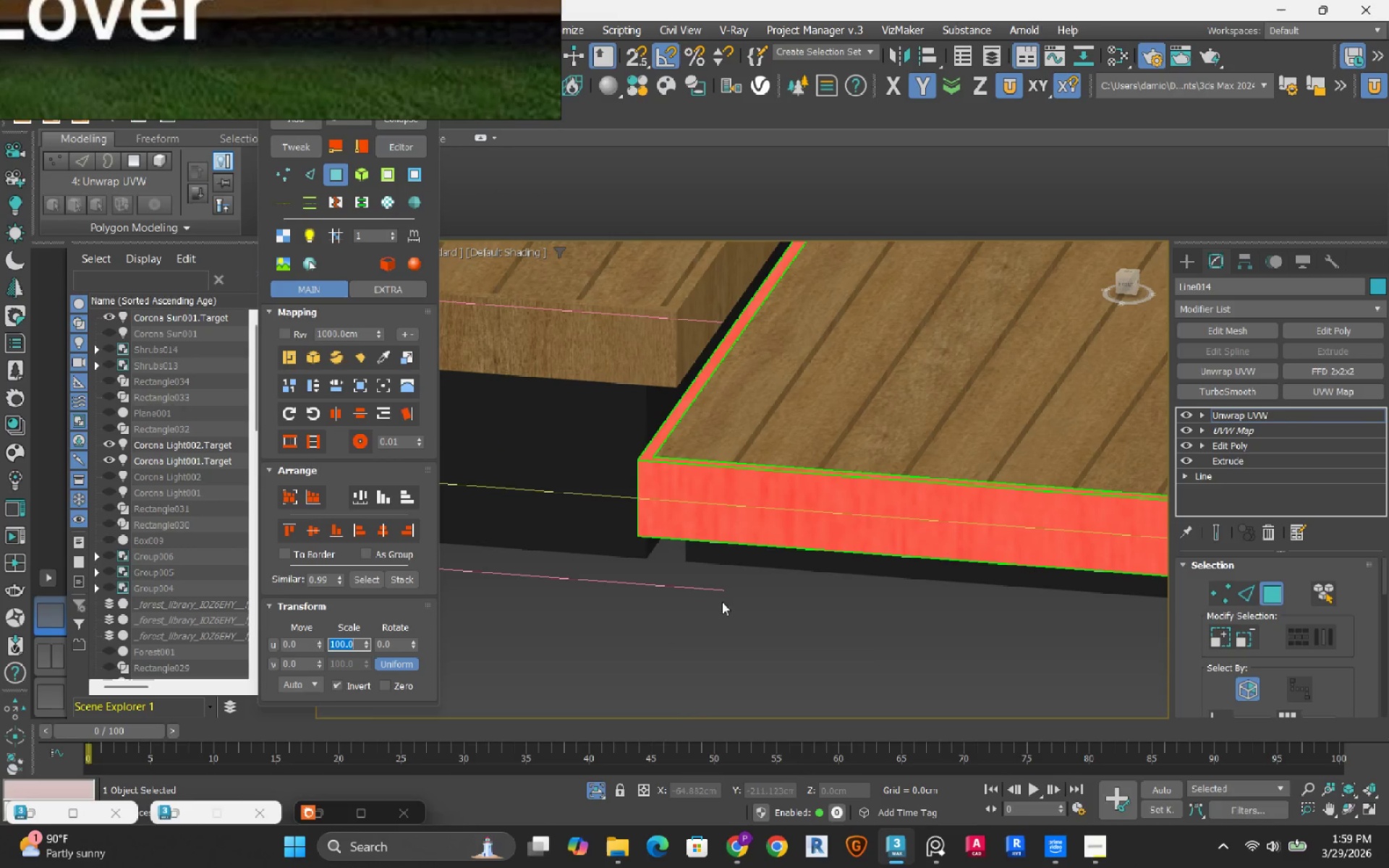 
left_click([718, 641])
 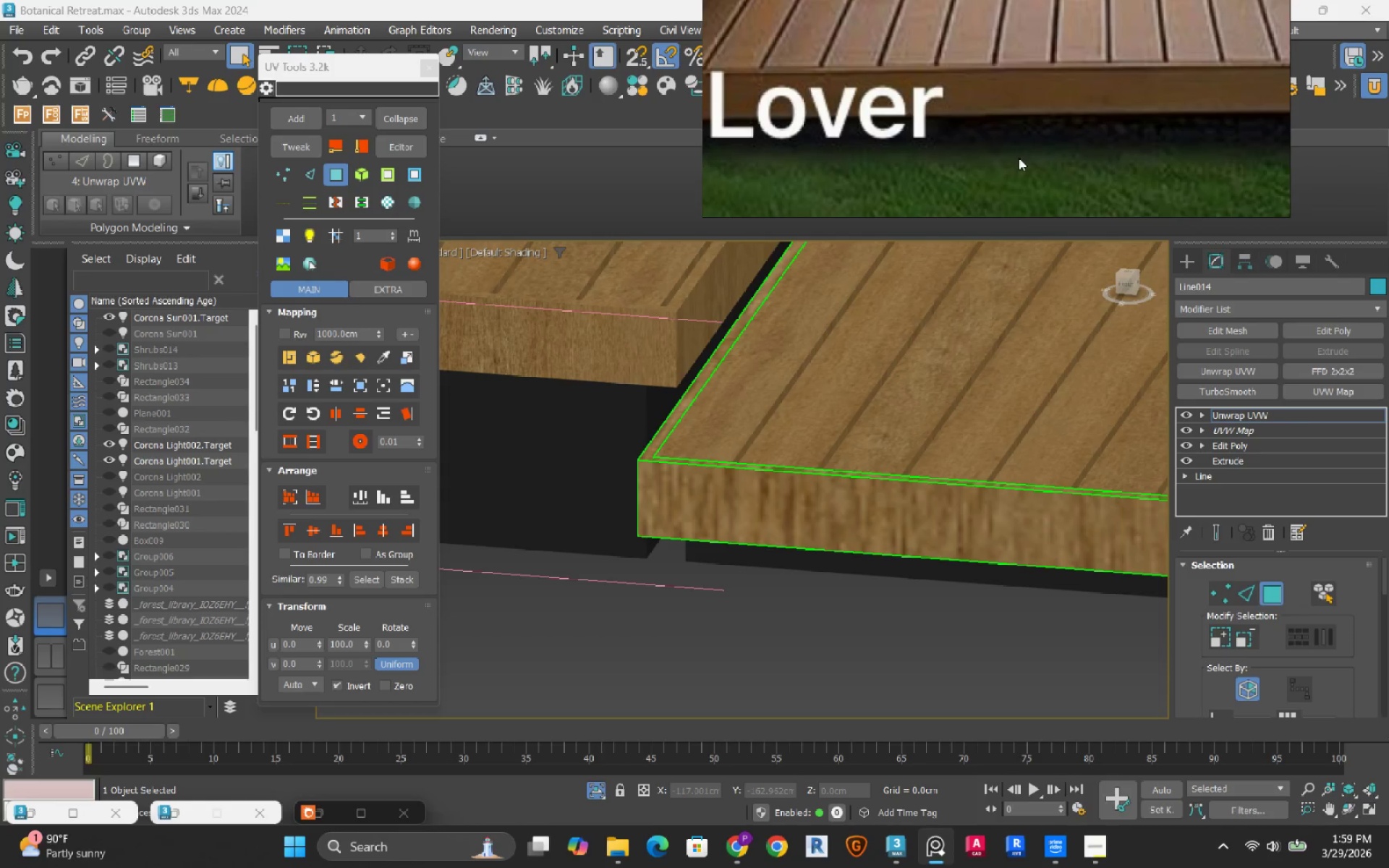 
left_click([26, 67])
 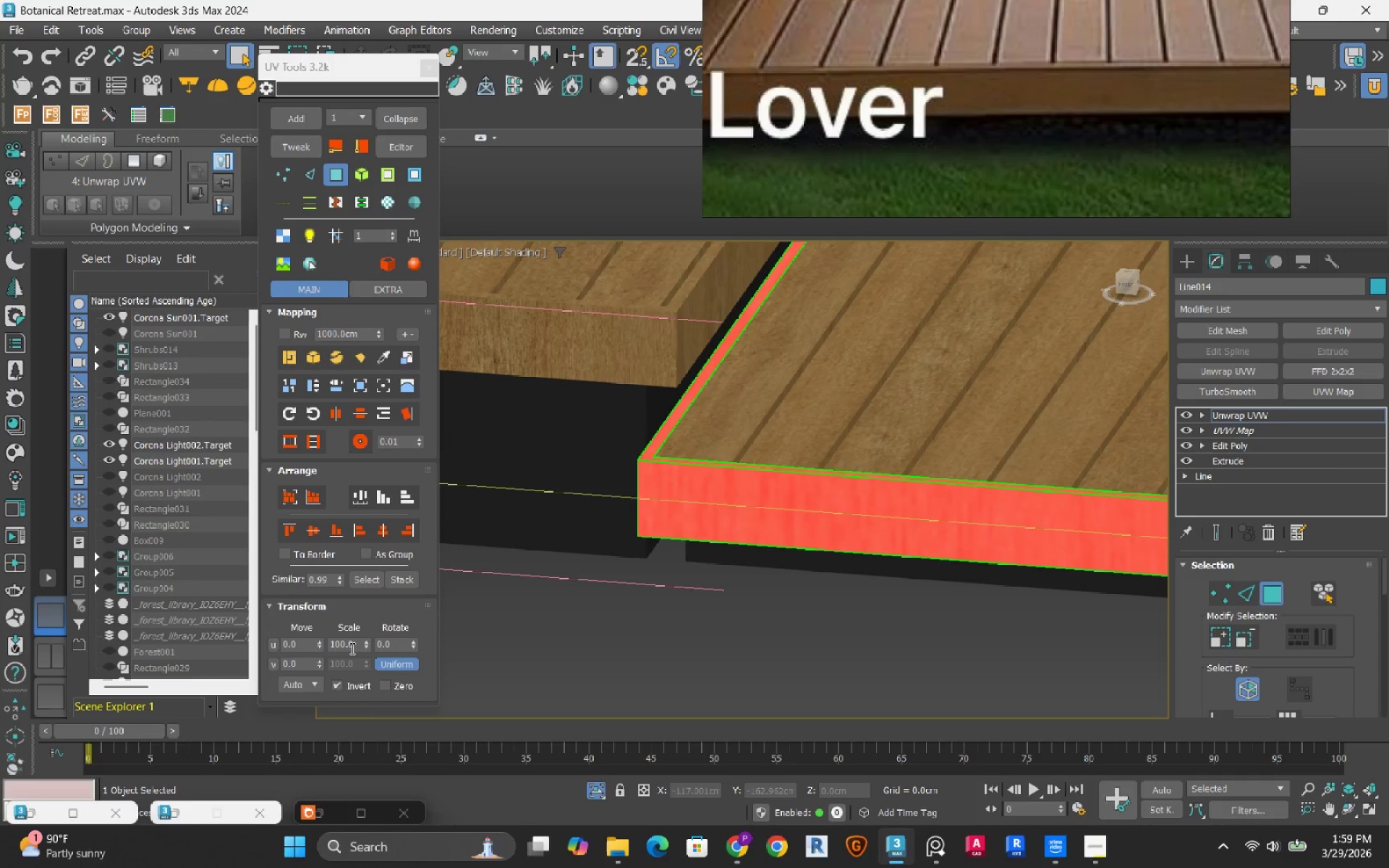 
double_click([351, 648])
 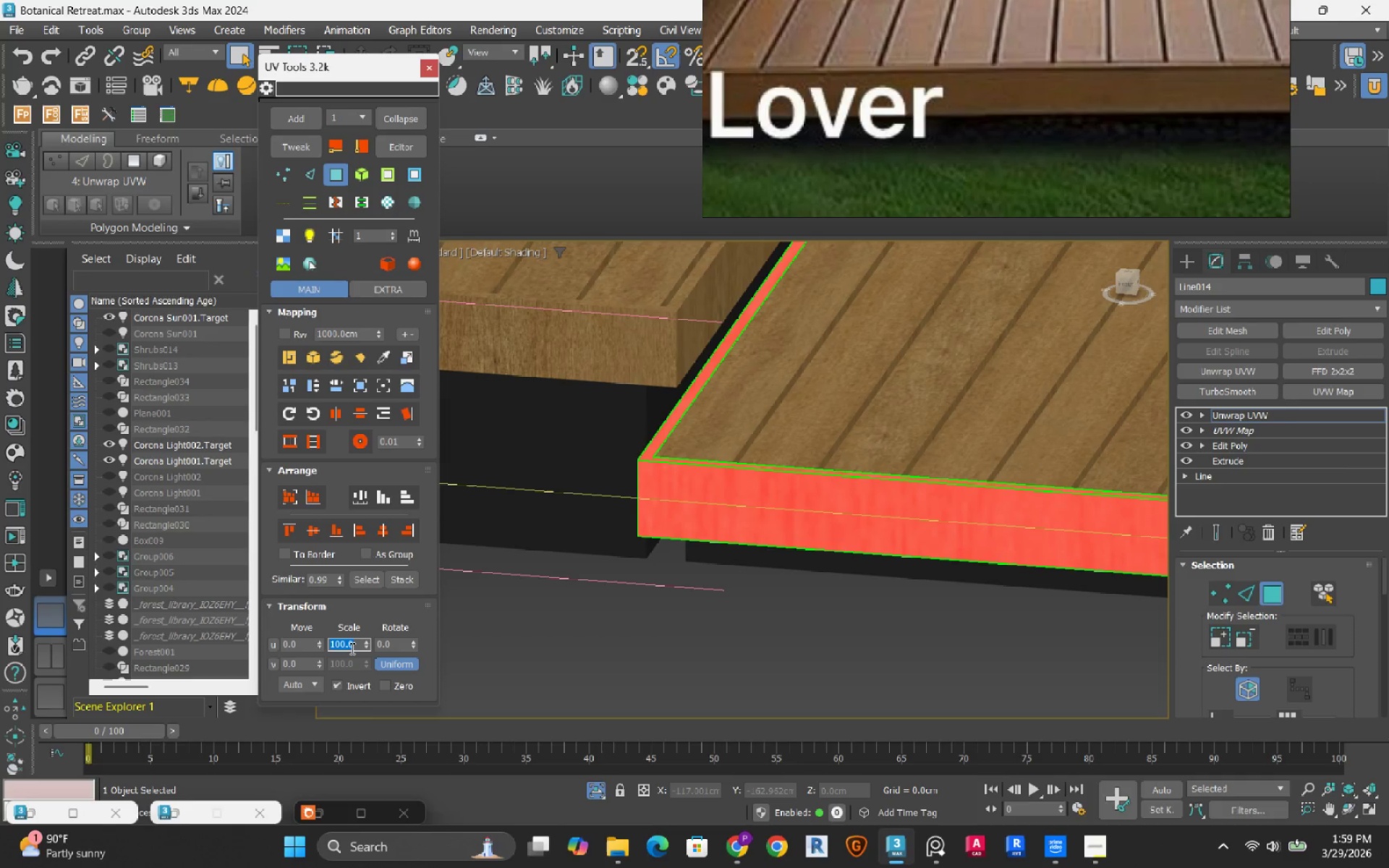 
key(Numpad1)
 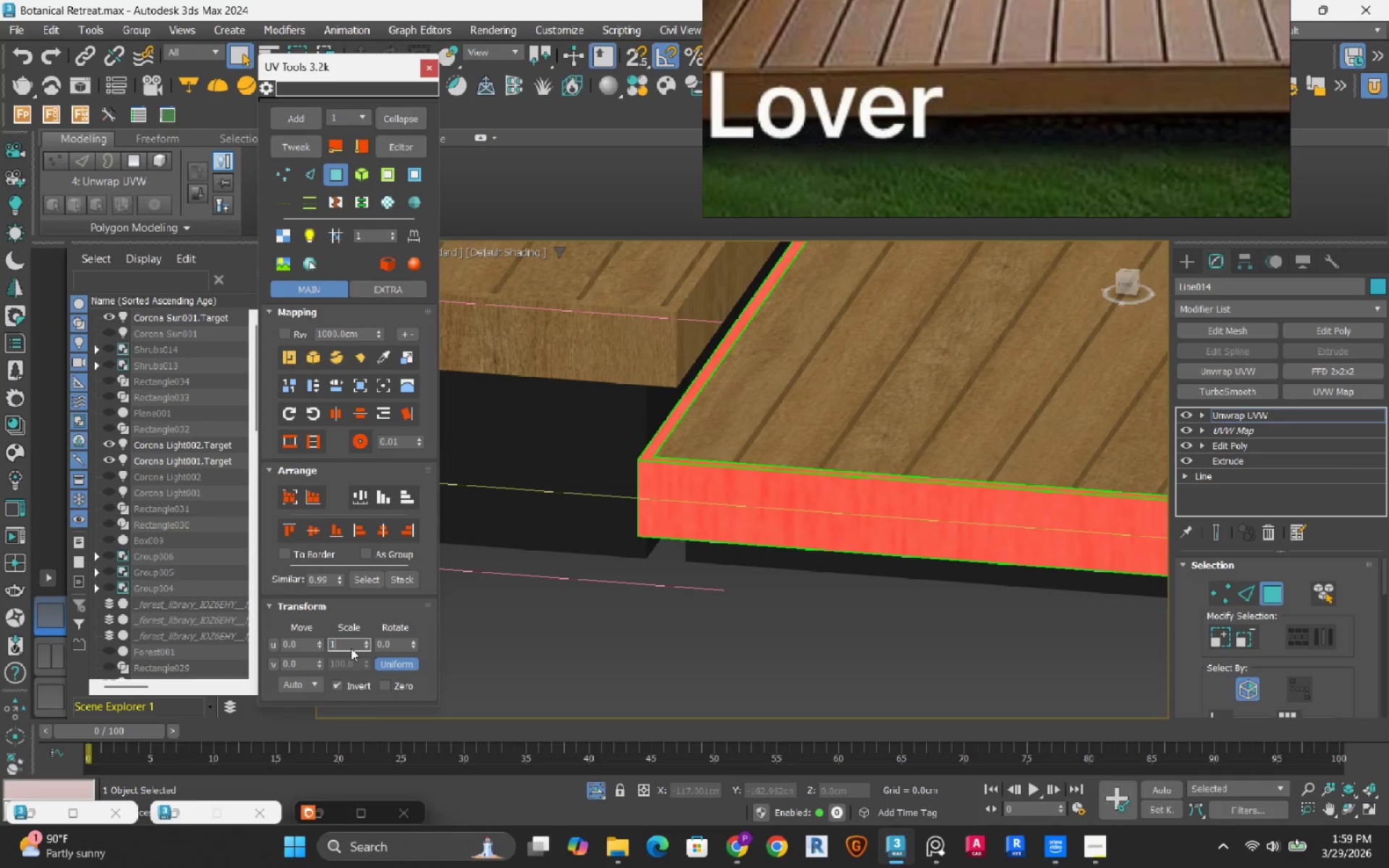 
key(NumpadEnter)
 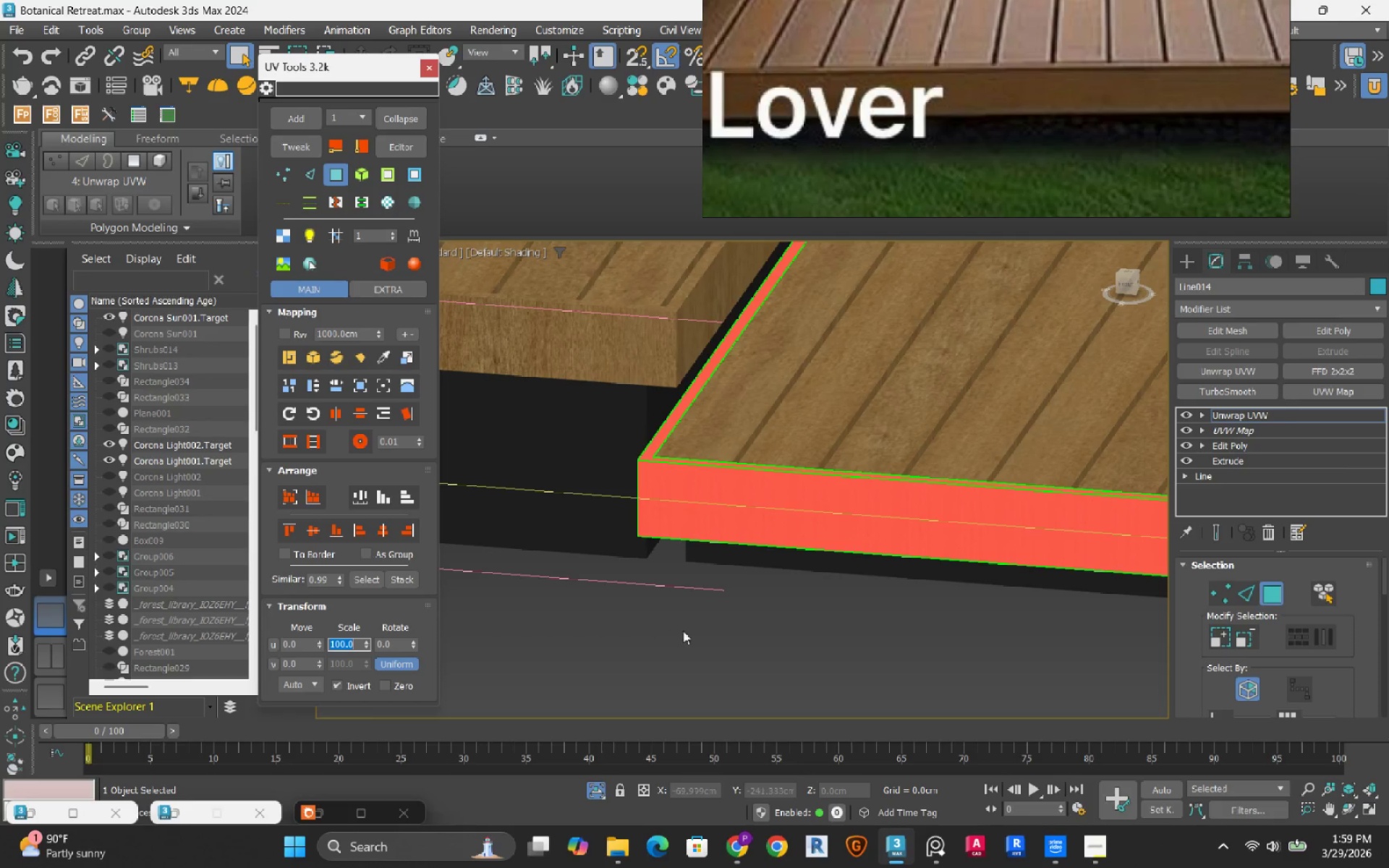 
left_click([710, 636])
 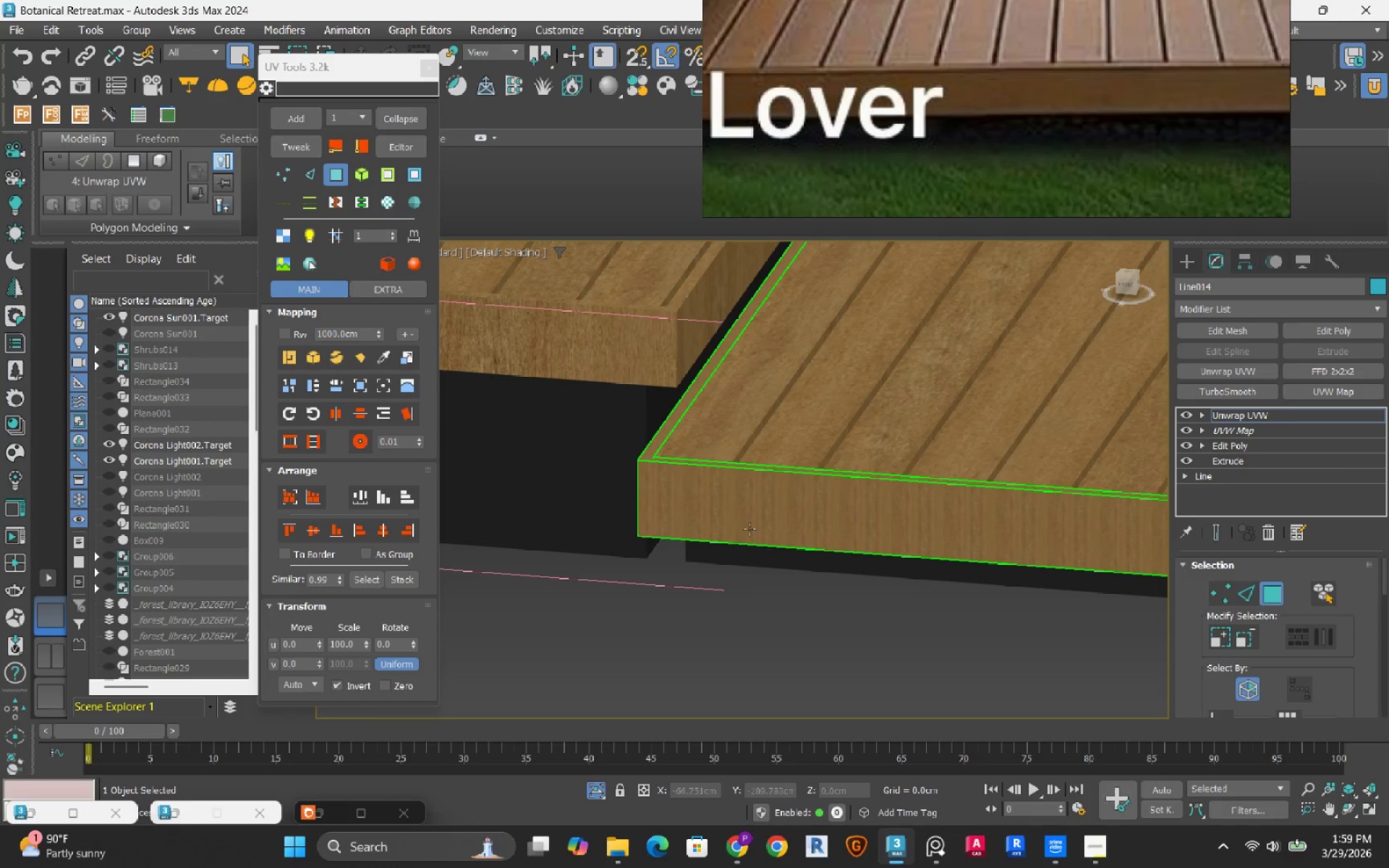 
scroll: coordinate [753, 497], scroll_direction: up, amount: 2.0
 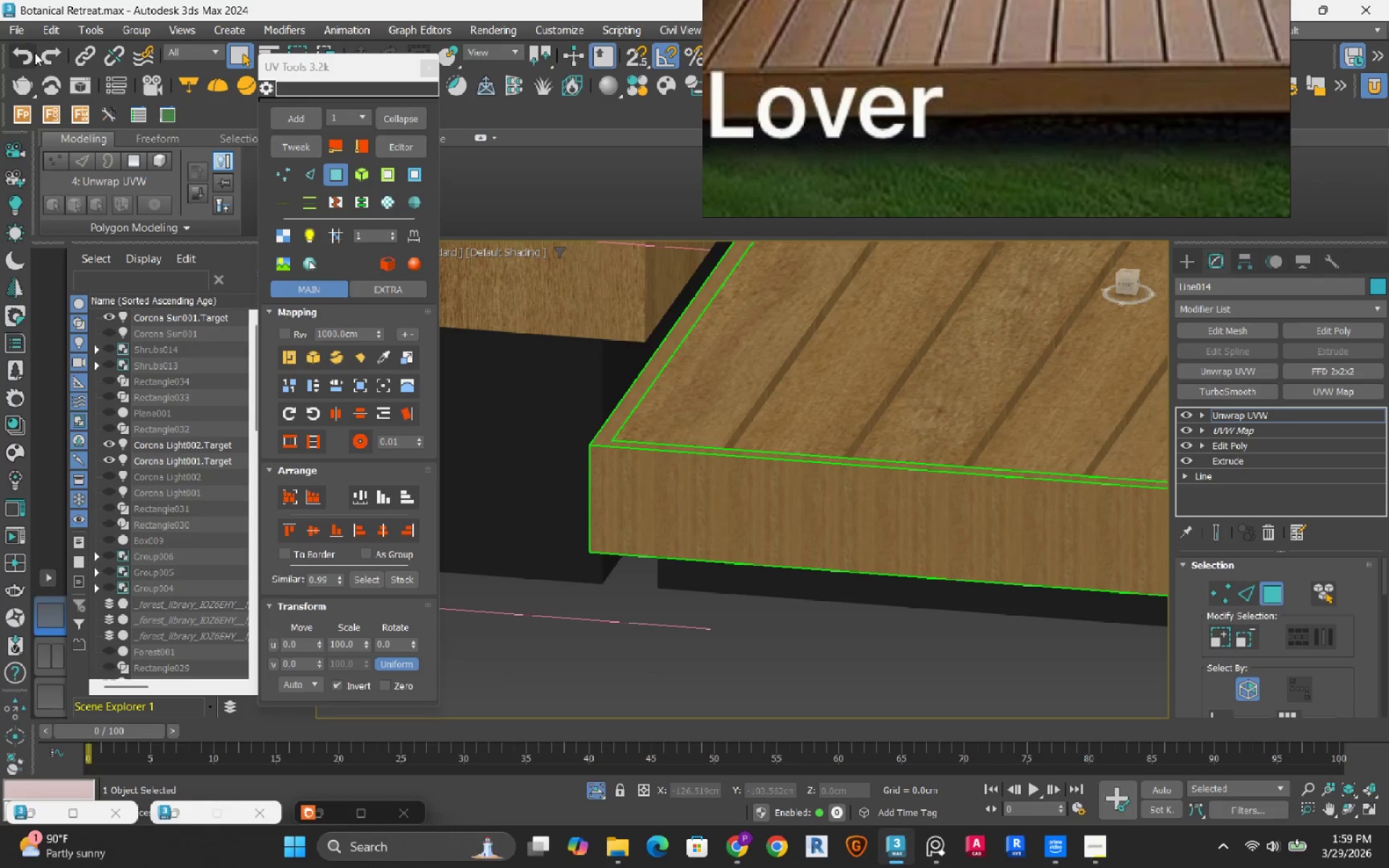 
left_click([26, 53])
 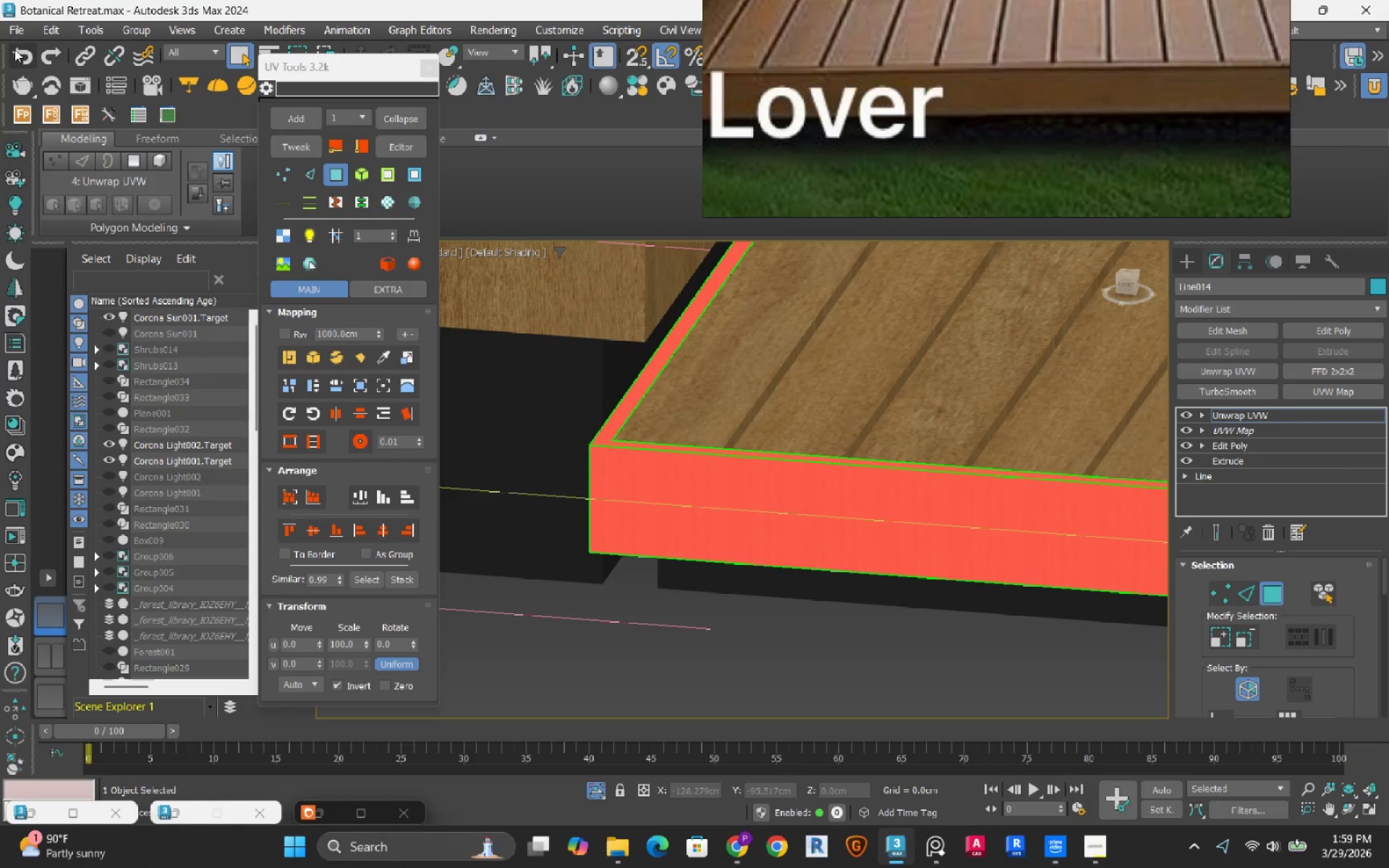 
left_click([20, 51])
 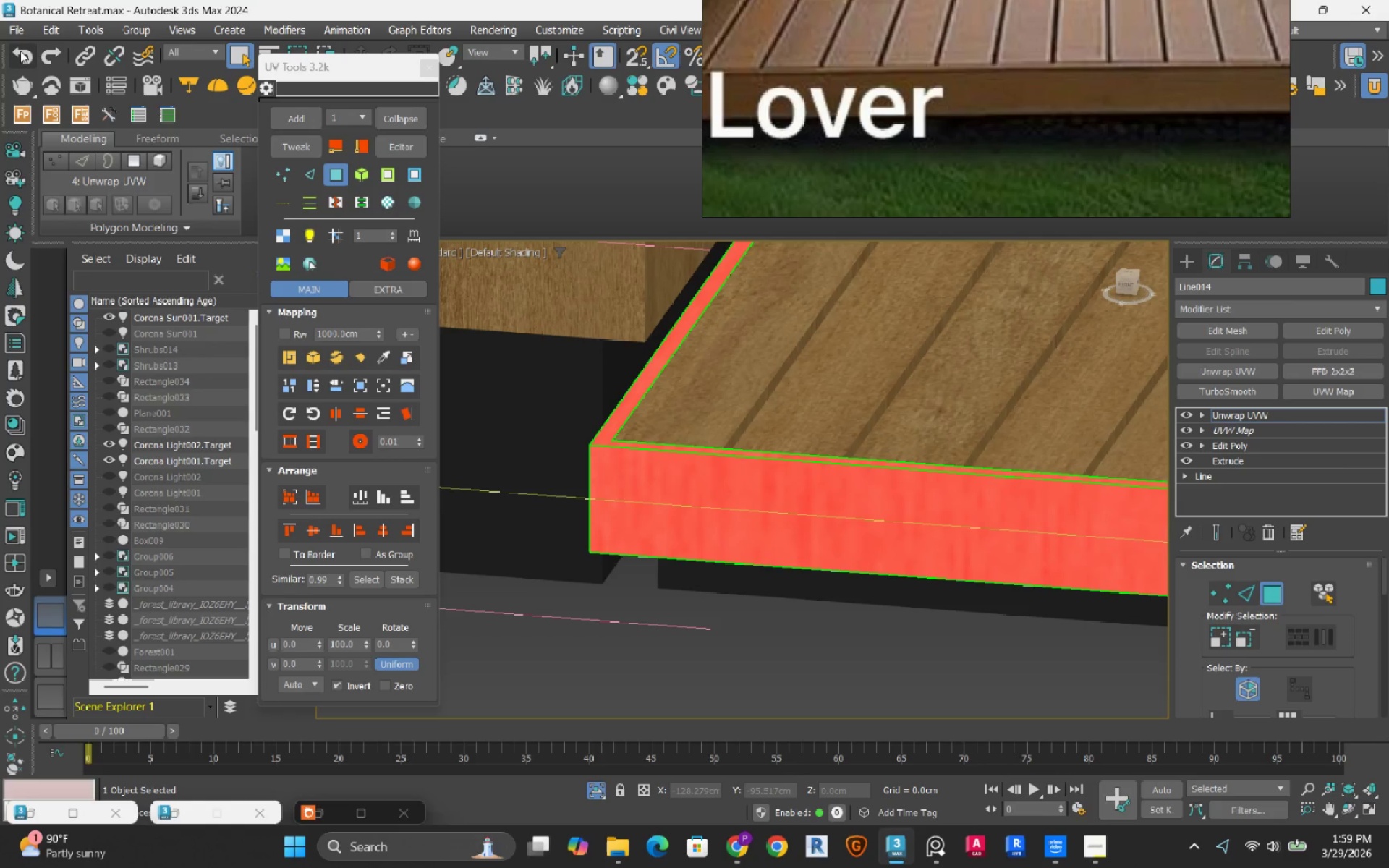 
left_click([20, 51])
 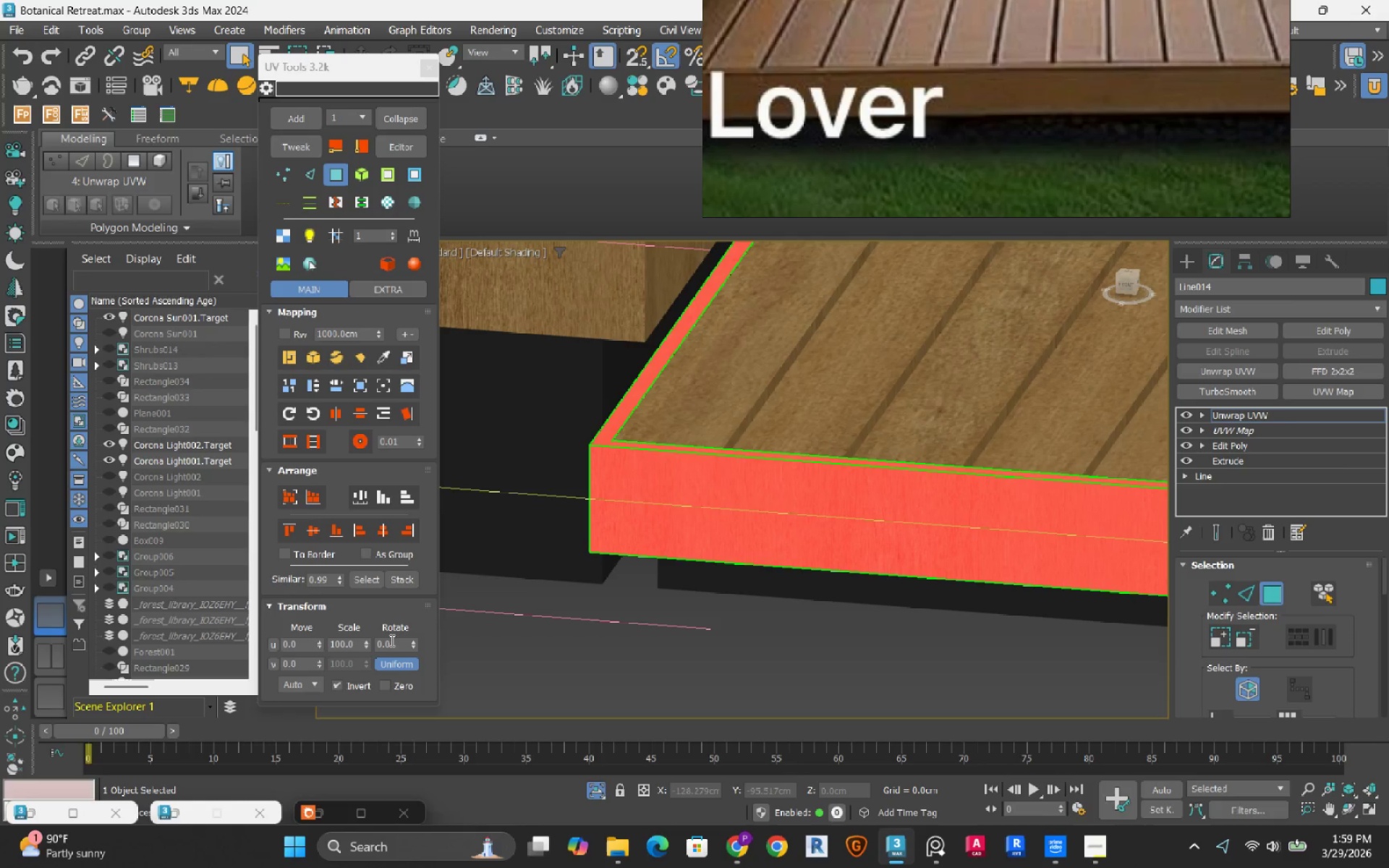 
double_click([391, 644])
 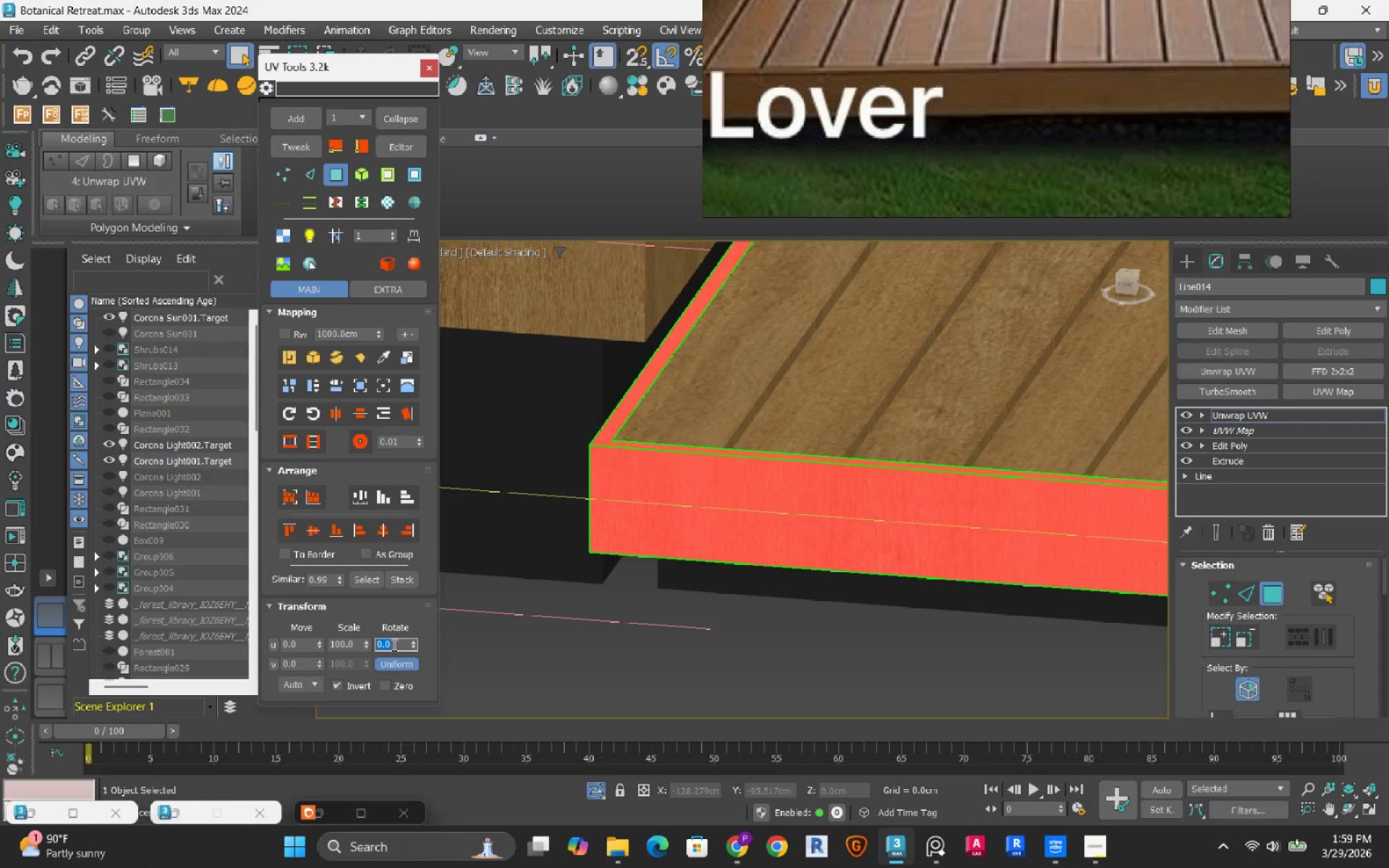 
key(Numpad9)
 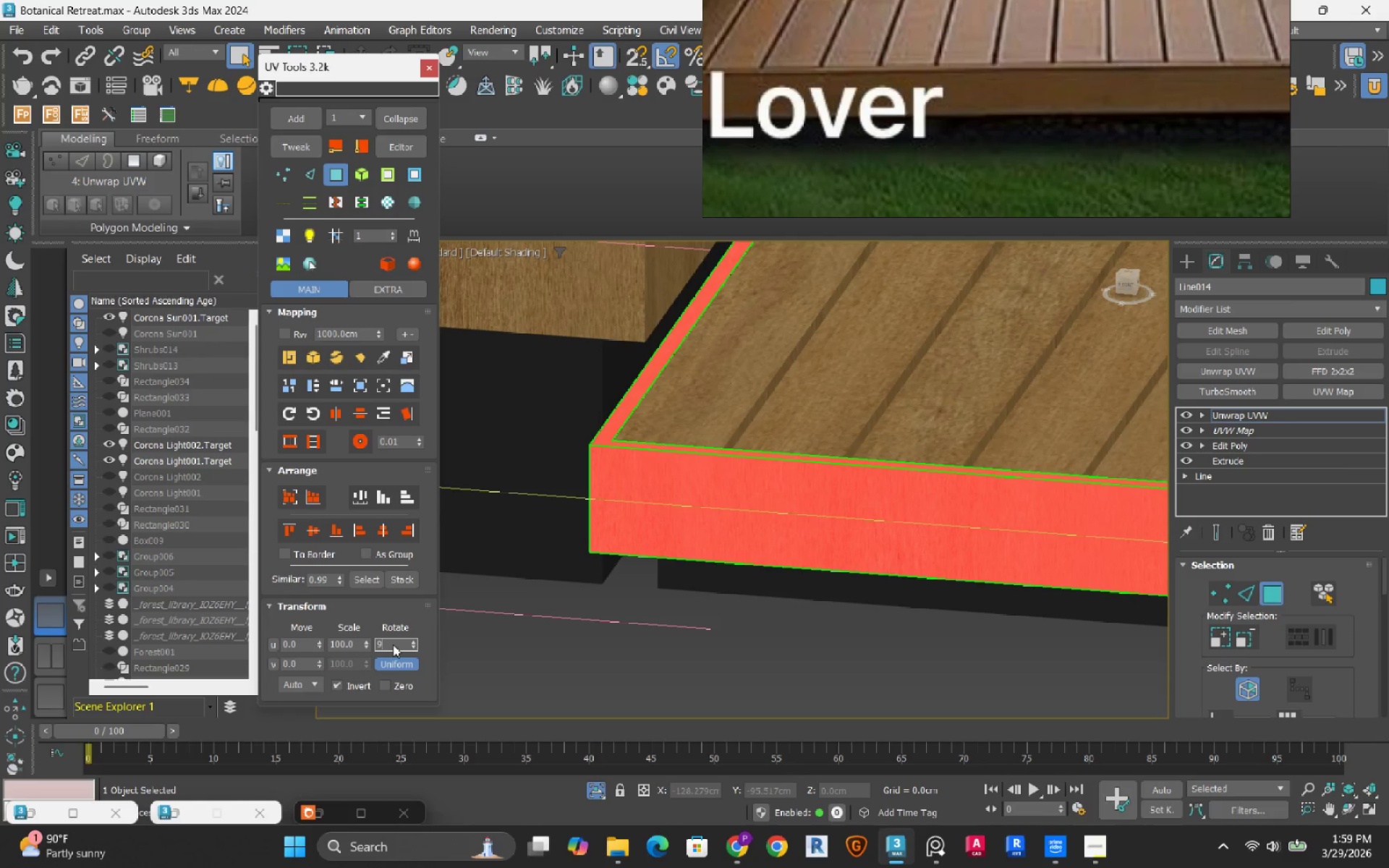 
key(Numpad0)
 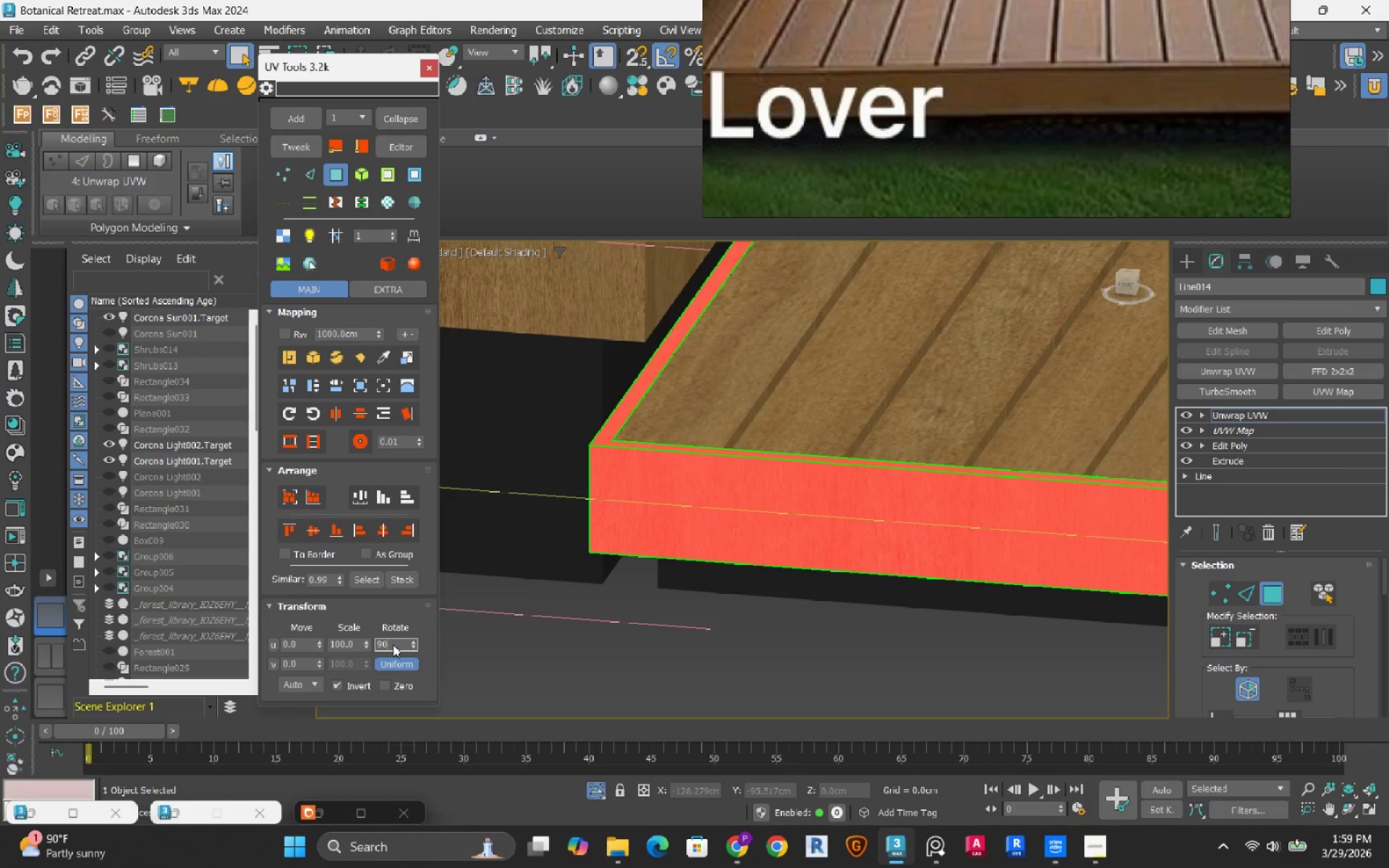 
key(NumpadEnter)
 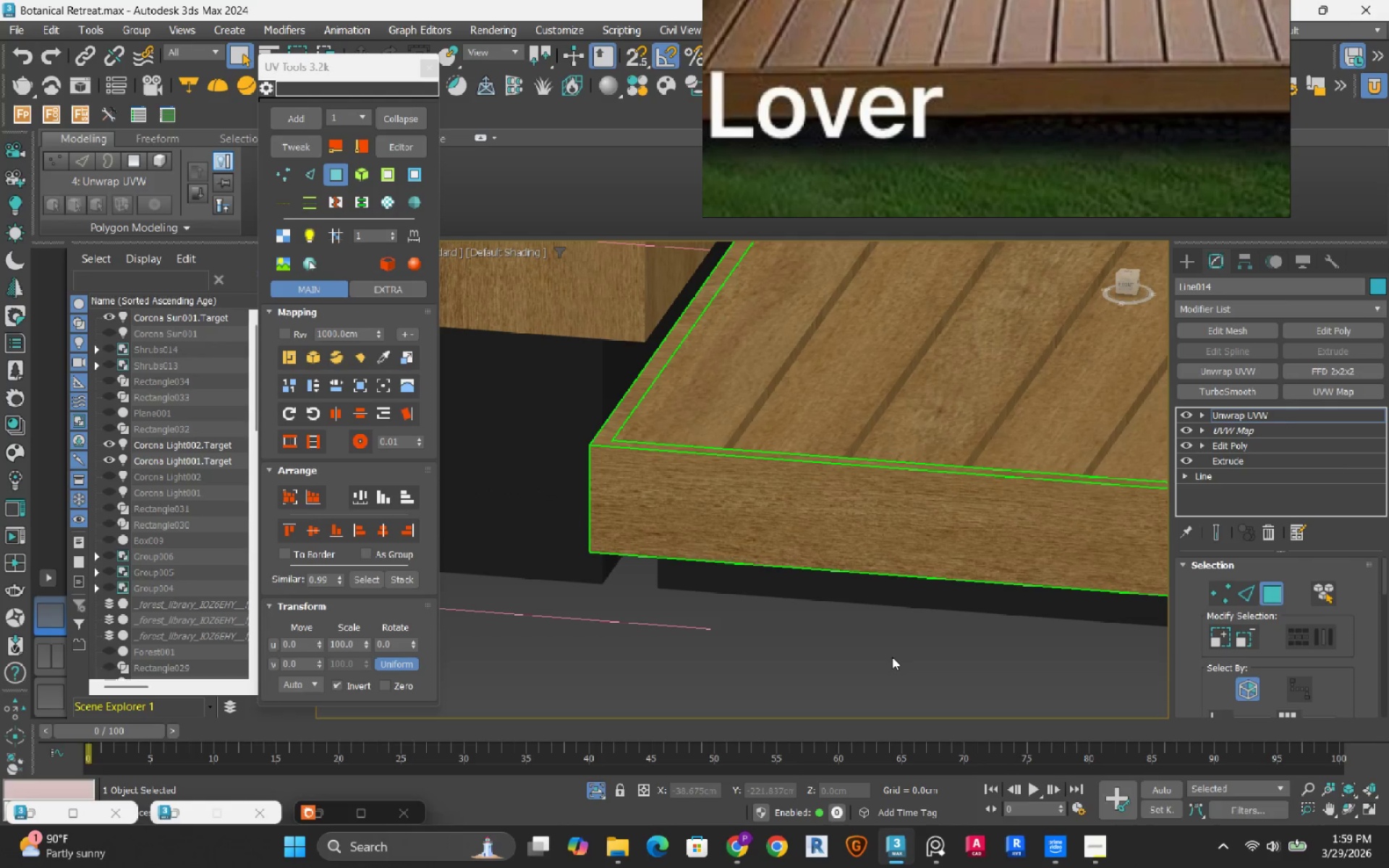 
scroll: coordinate [640, 556], scroll_direction: down, amount: 4.0
 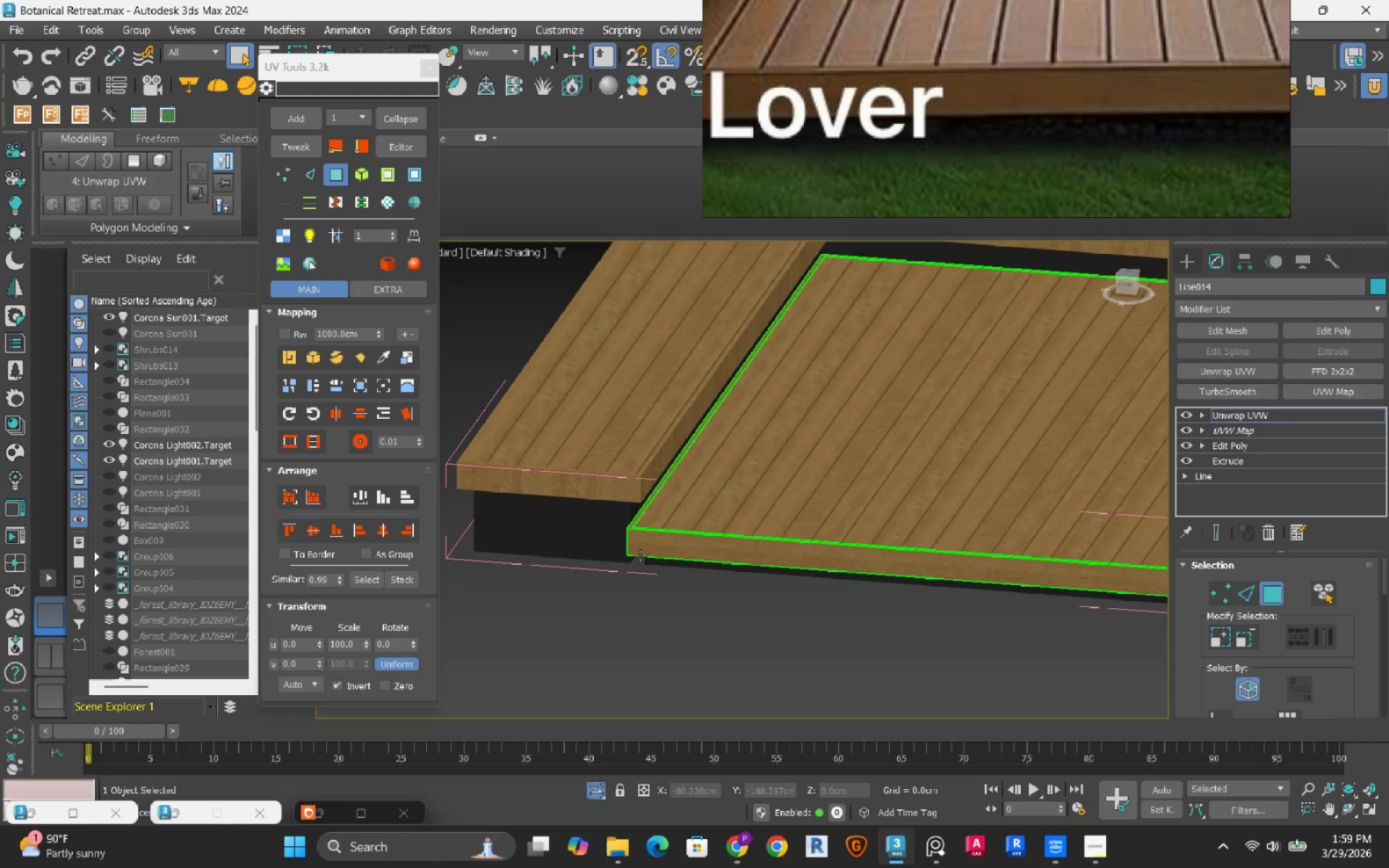 
scroll: coordinate [640, 545], scroll_direction: up, amount: 7.0
 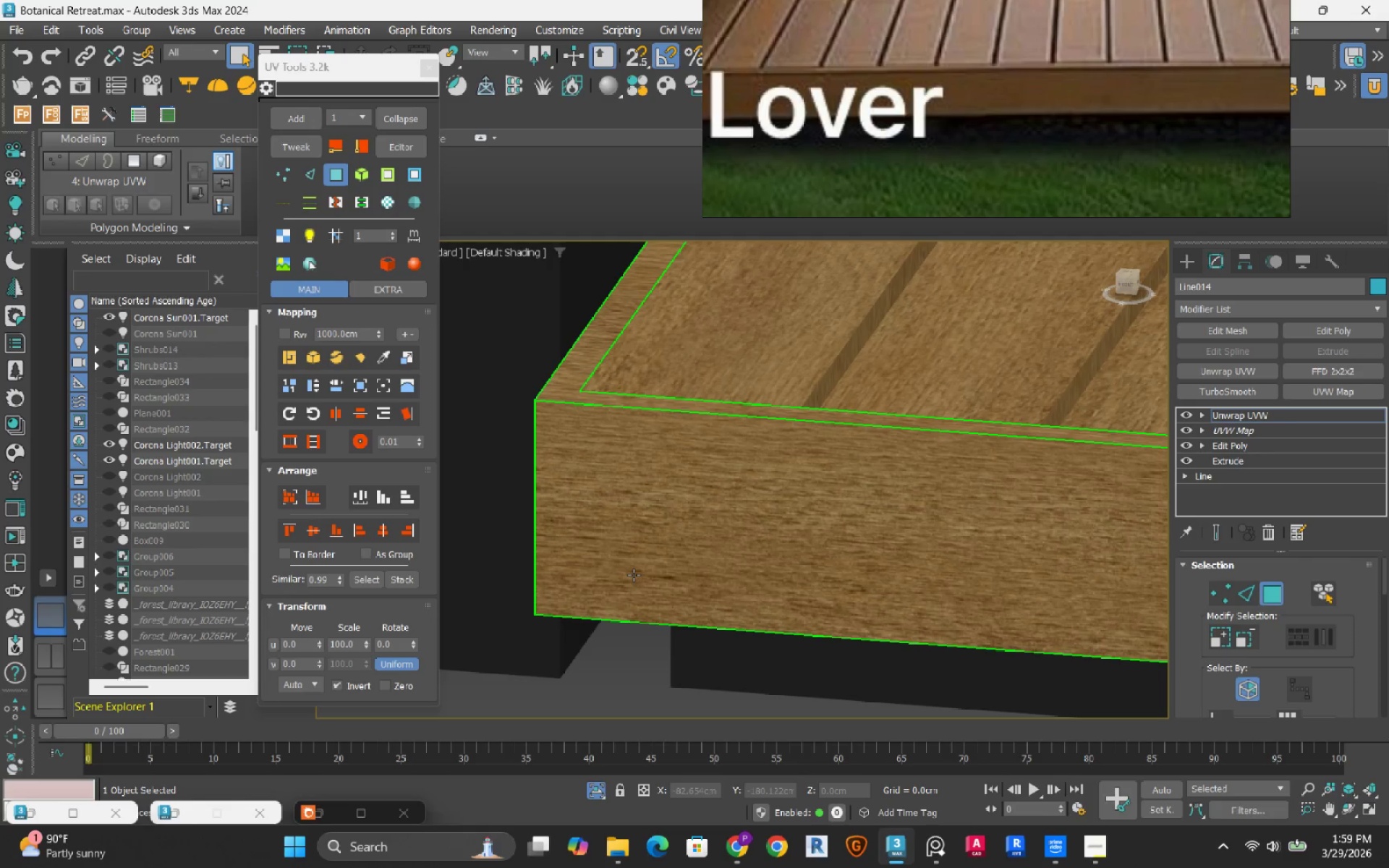 
scroll: coordinate [699, 585], scroll_direction: down, amount: 5.0
 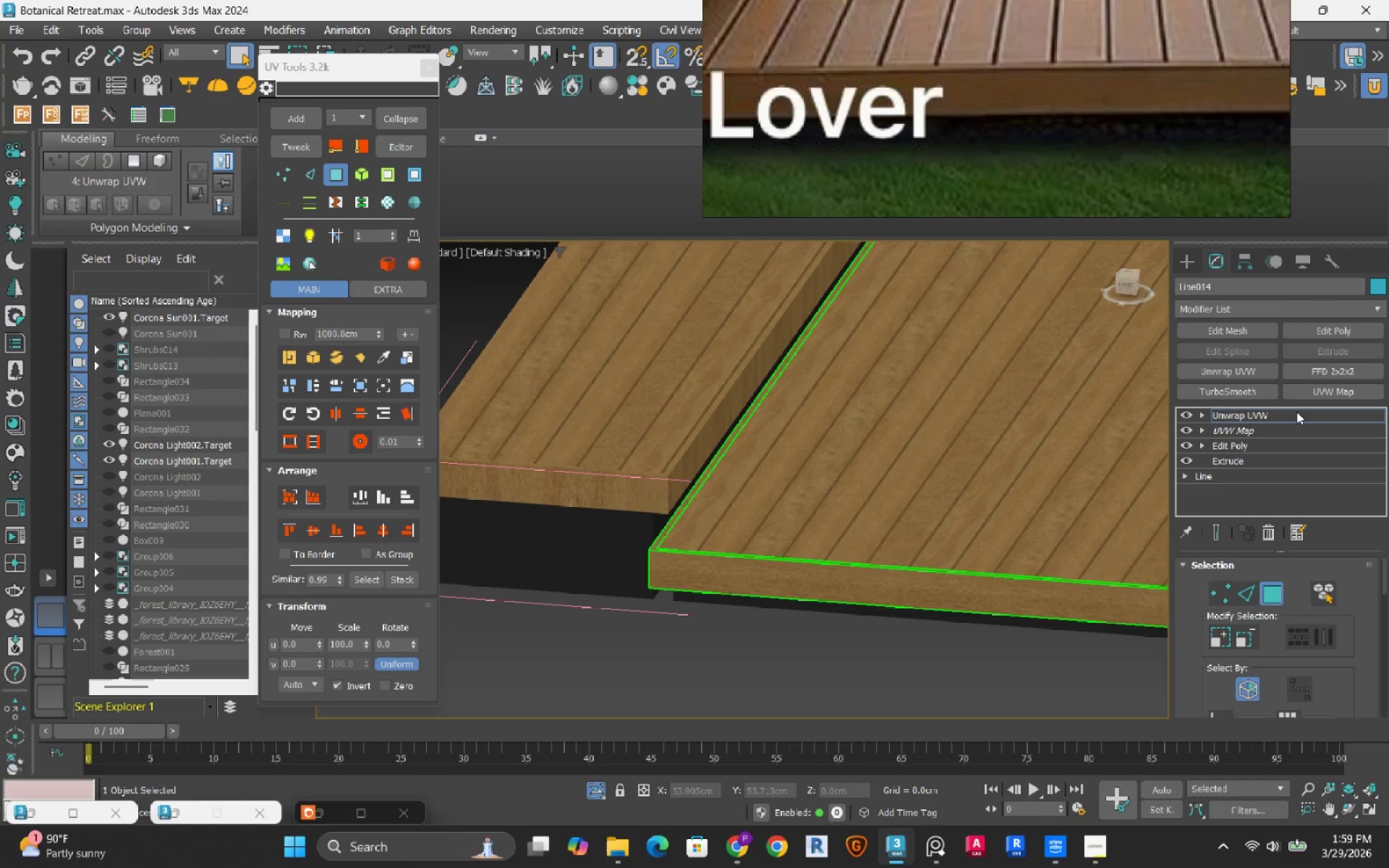 
left_click([1280, 416])
 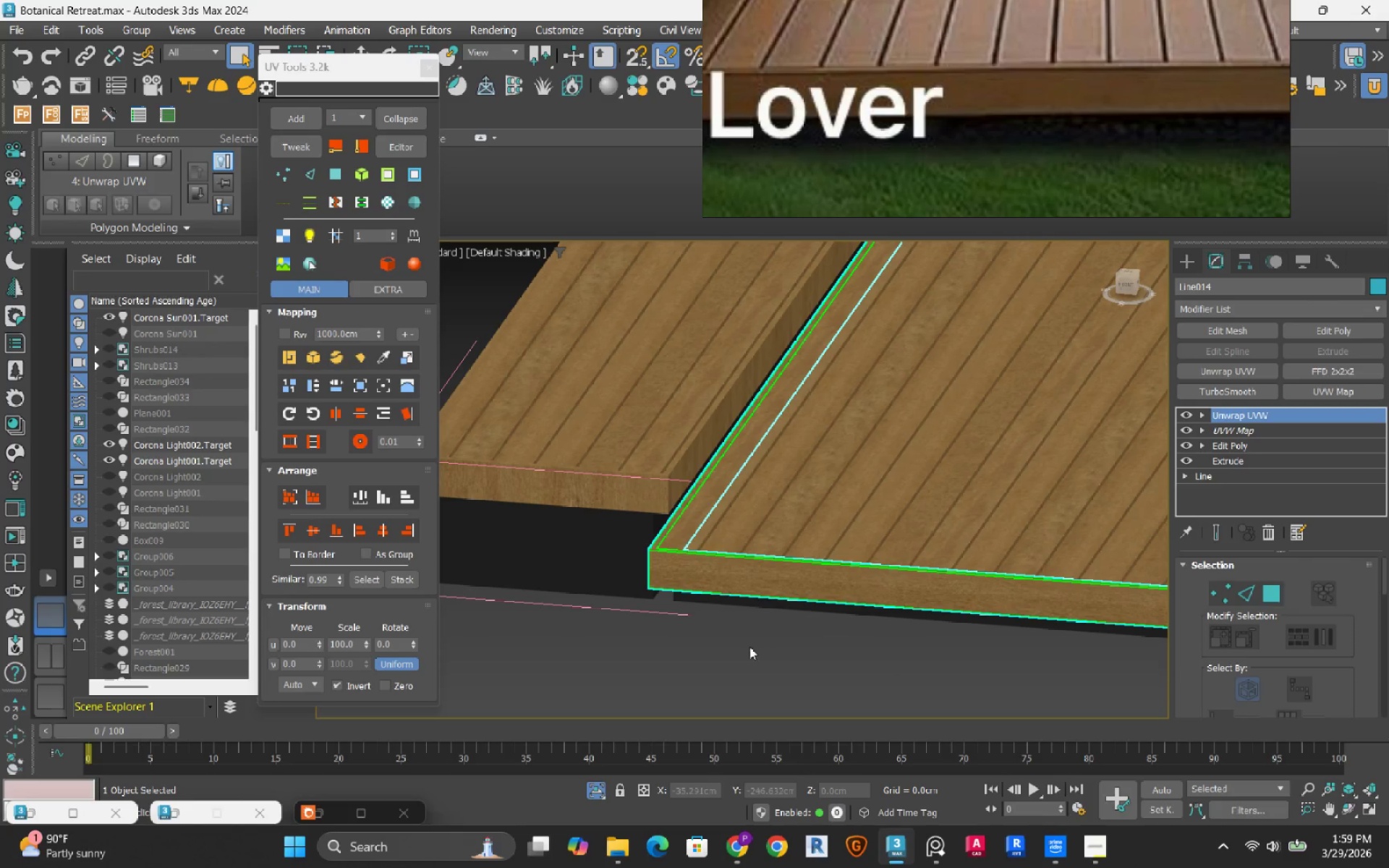 
left_click([749, 647])
 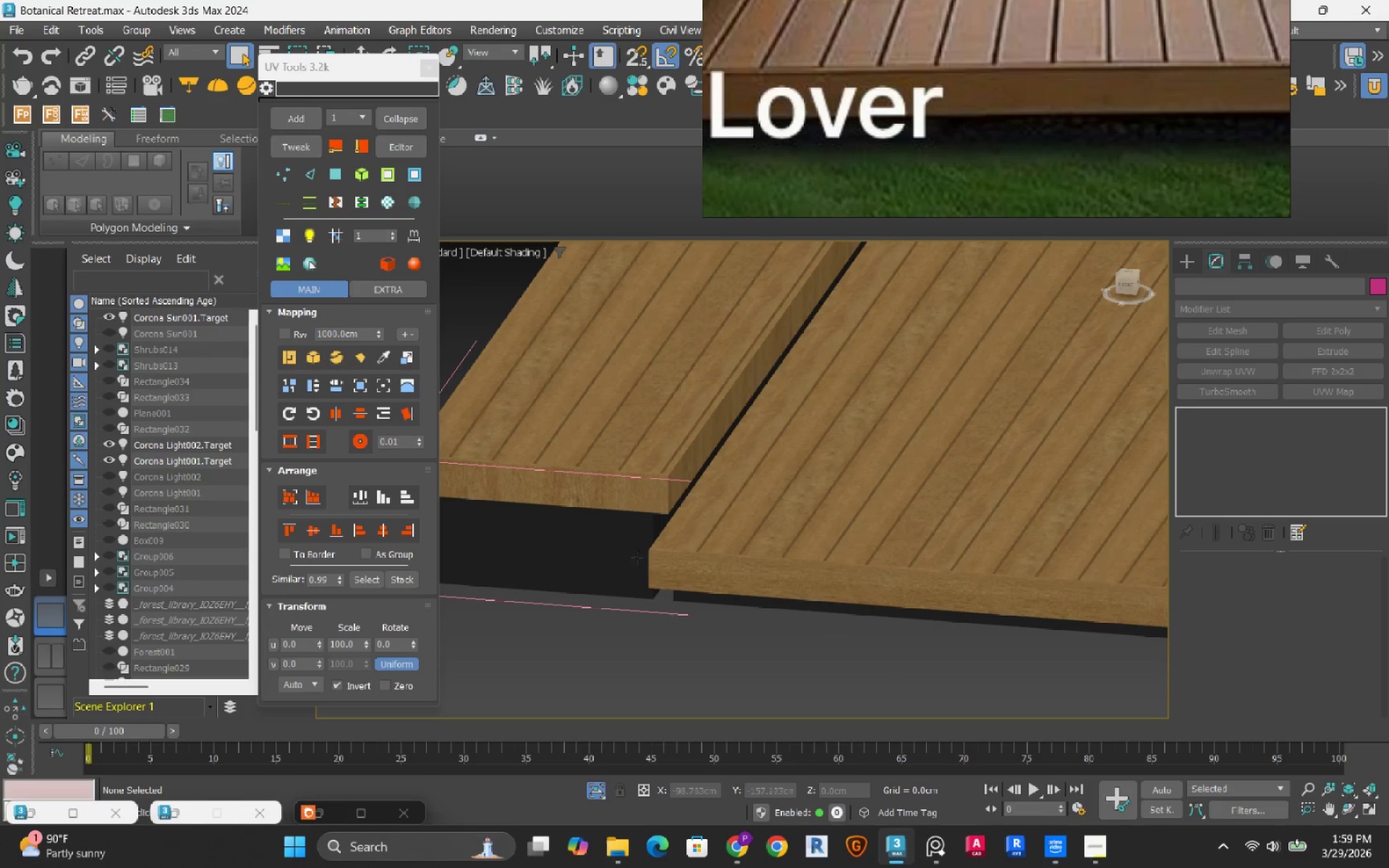 
left_click([660, 483])
 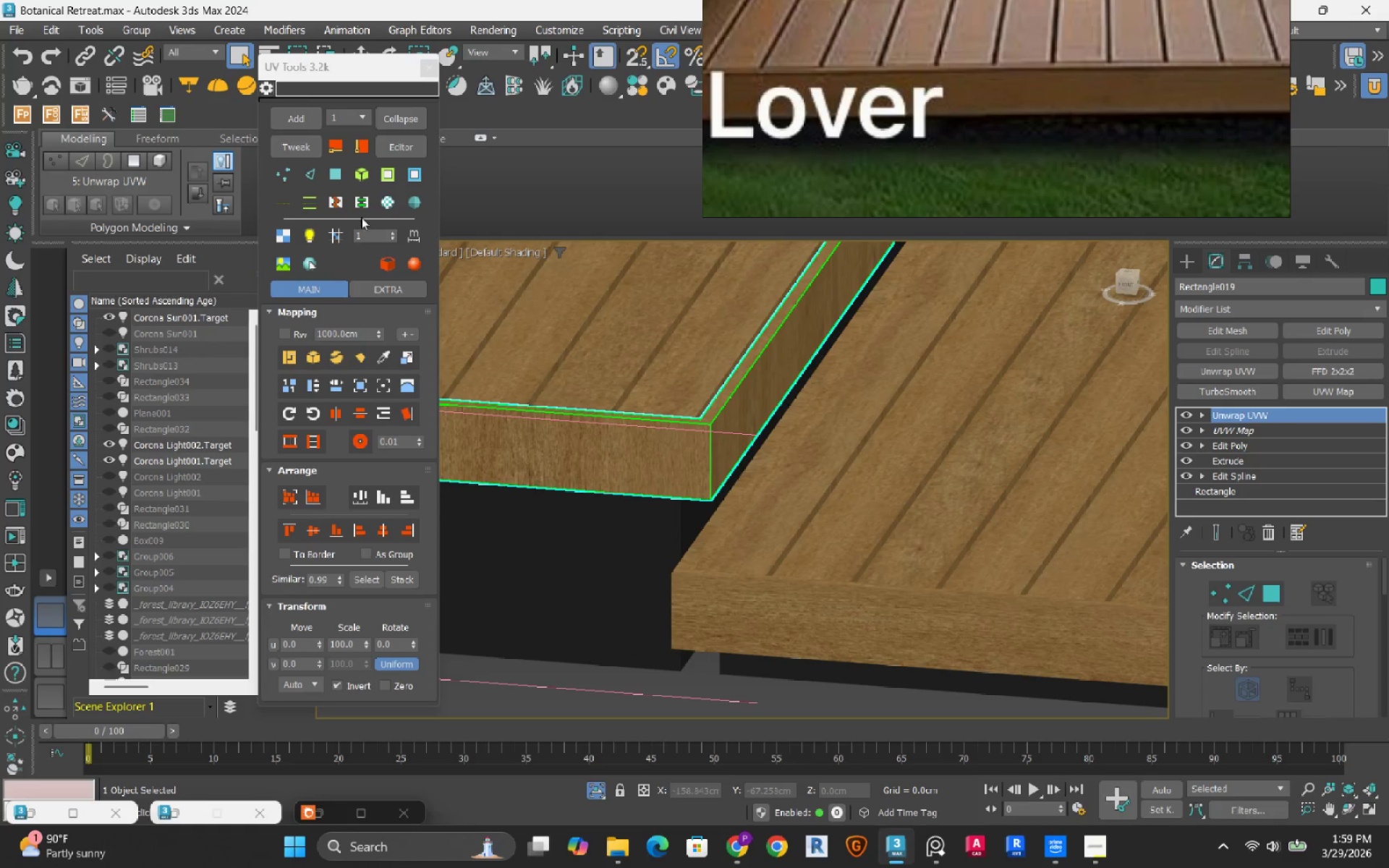 
scroll: coordinate [626, 527], scroll_direction: up, amount: 2.0
 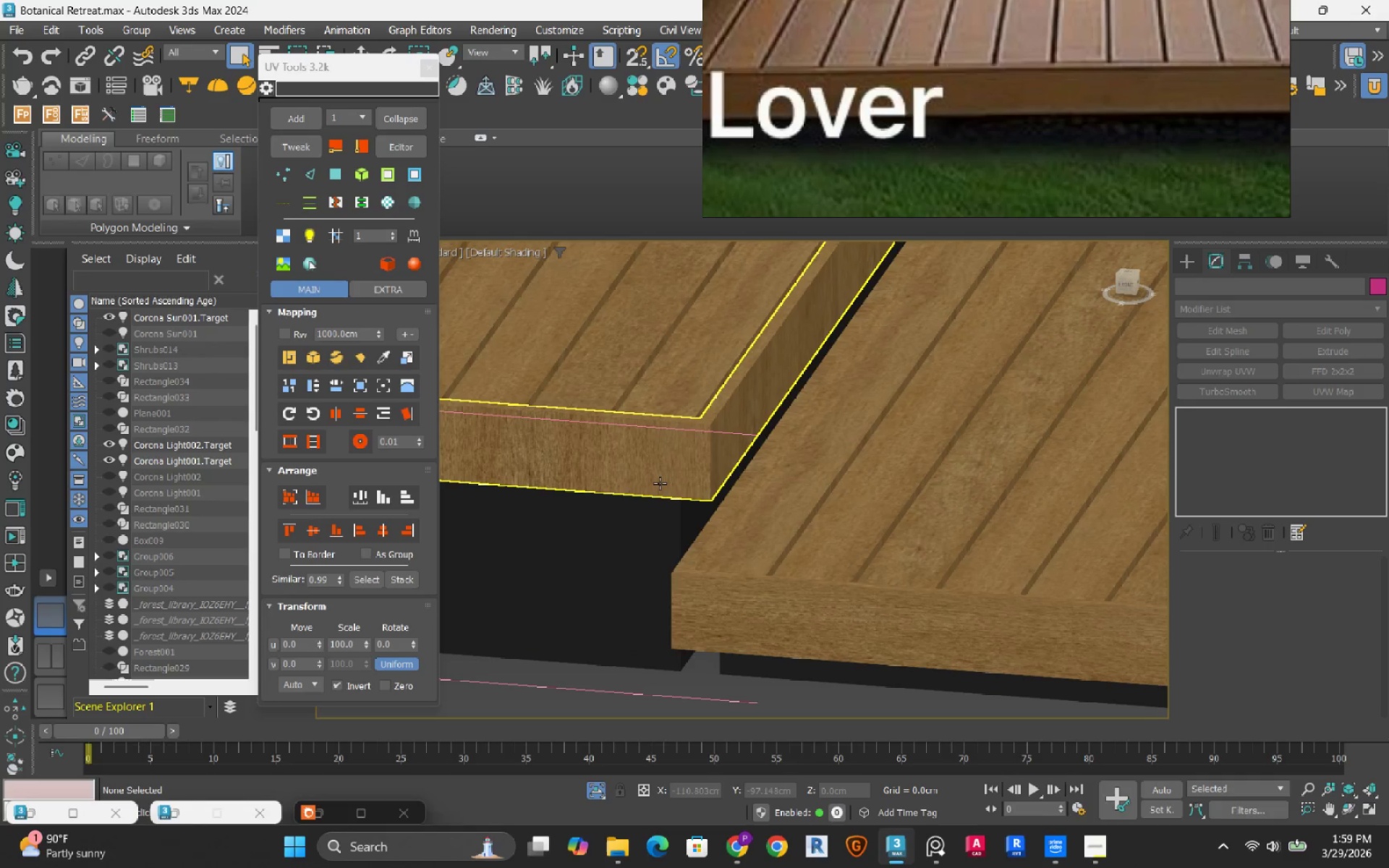 
left_click([334, 171])
 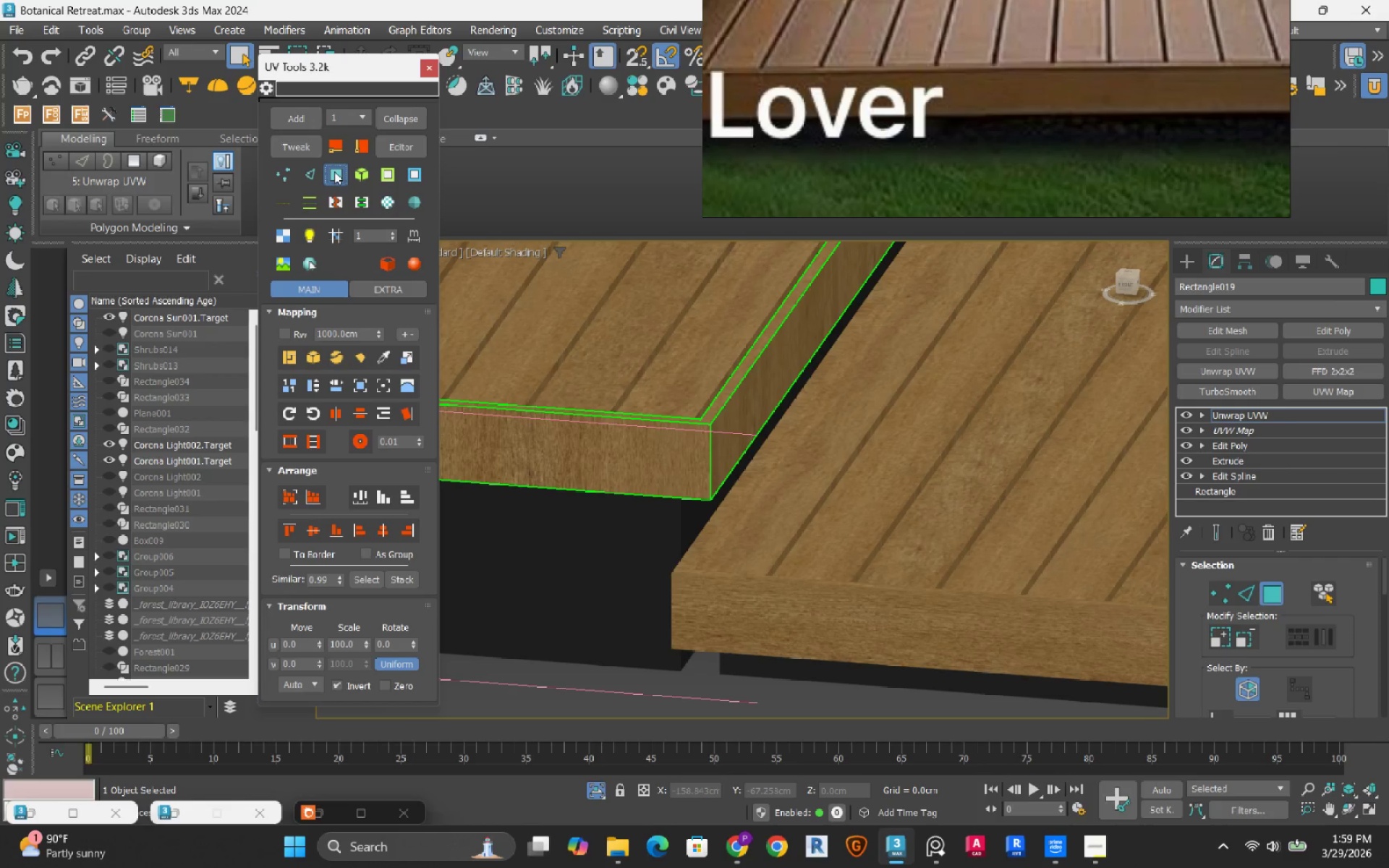 
key(Control+A)
 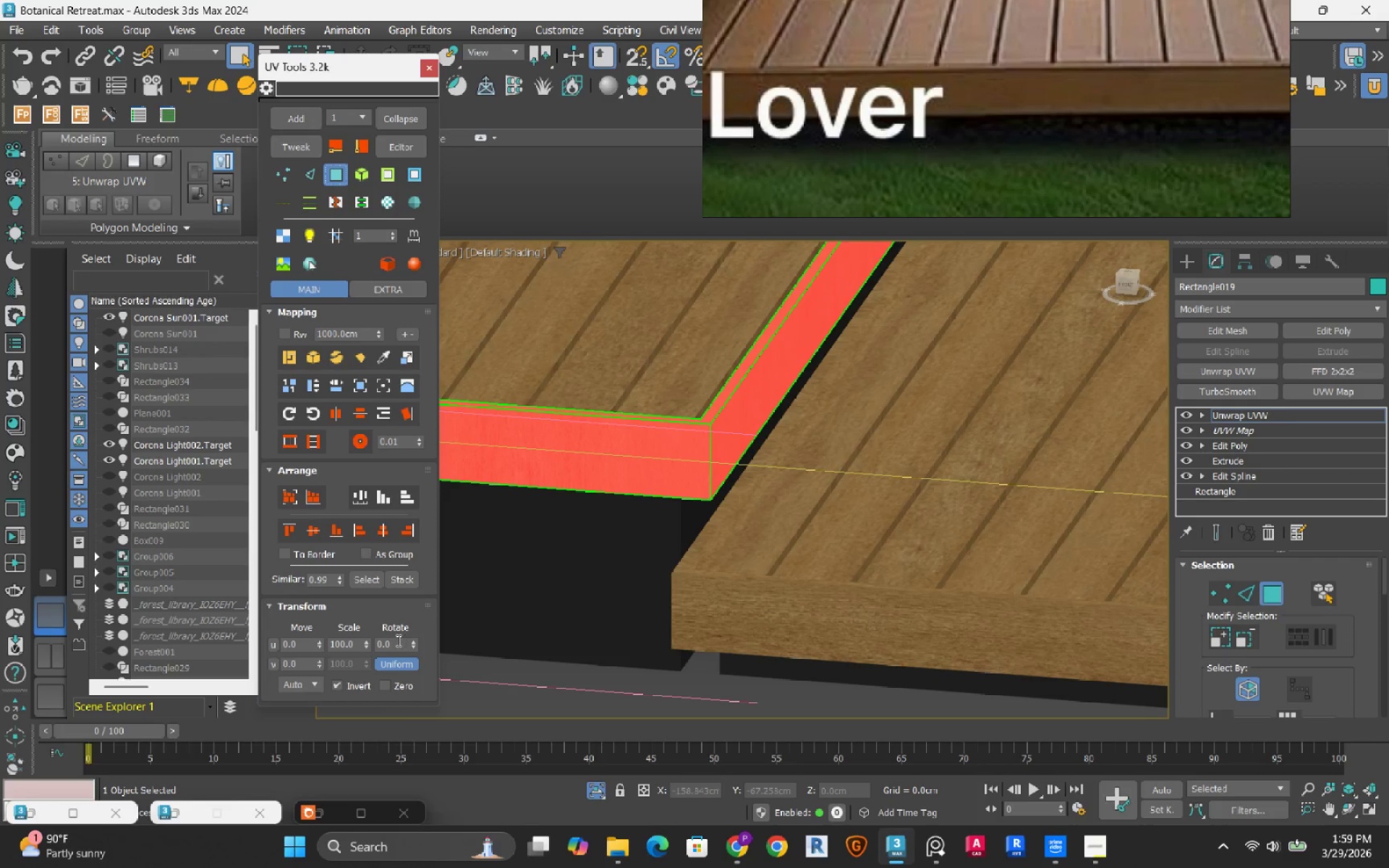 
double_click([397, 642])
 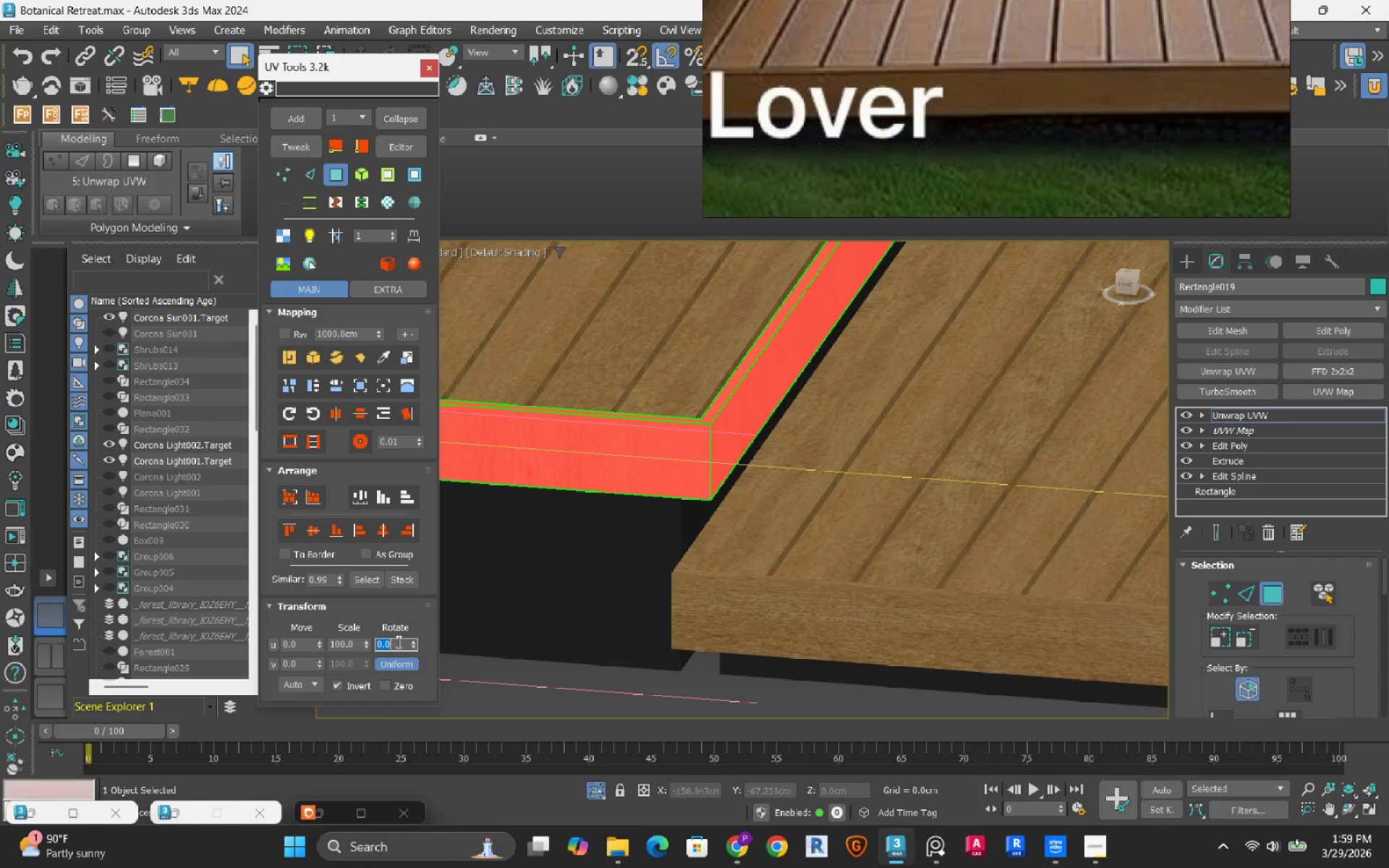 
key(Numpad9)
 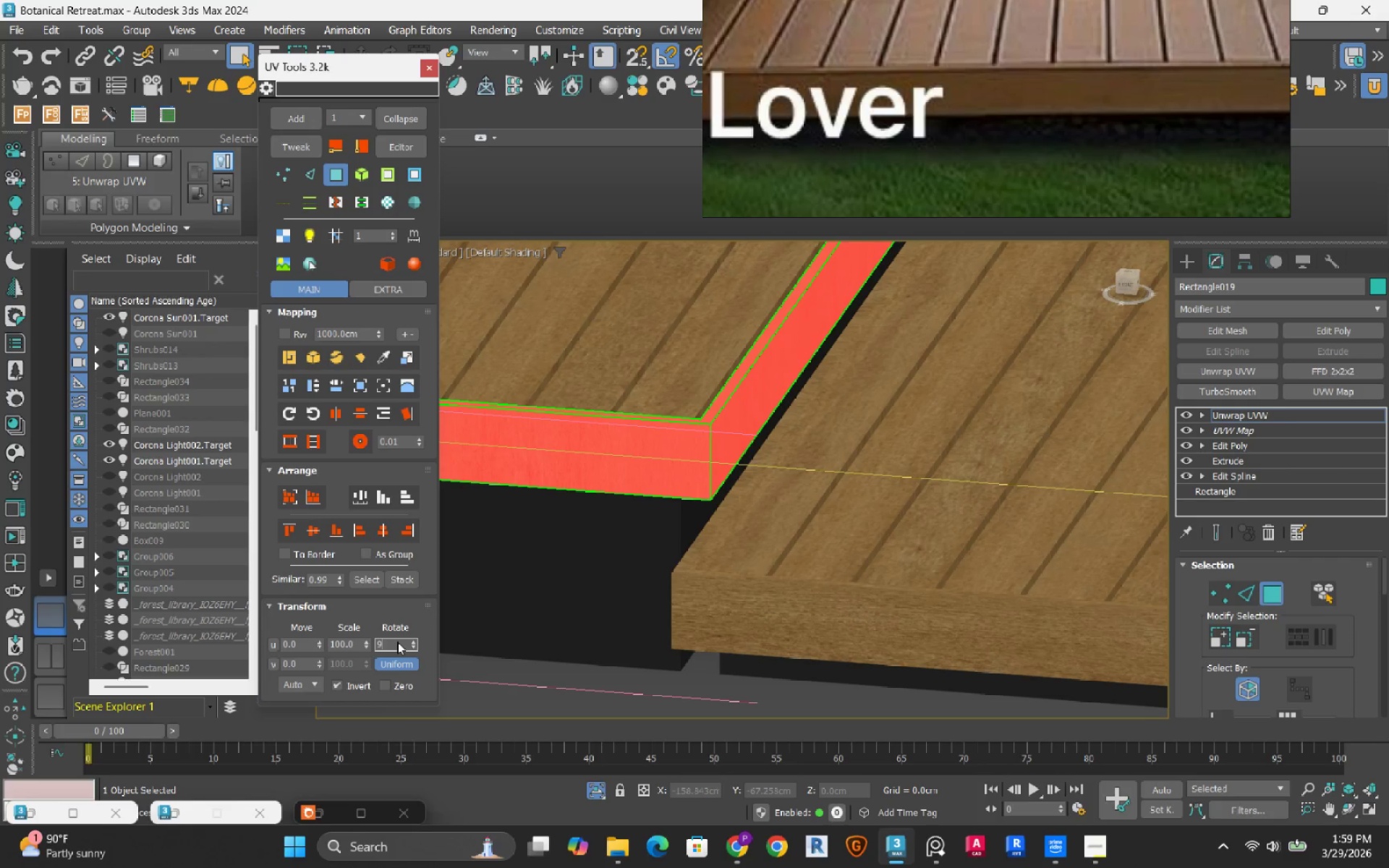 
key(Numpad0)
 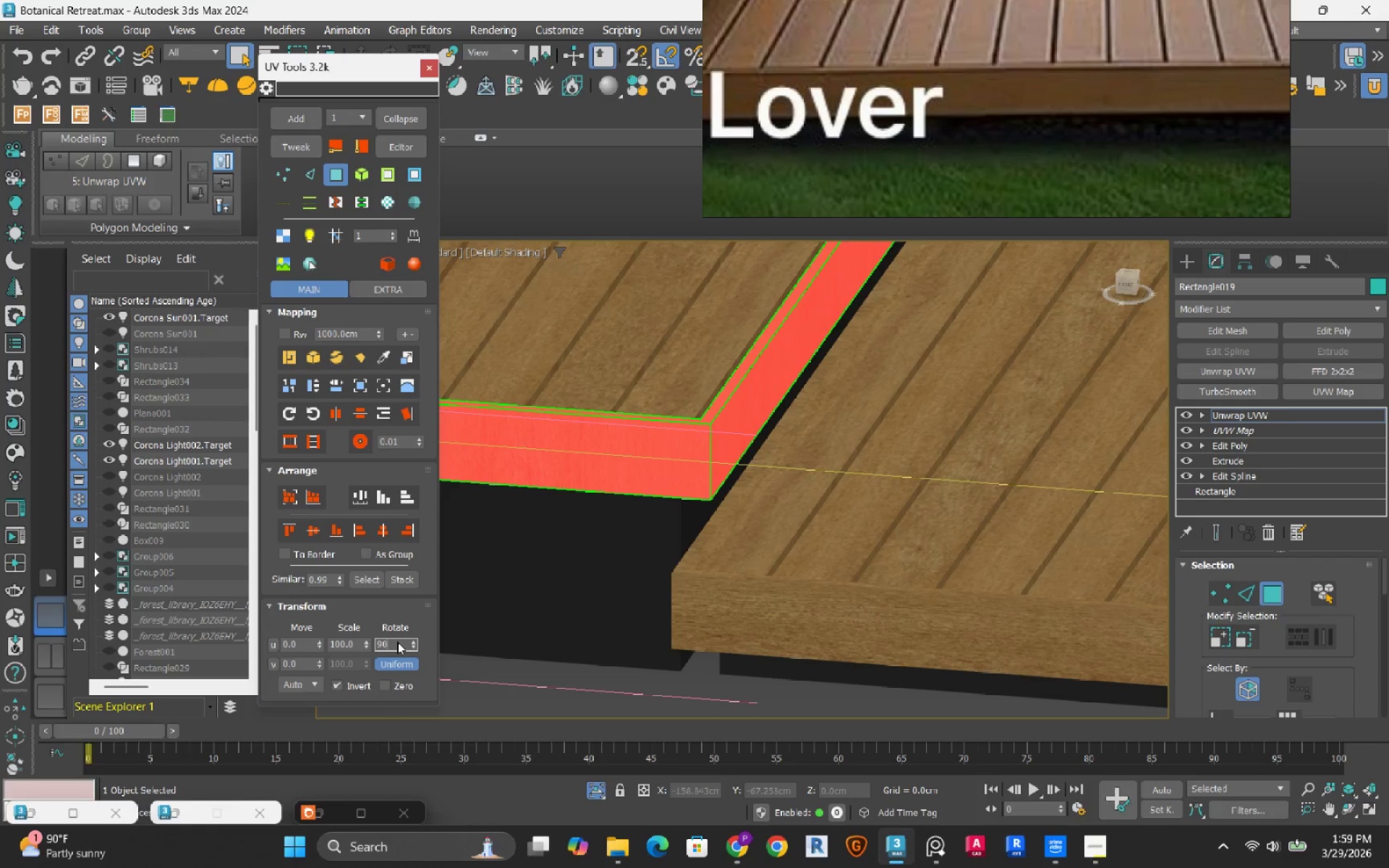 
key(NumpadEnter)
 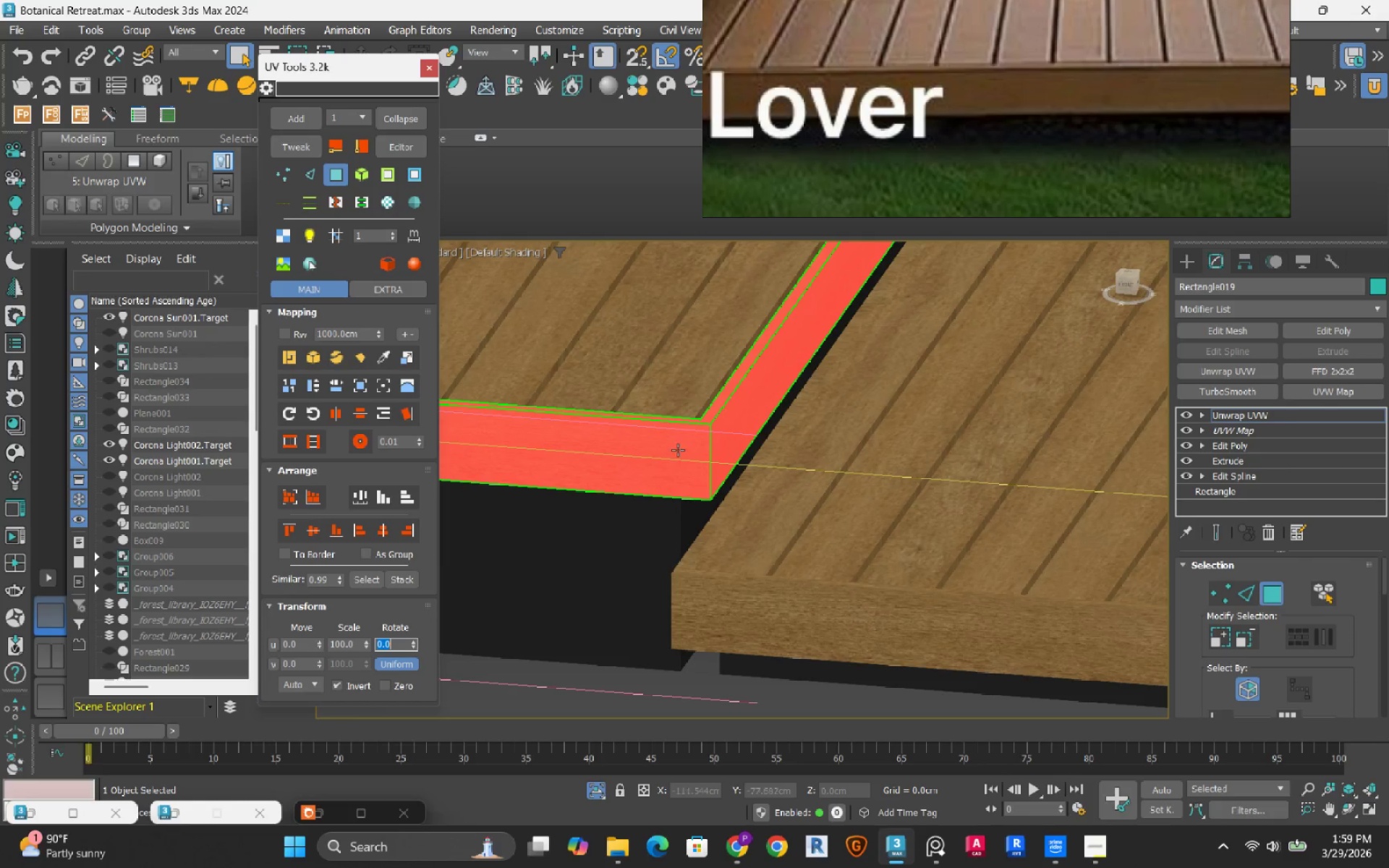 
left_click([703, 512])
 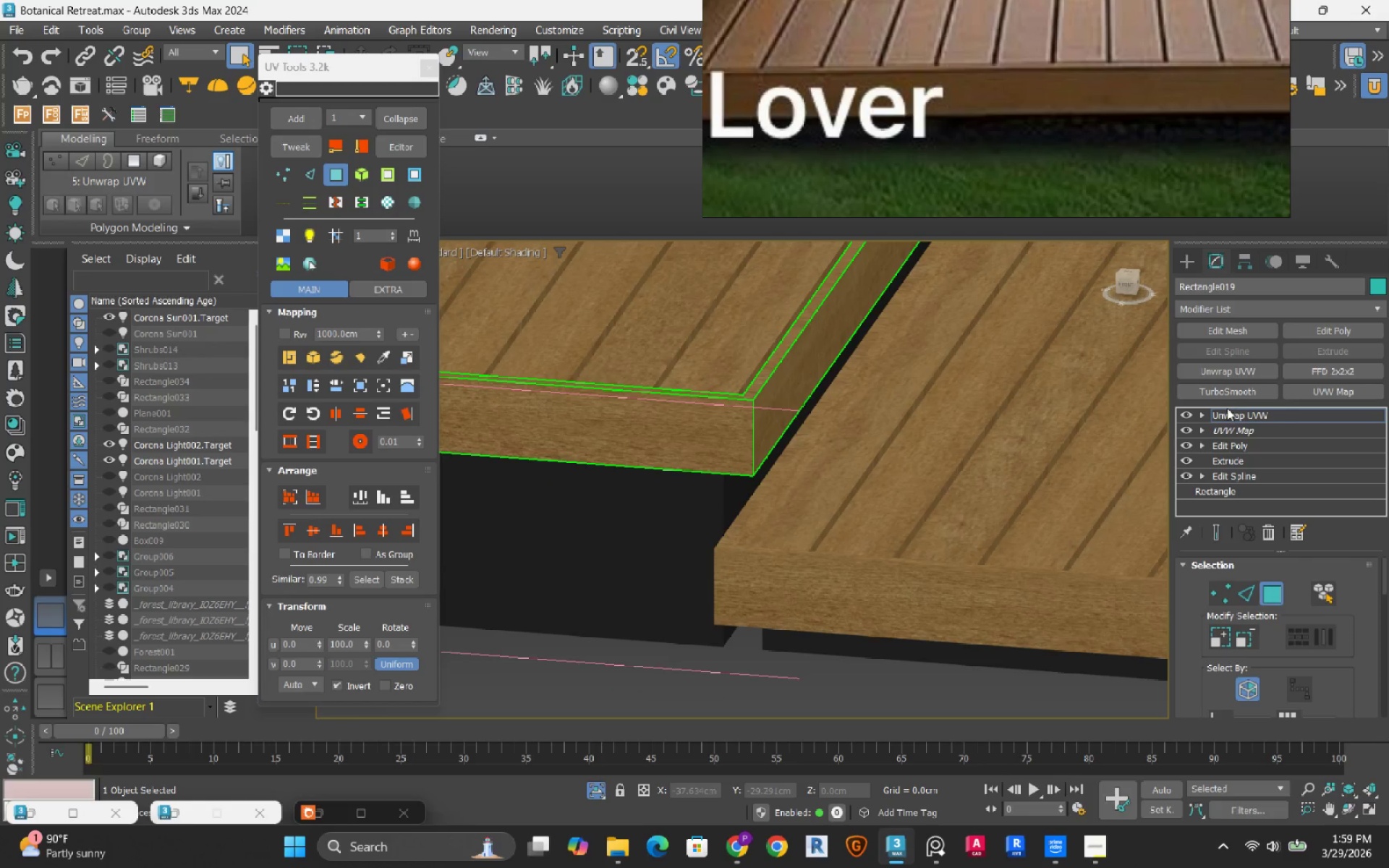 
scroll: coordinate [744, 412], scroll_direction: up, amount: 1.0
 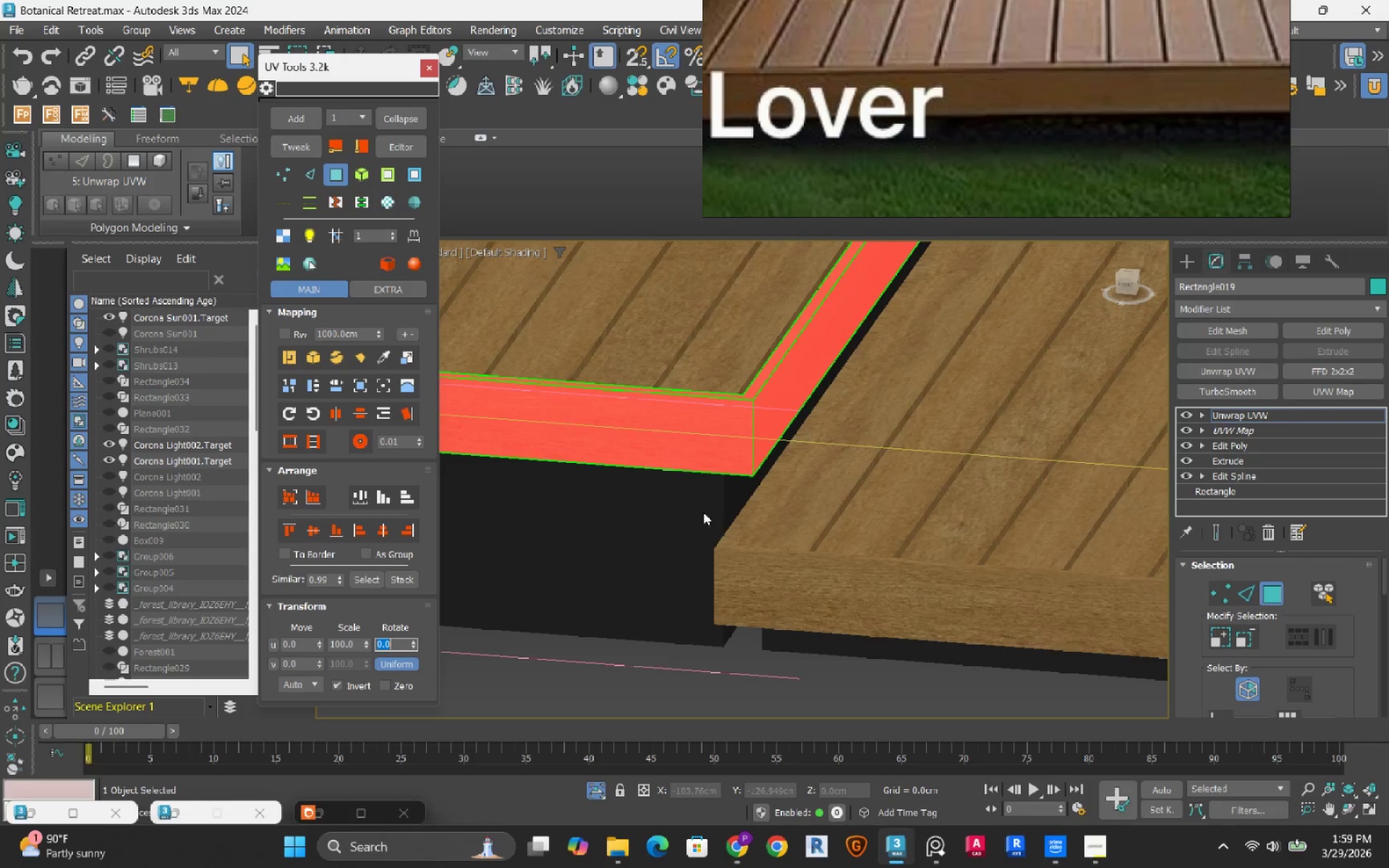 
left_click([1228, 417])
 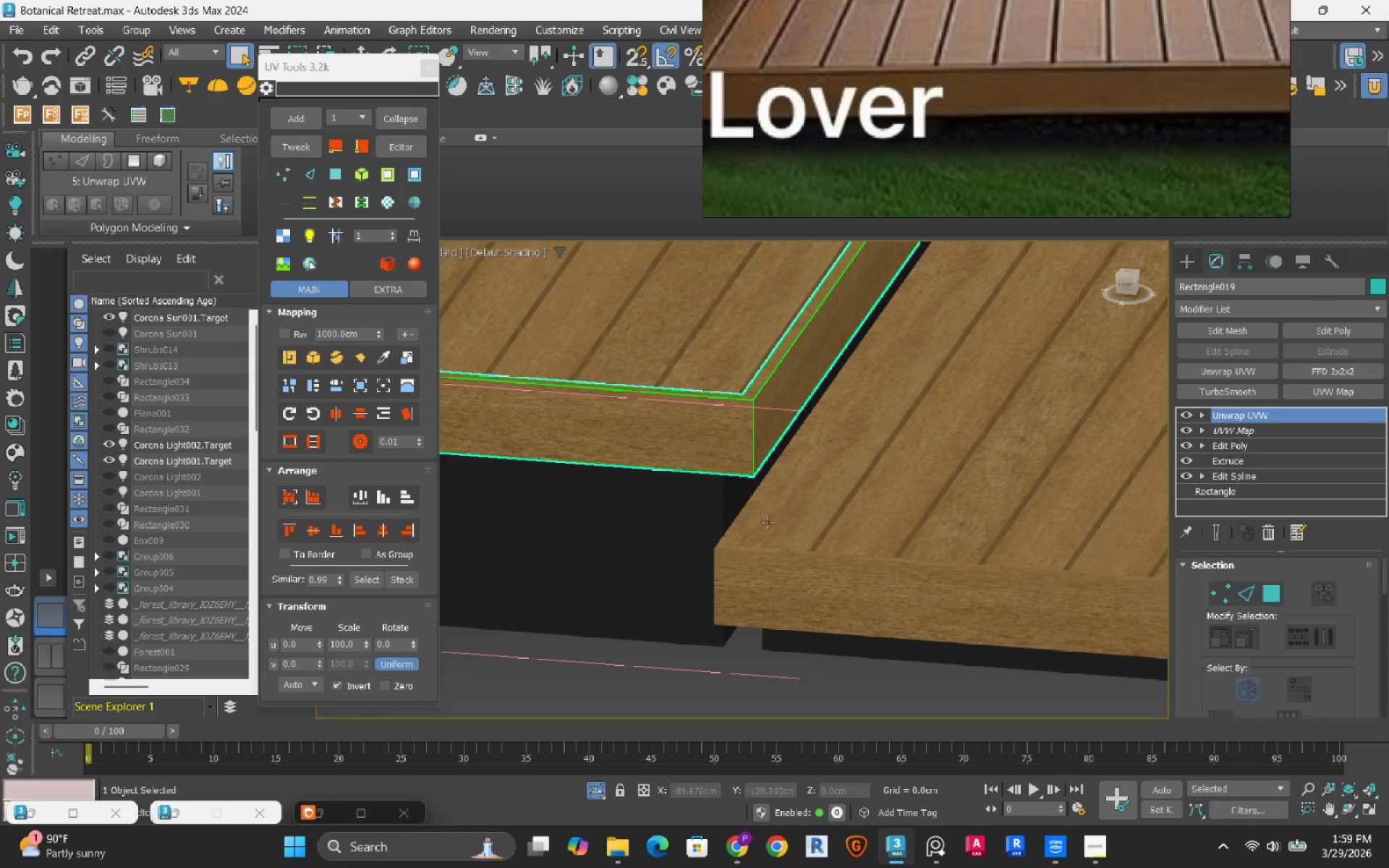 
left_click([765, 612])
 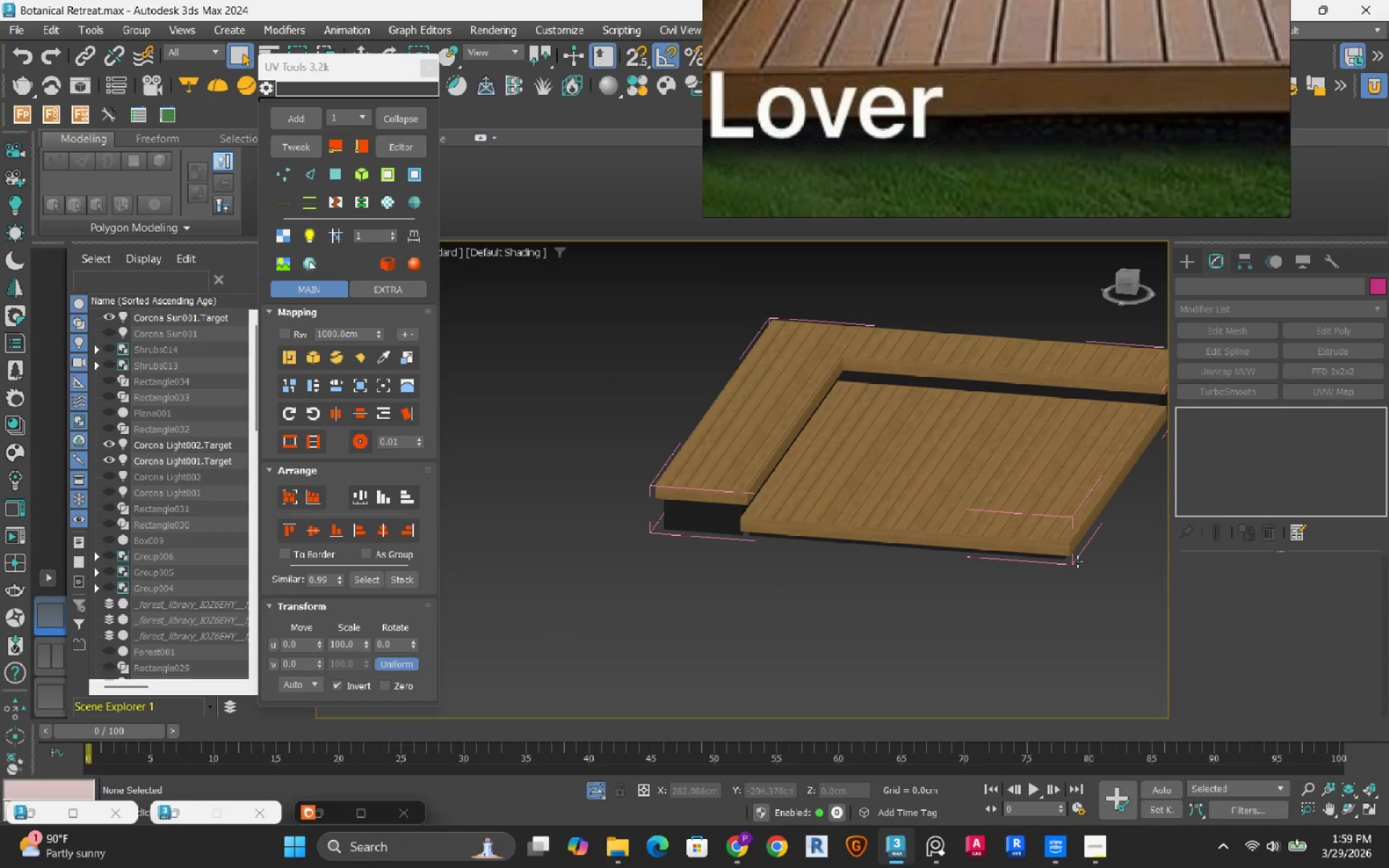 
scroll: coordinate [773, 498], scroll_direction: down, amount: 5.0
 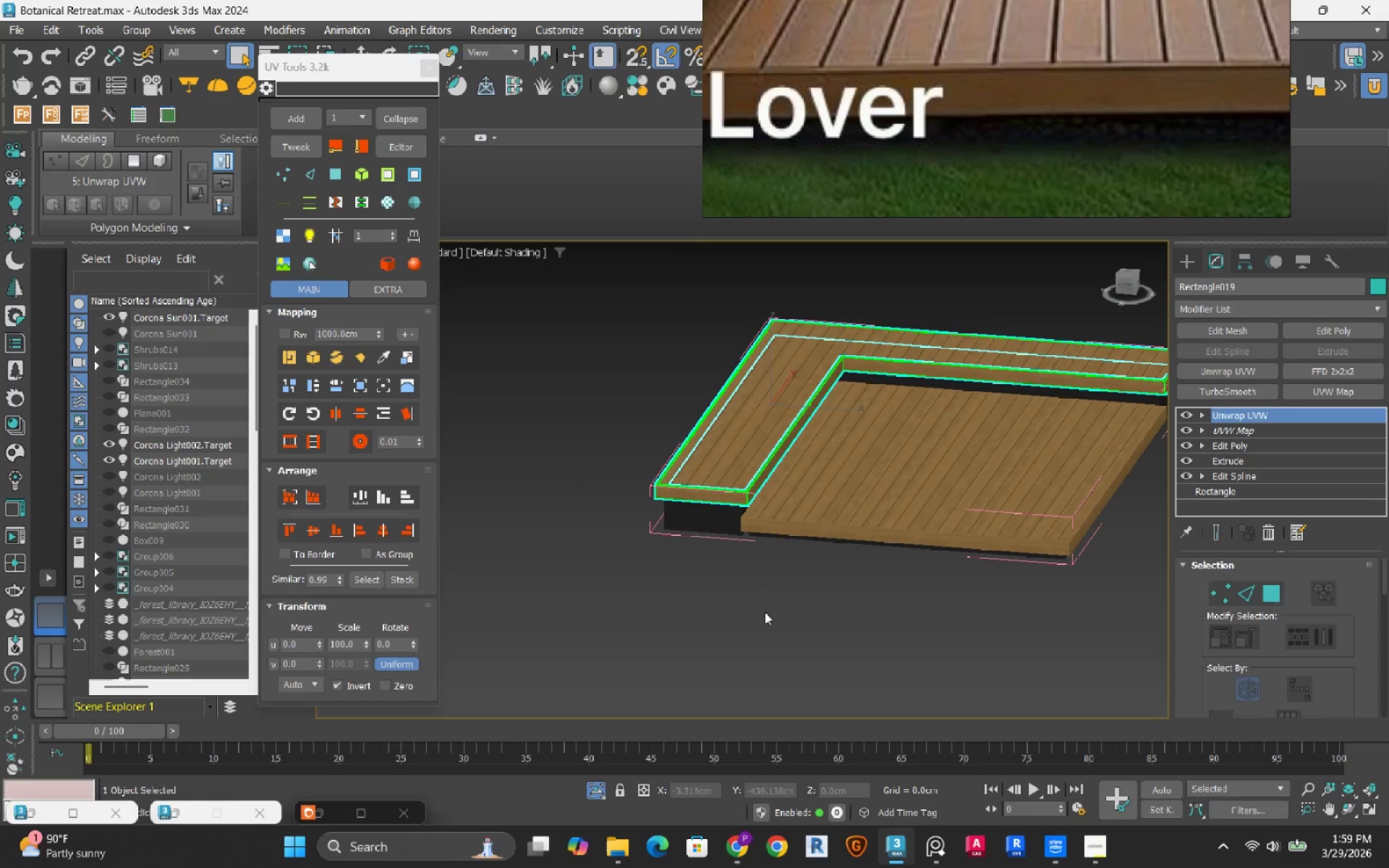 
left_click([1074, 566])
 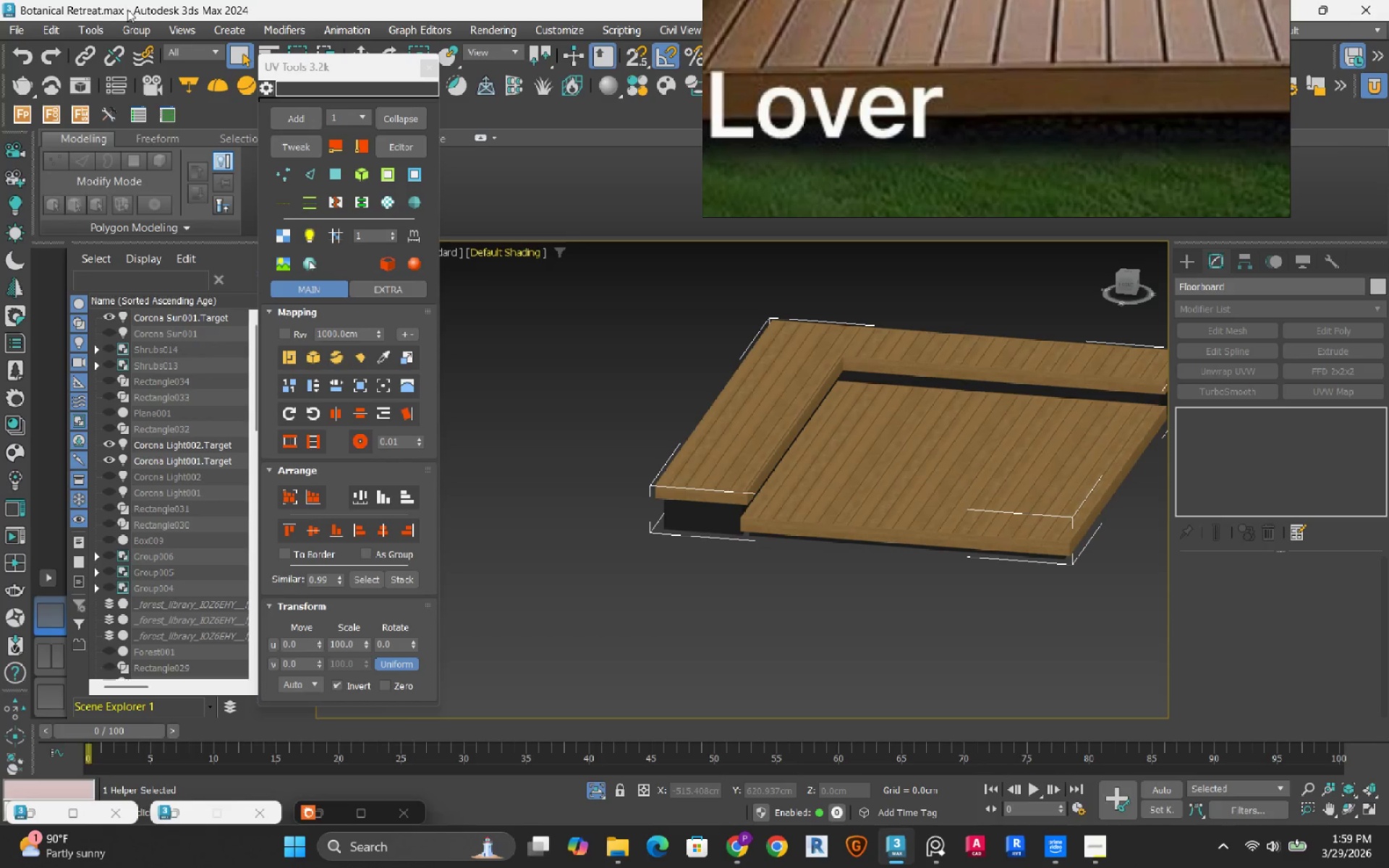 
left_click([136, 31])
 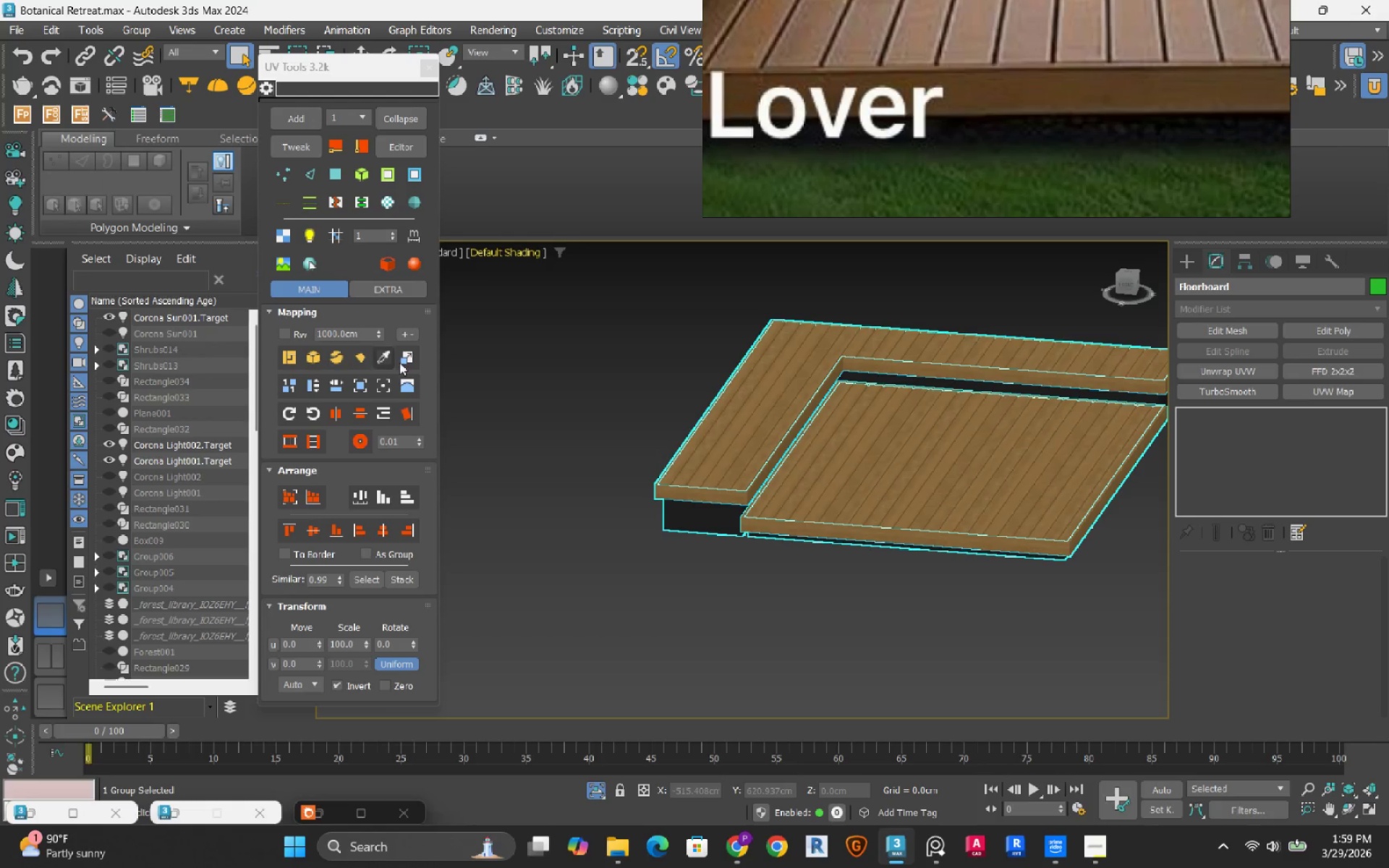 
double_click([603, 575])
 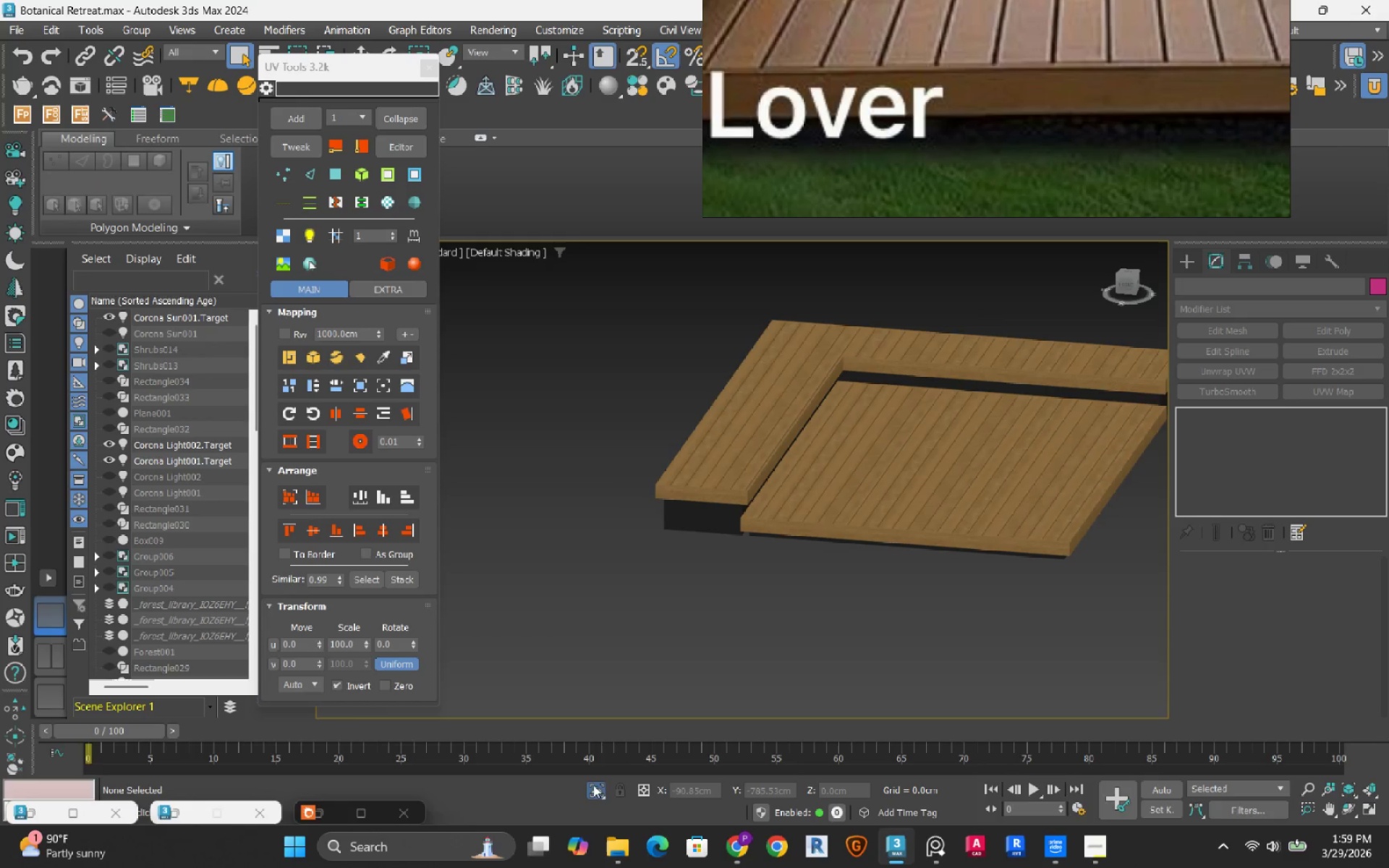 
left_click([595, 788])
 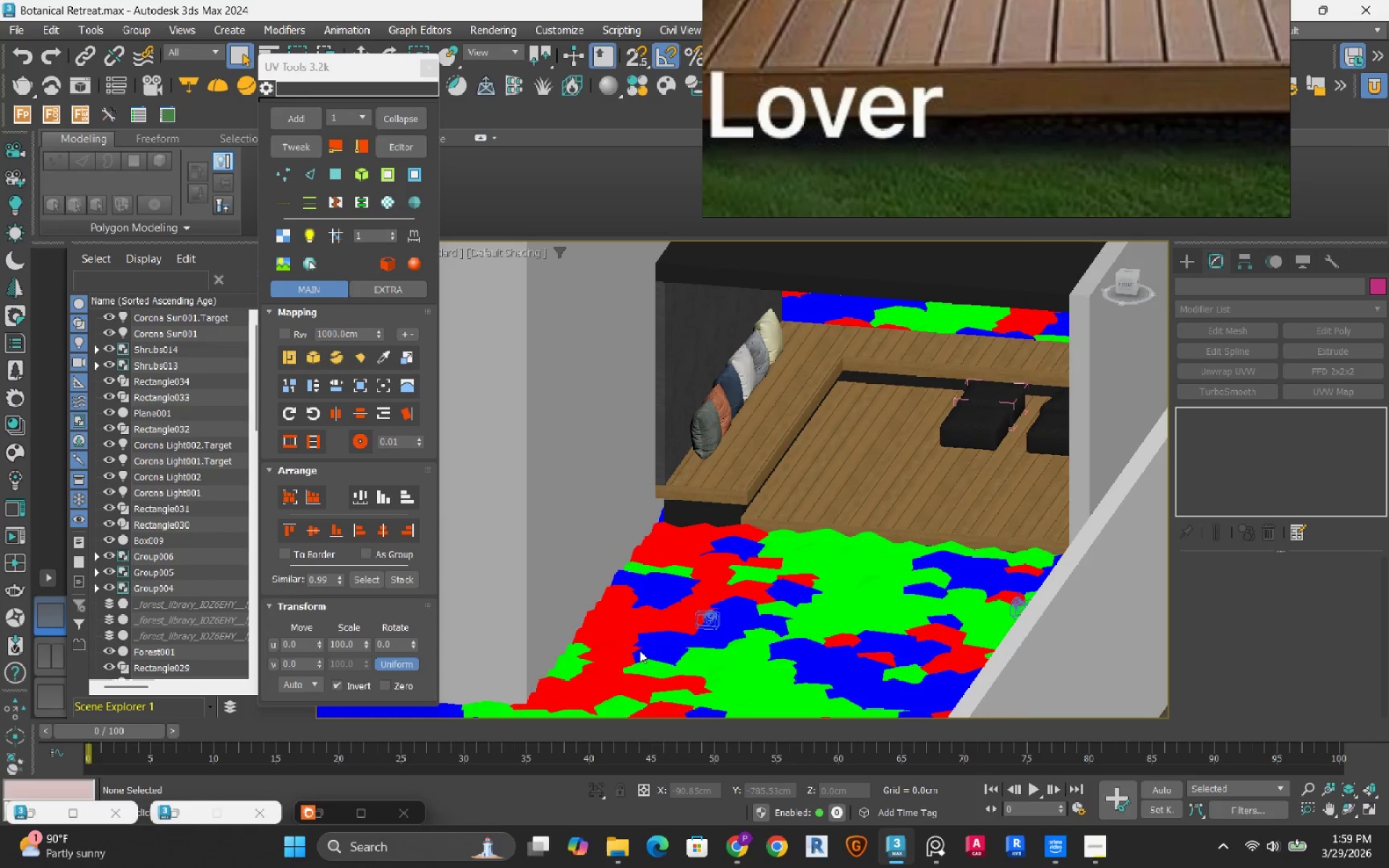 
wait(5.11)
 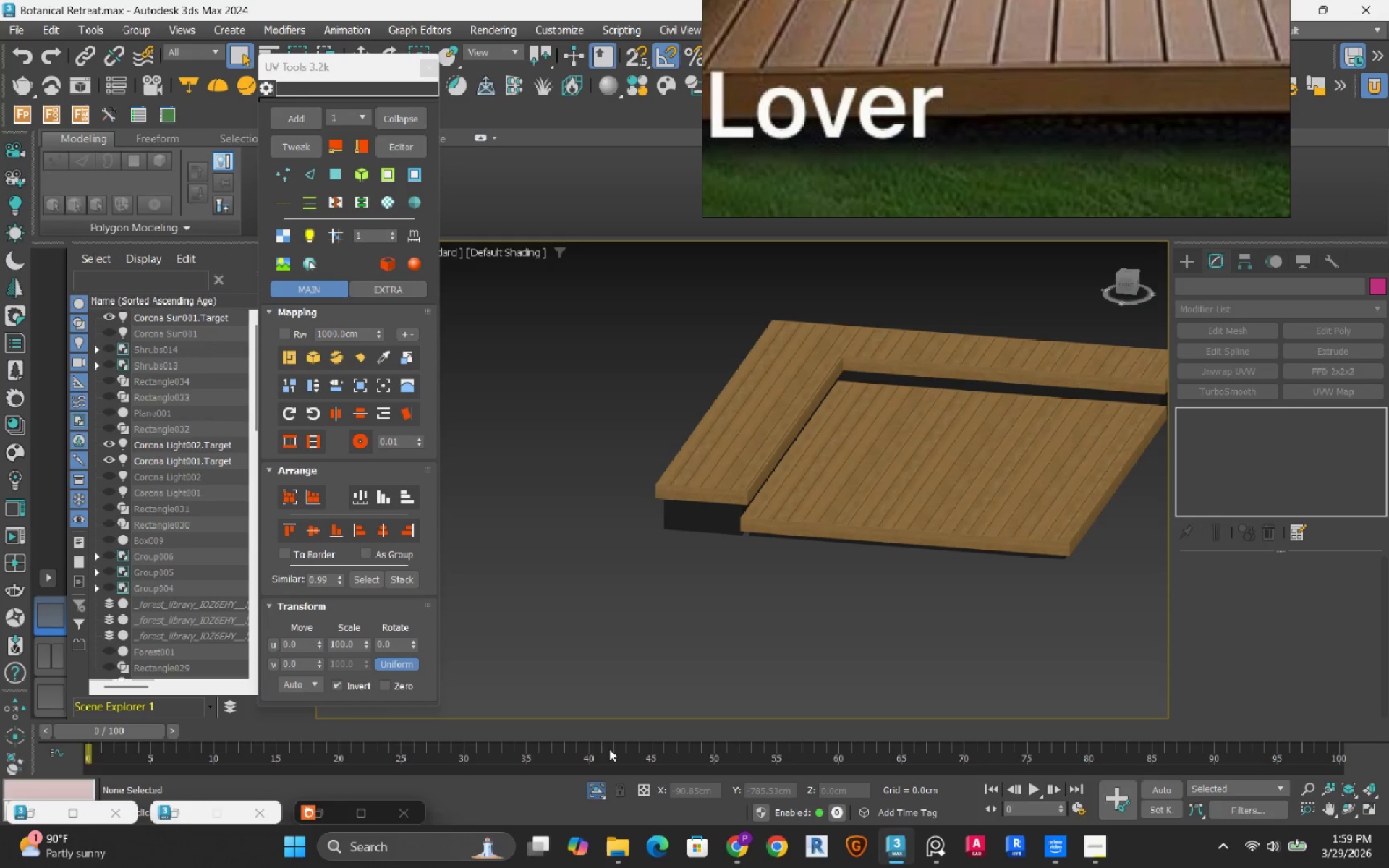 
scroll: coordinate [793, 365], scroll_direction: down, amount: 9.0
 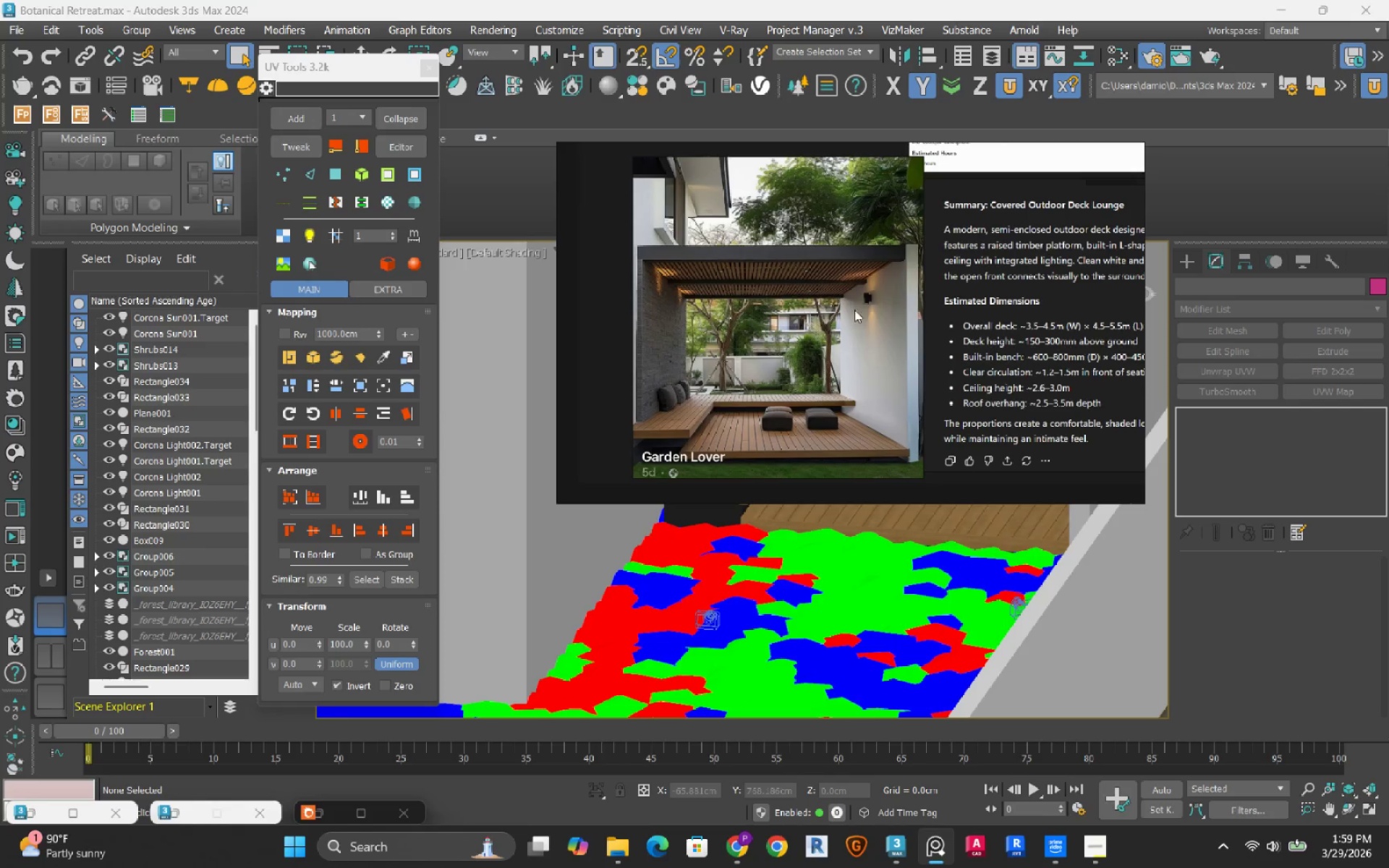 
scroll: coordinate [863, 293], scroll_direction: up, amount: 3.0
 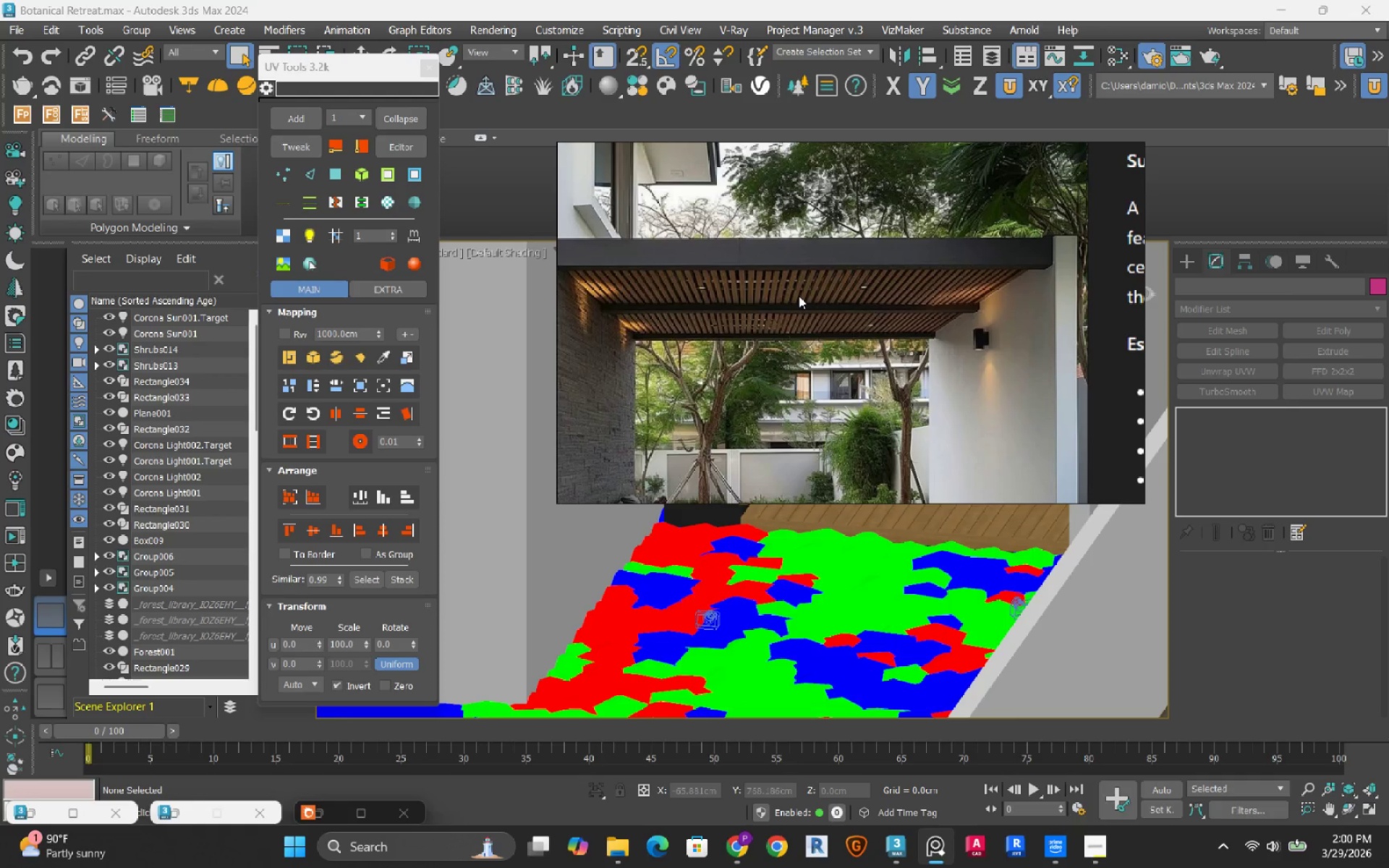 
scroll: coordinate [810, 308], scroll_direction: down, amount: 1.0
 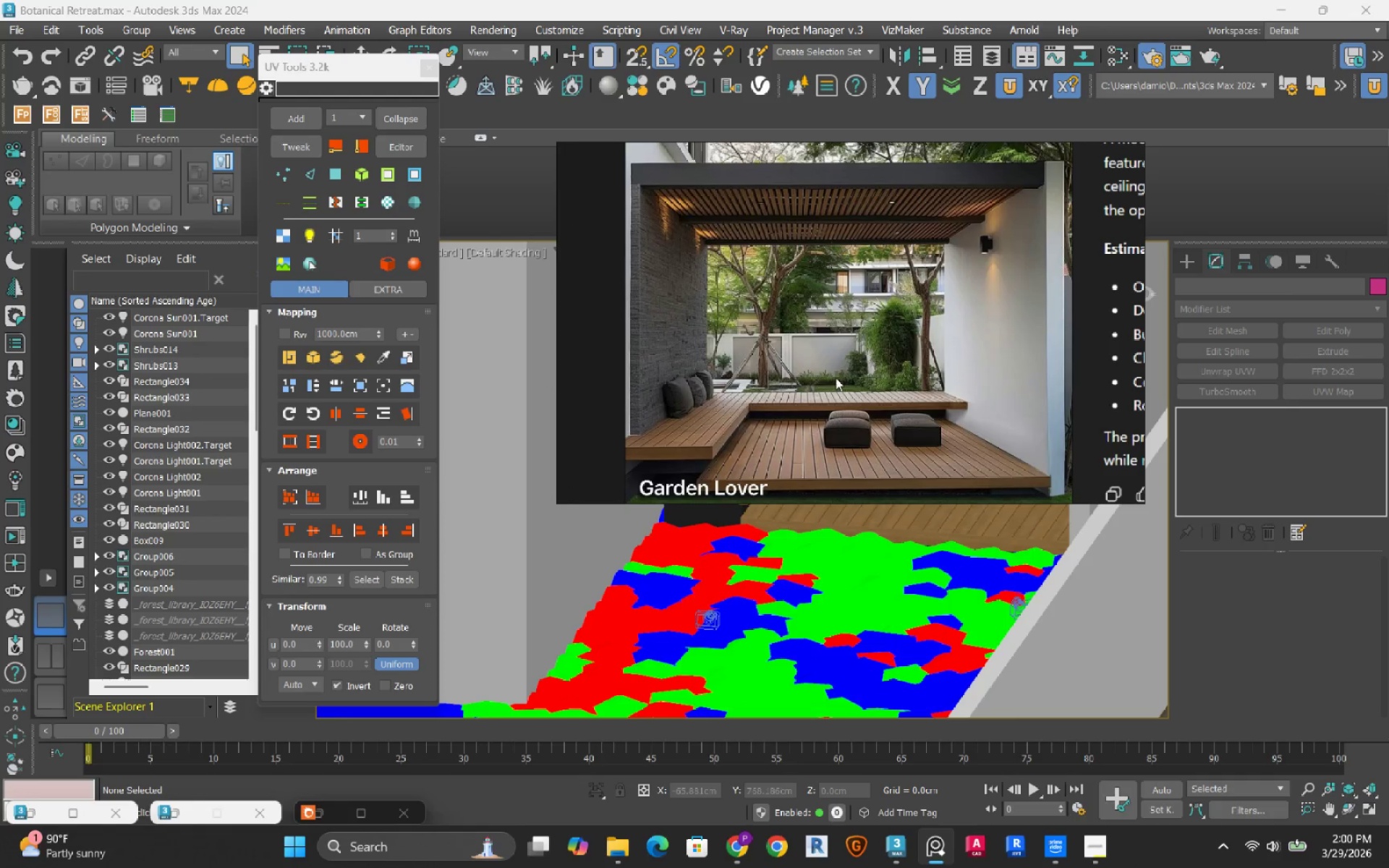 
scroll: coordinate [834, 386], scroll_direction: up, amount: 6.0
 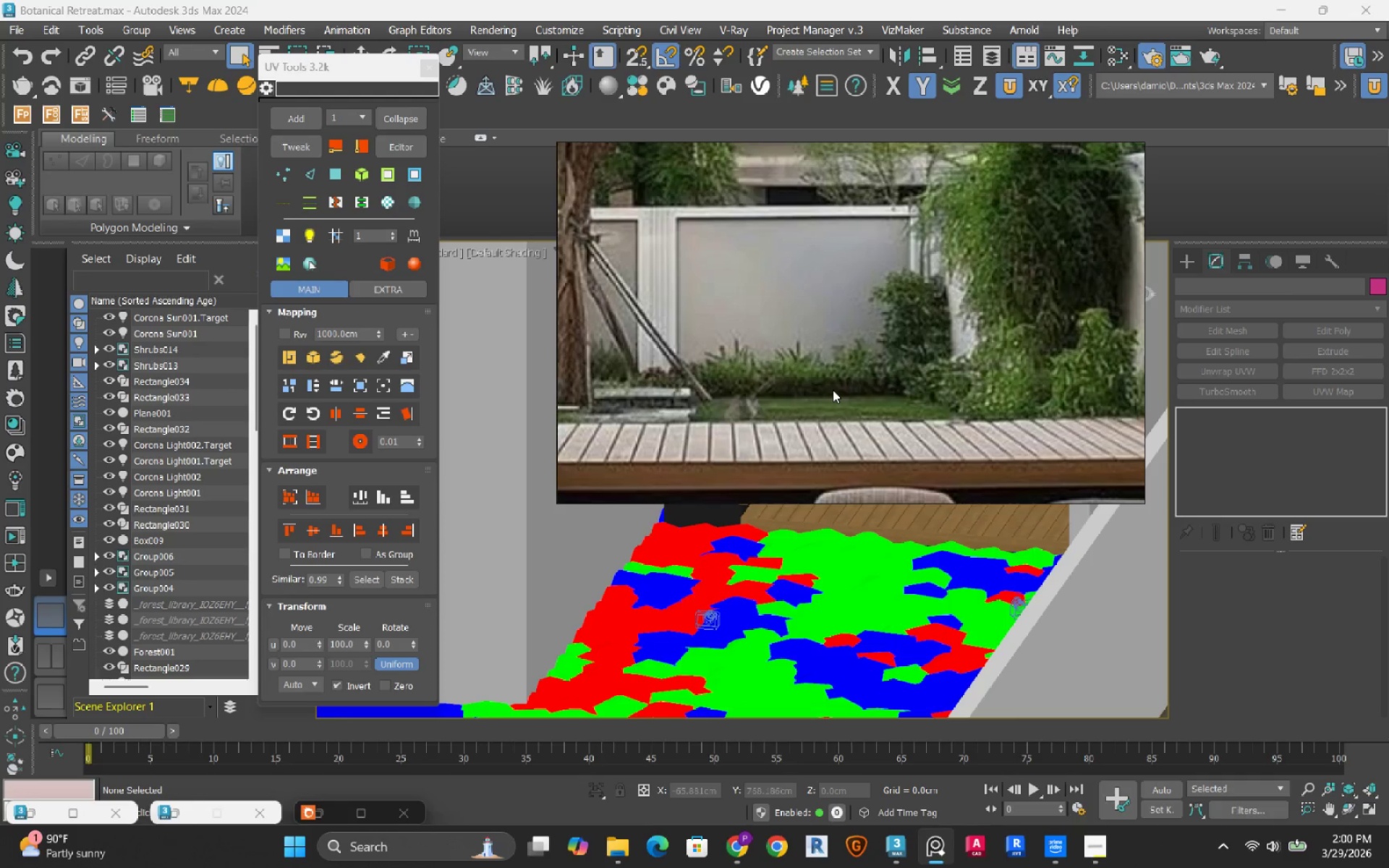 
scroll: coordinate [833, 390], scroll_direction: down, amount: 2.0
 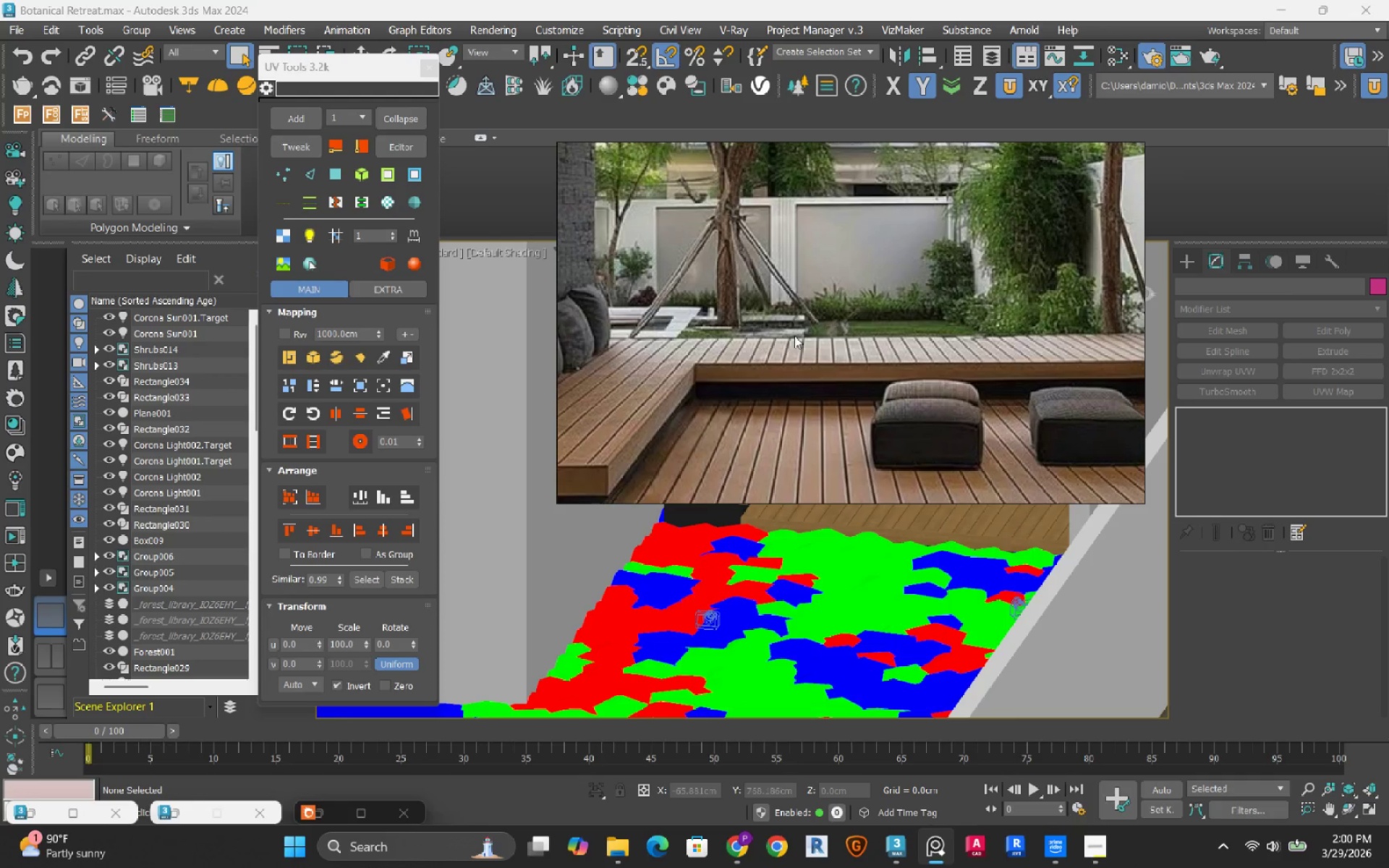 
wait(5.04)
 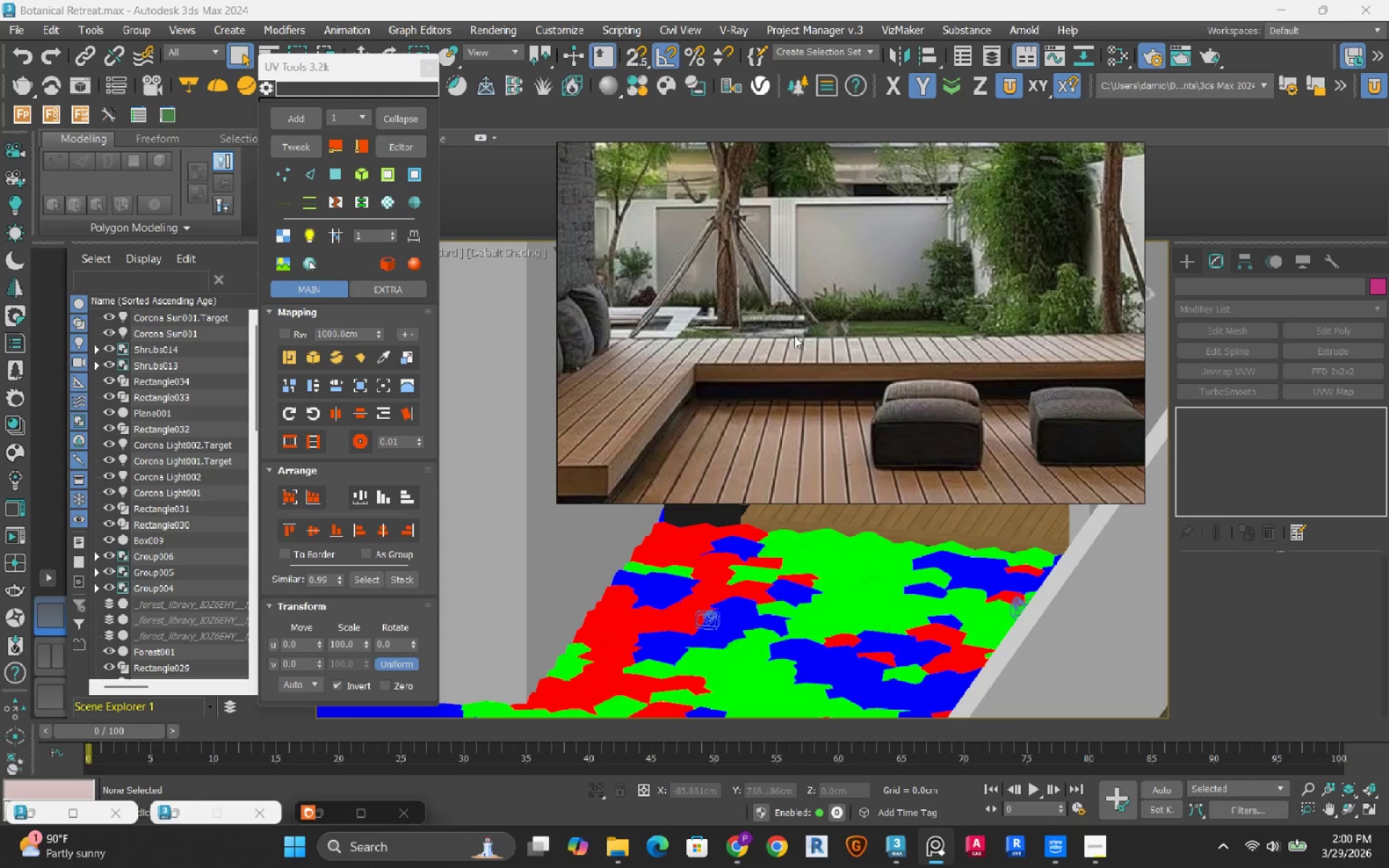 
scroll: coordinate [776, 242], scroll_direction: down, amount: 2.0
 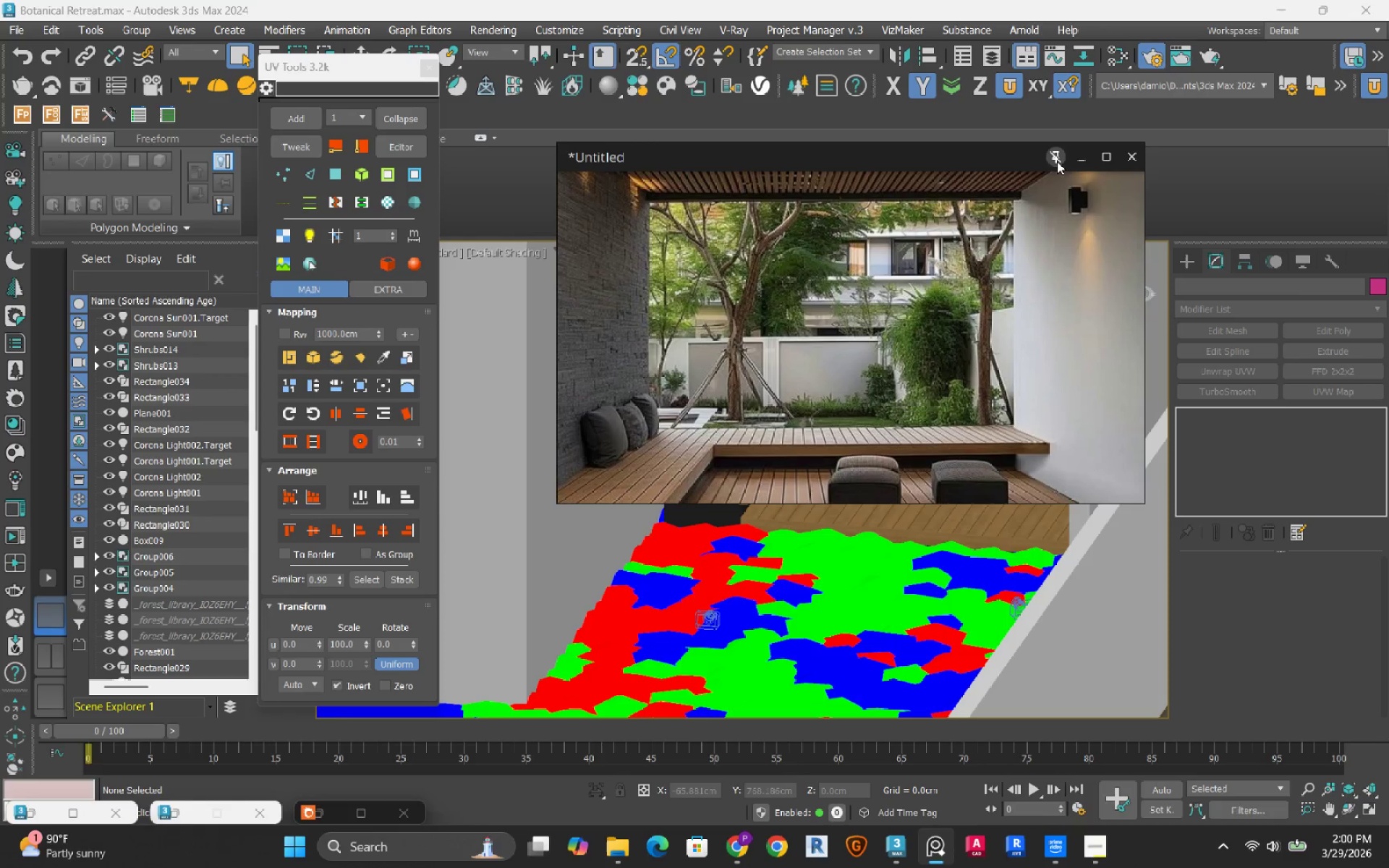 
left_click([1086, 161])
 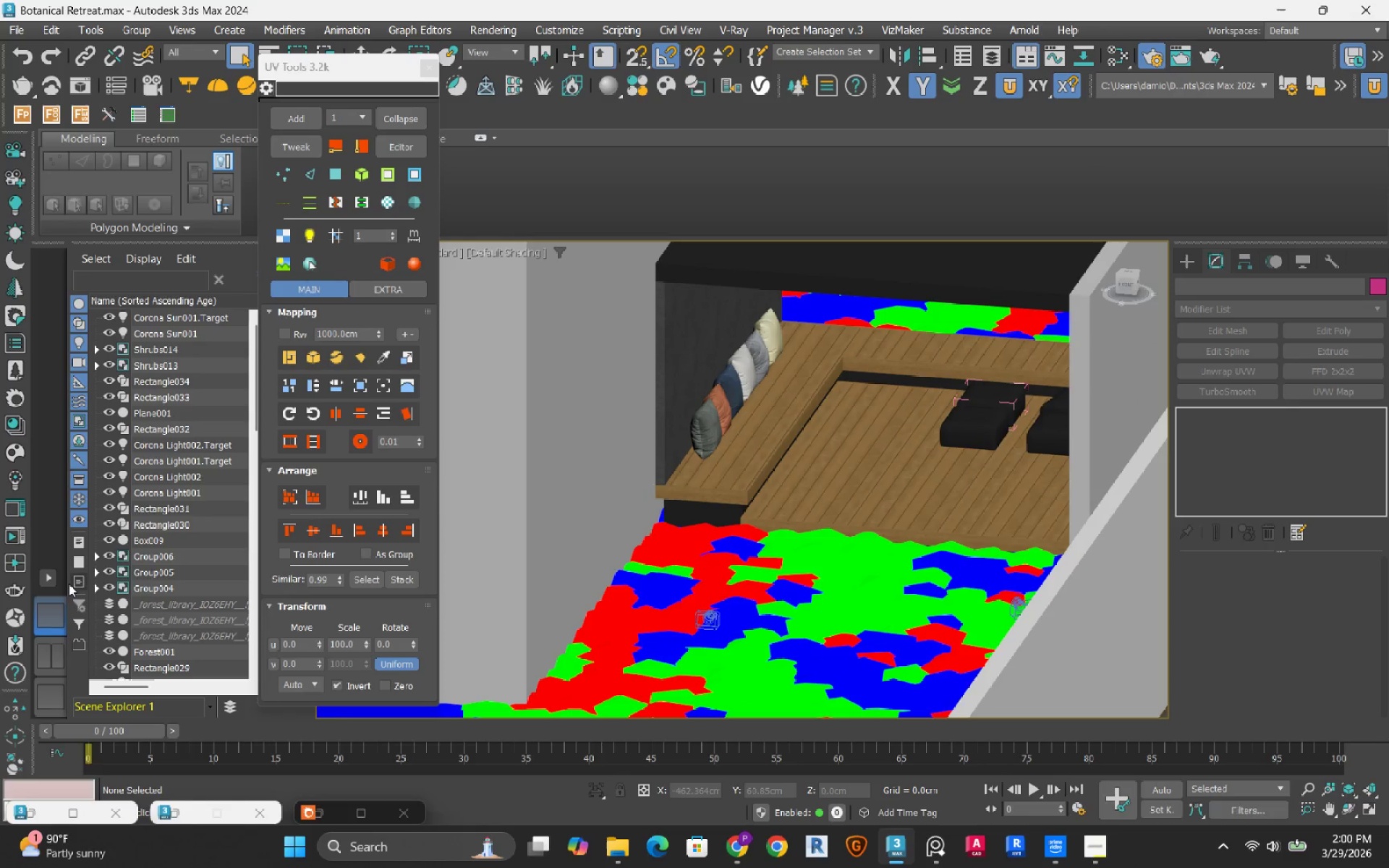 
left_click([63, 650])
 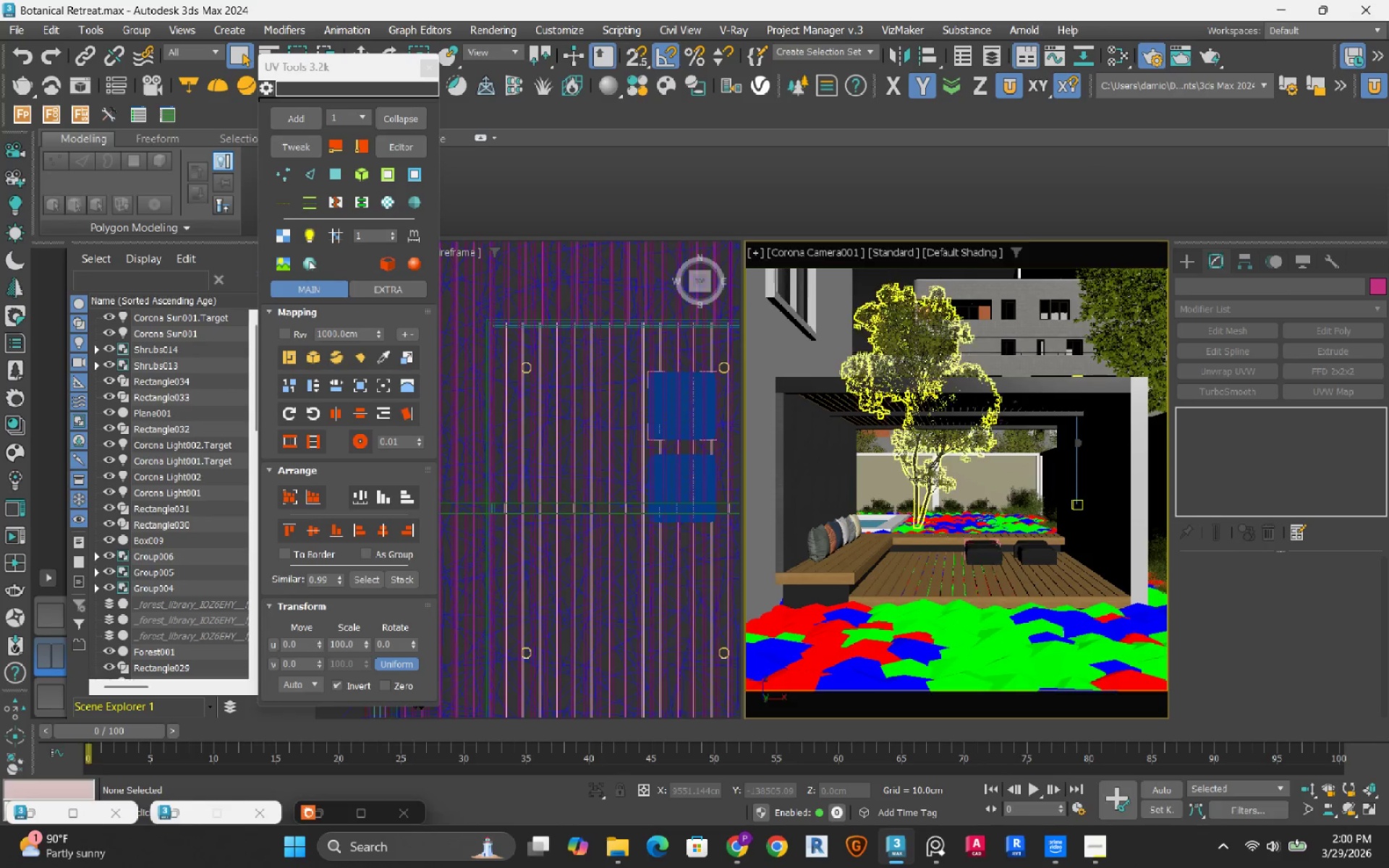 
key(C)
 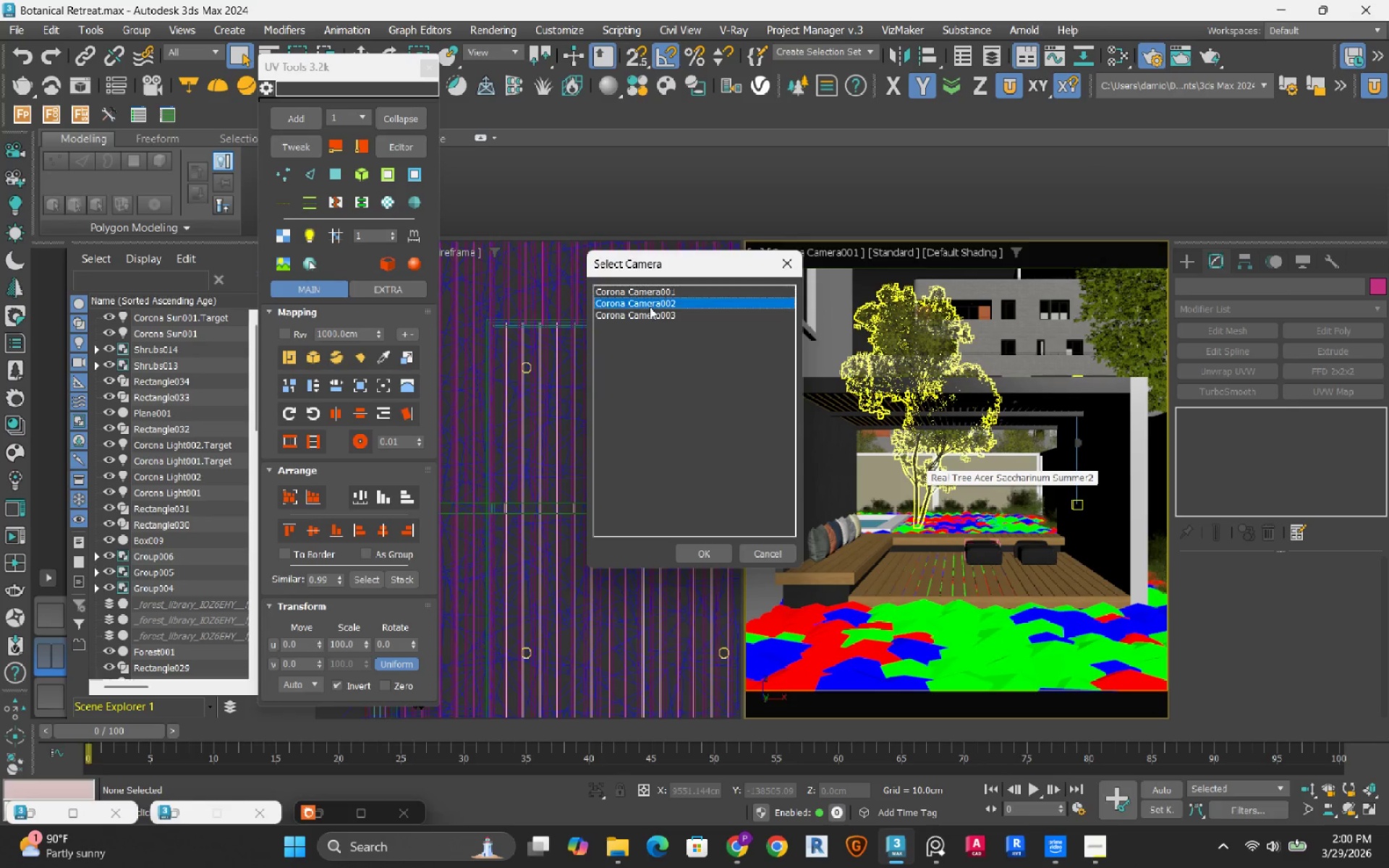 
double_click([650, 307])
 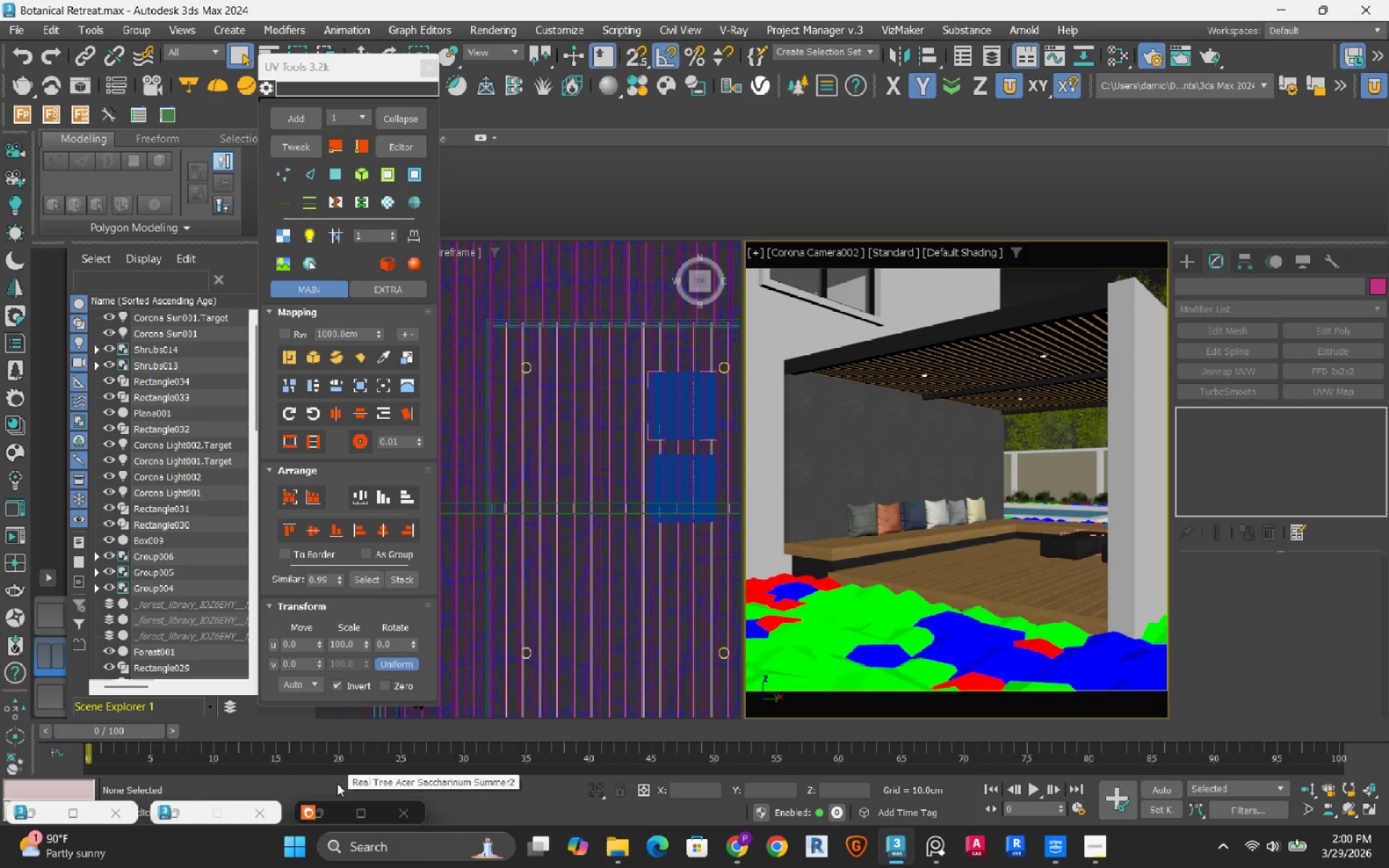 
left_click([328, 818])
 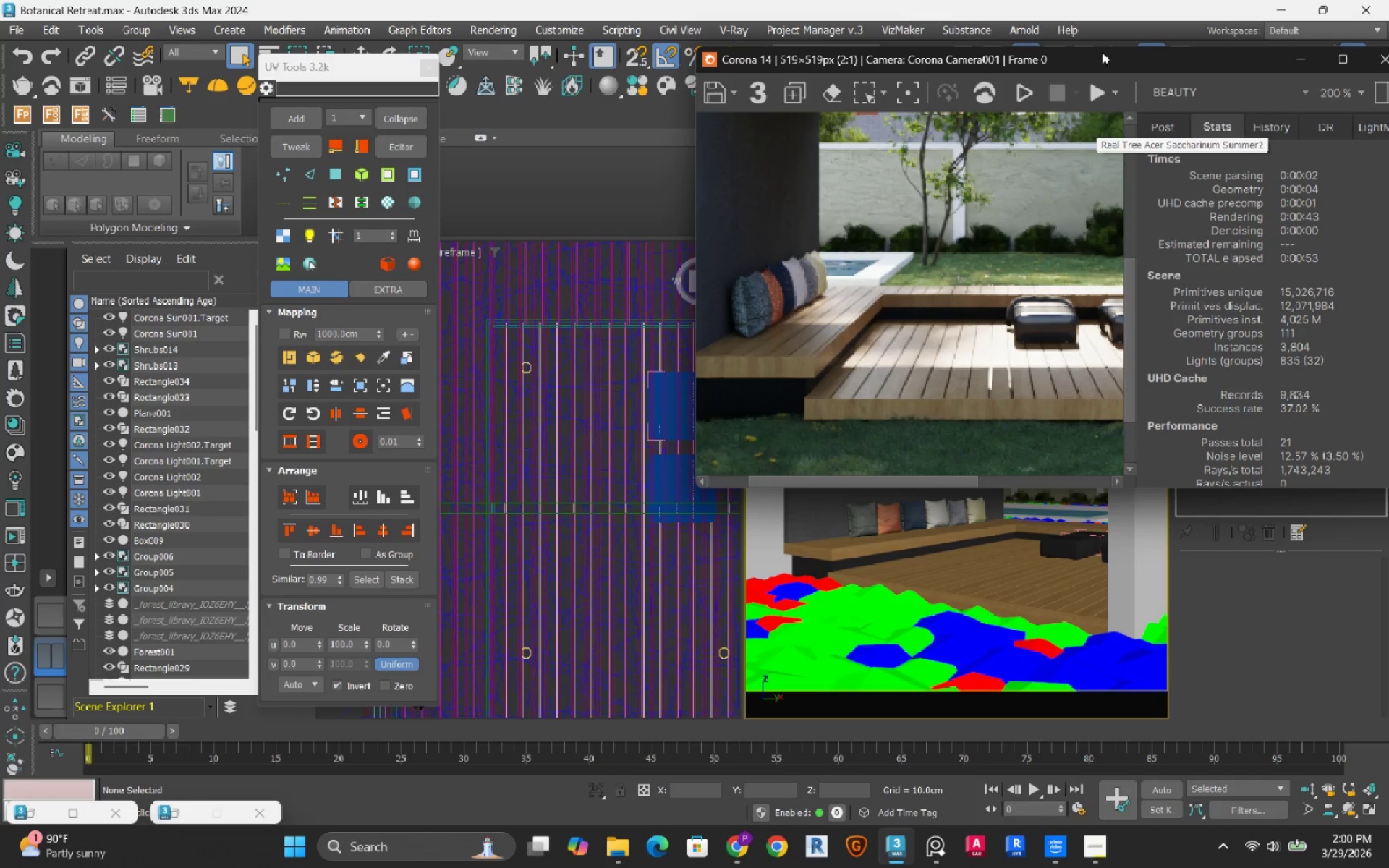 
left_click_drag(start_coordinate=[1096, 60], to_coordinate=[497, 127])
 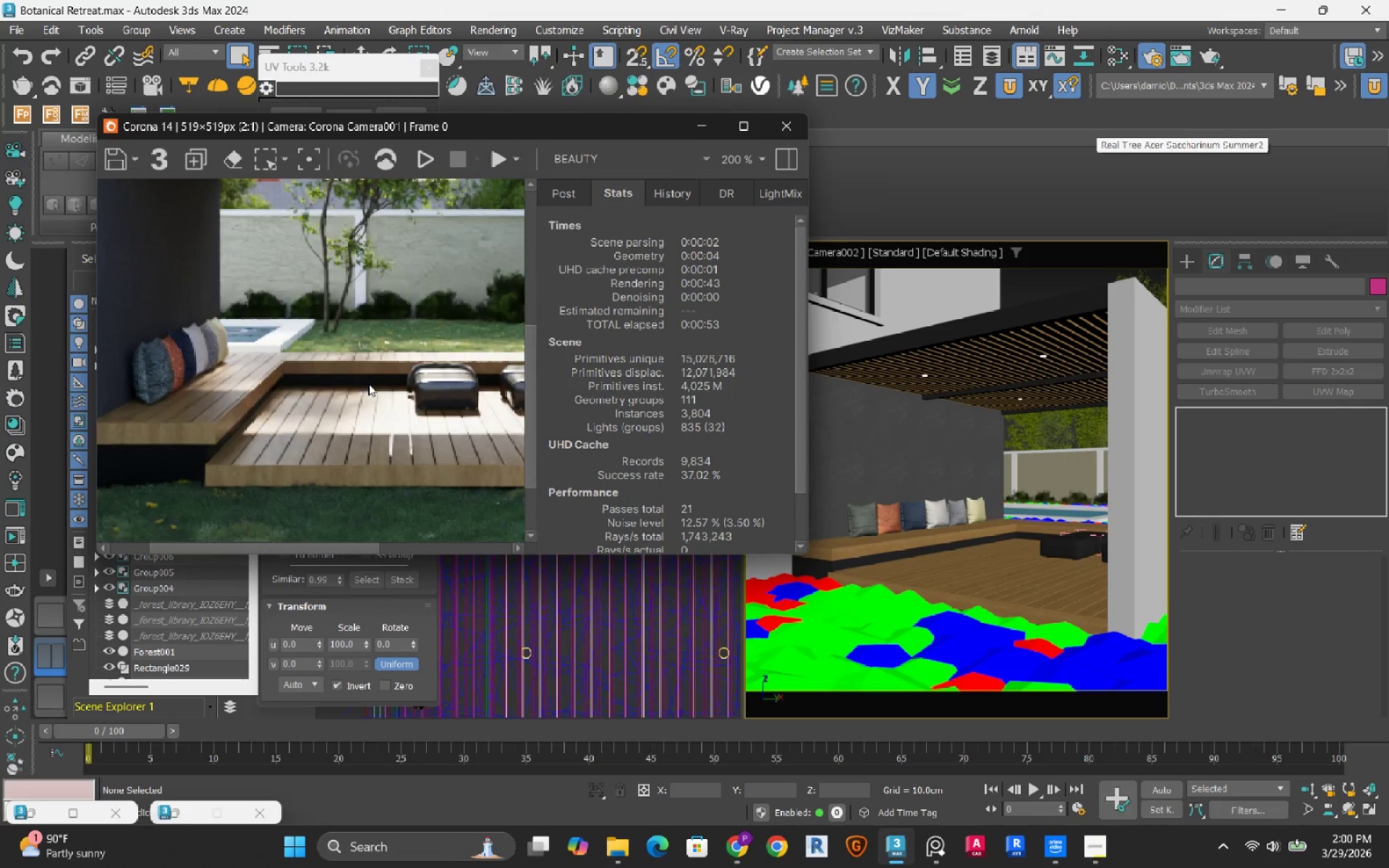 
scroll: coordinate [368, 383], scroll_direction: down, amount: 1.0
 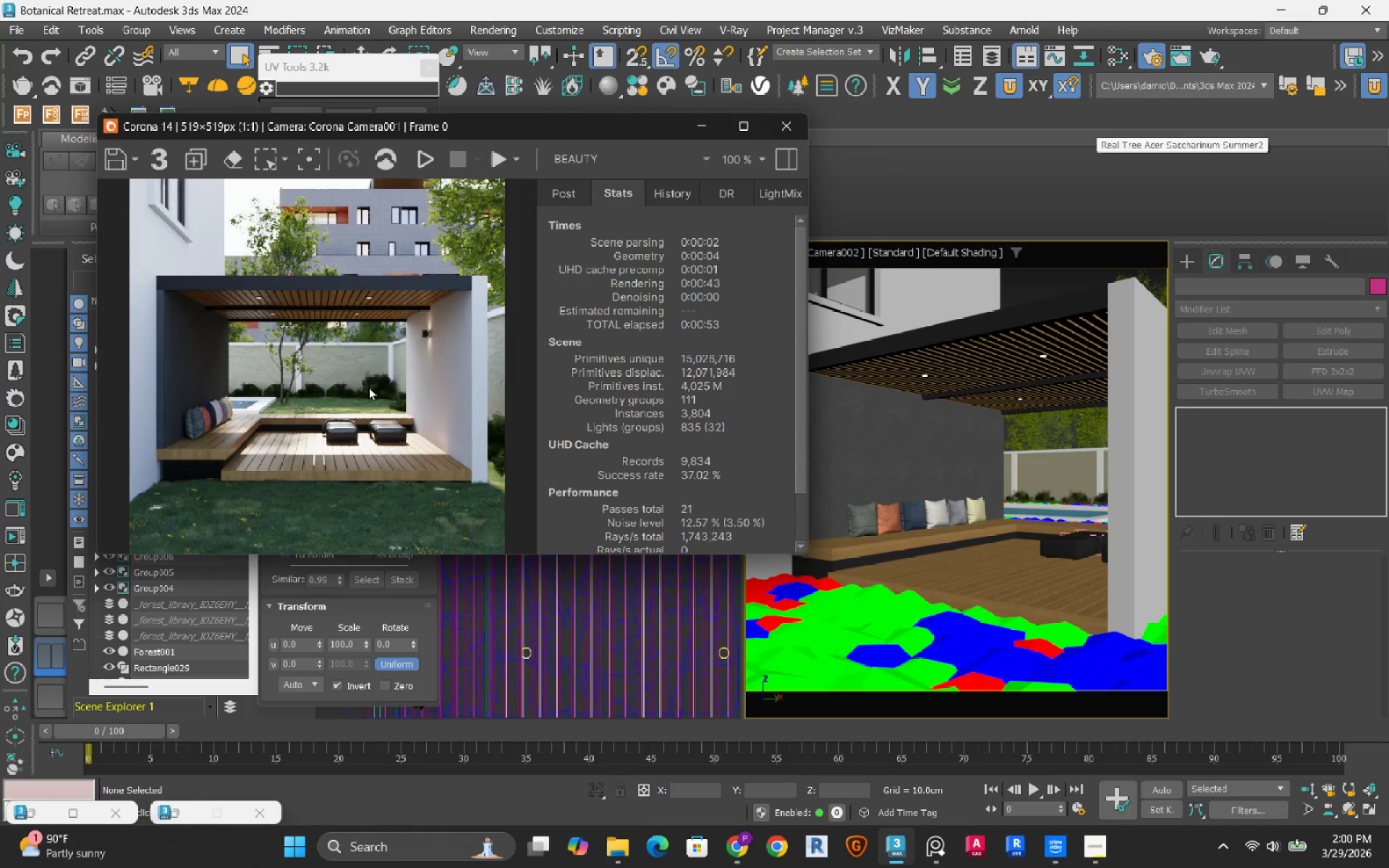 
scroll: coordinate [368, 387], scroll_direction: none, amount: 0.0
 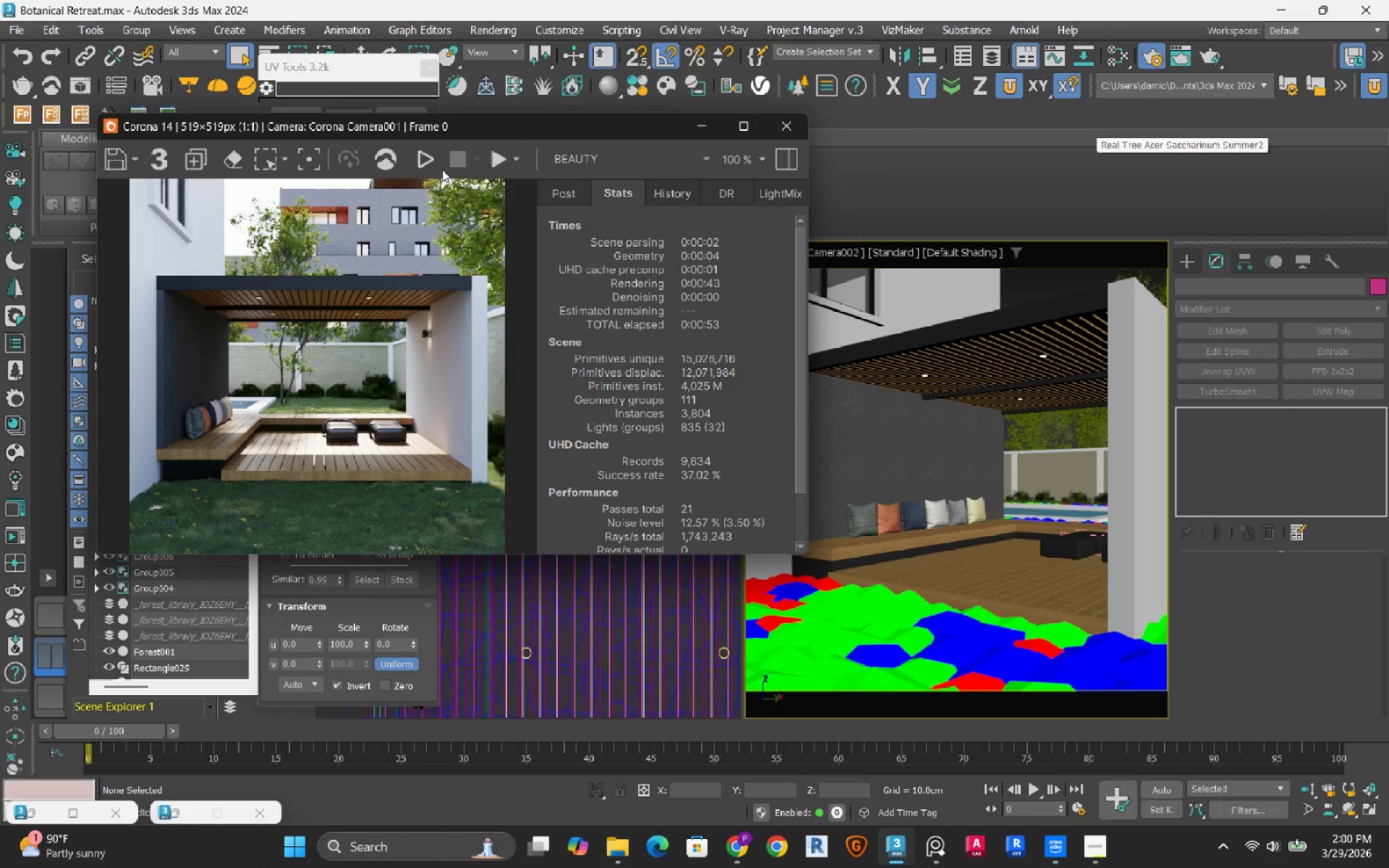 
left_click([438, 163])
 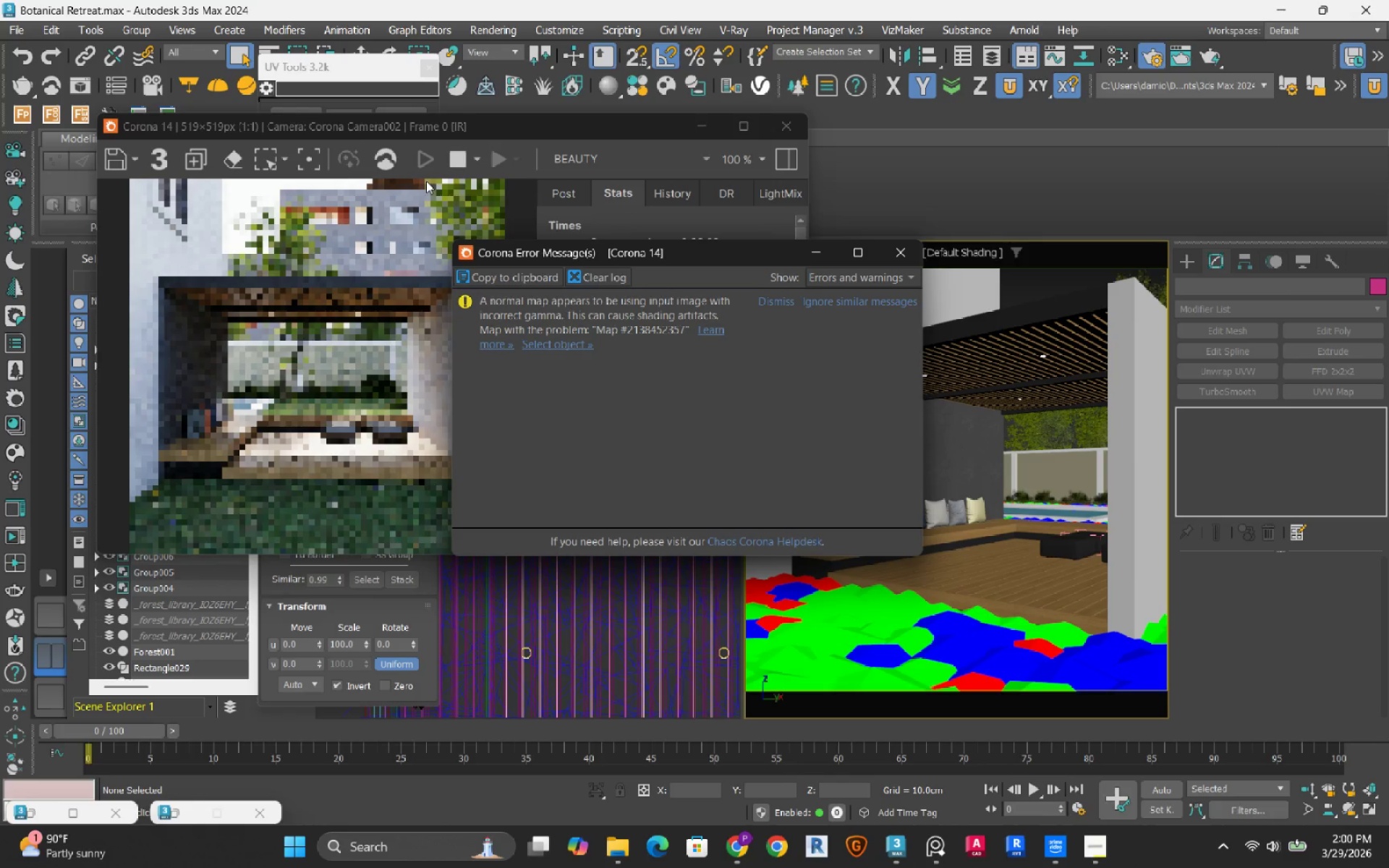 
wait(11.66)
 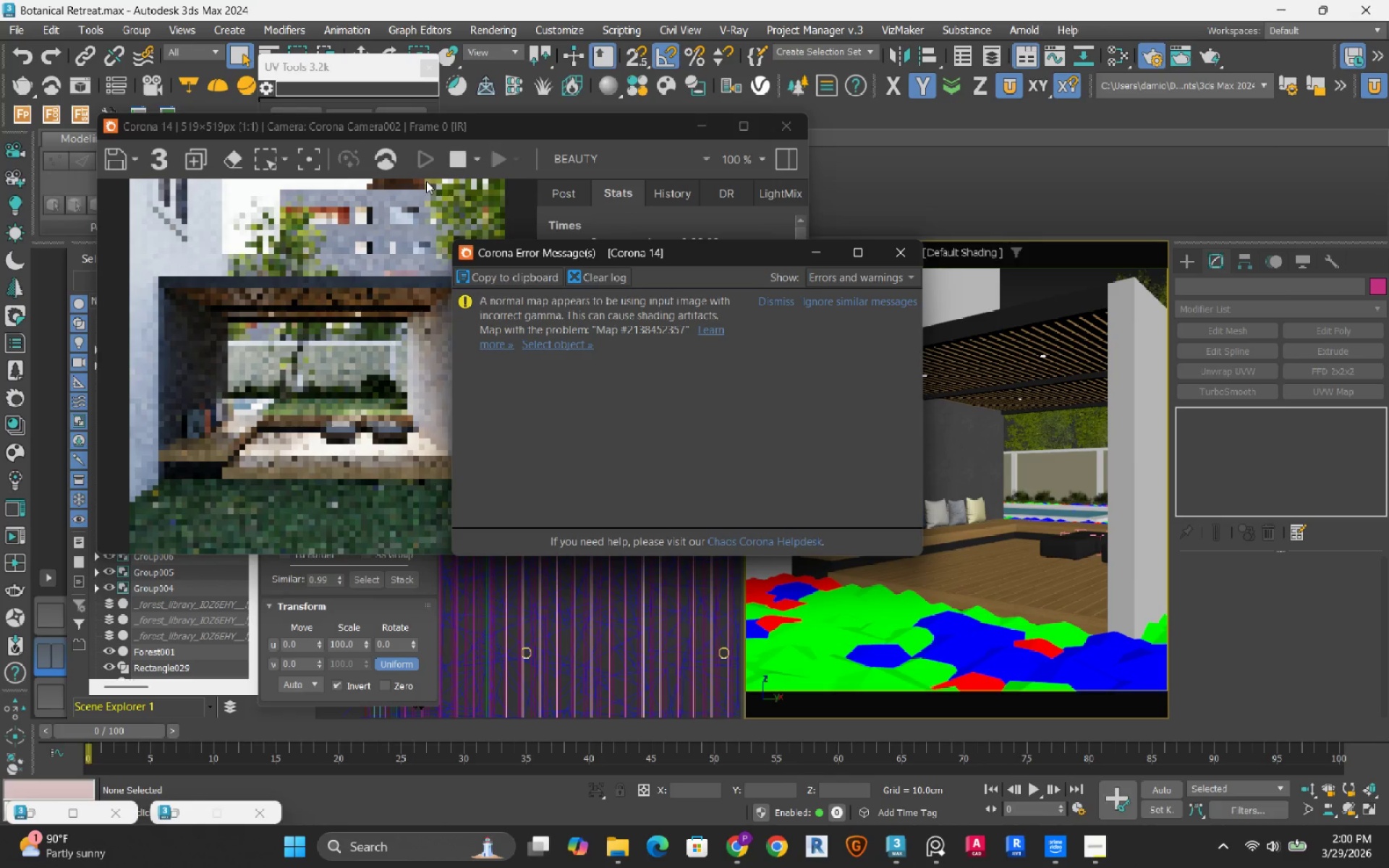 
left_click([566, 344])
 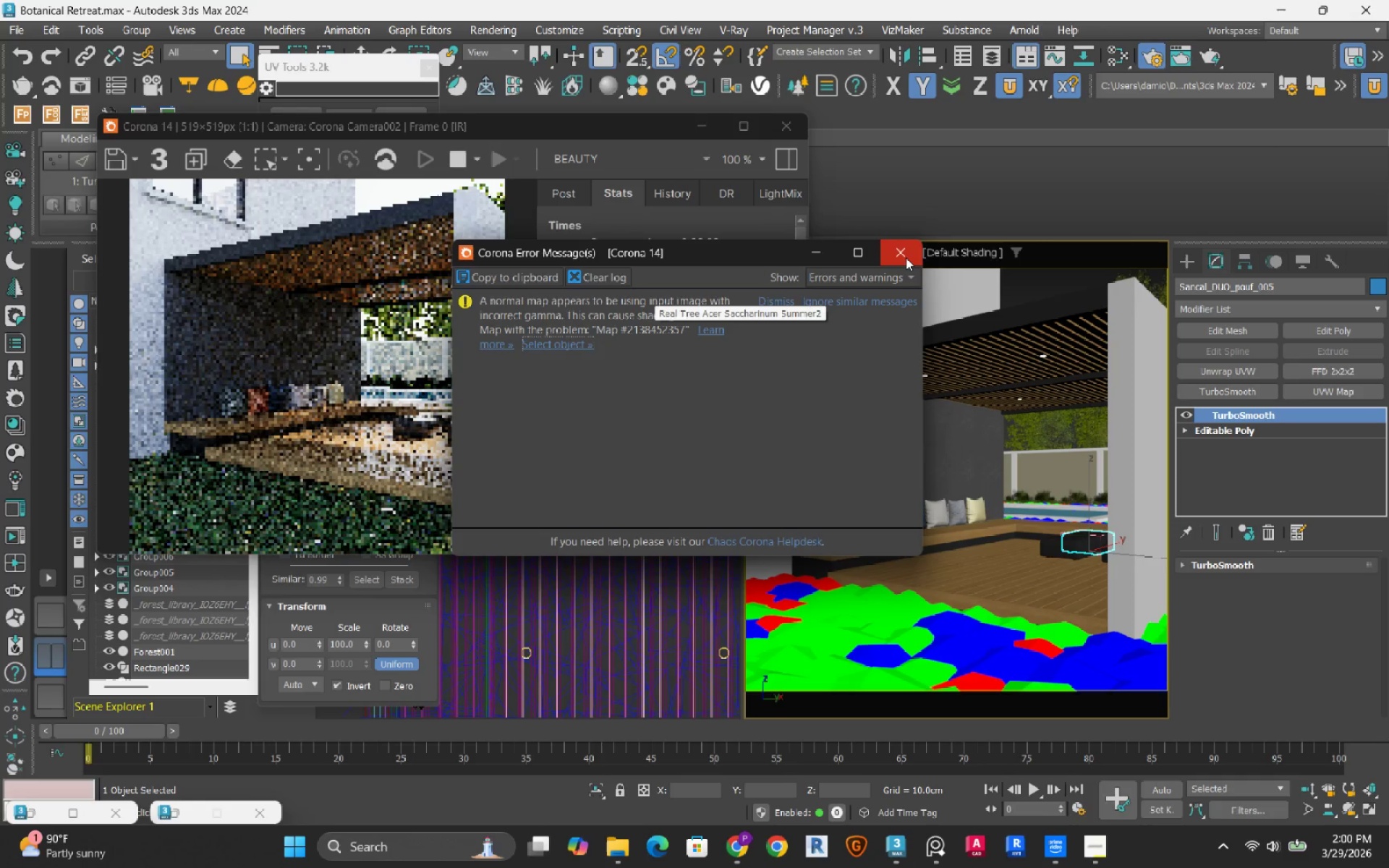 
mouse_move([780, 370])
 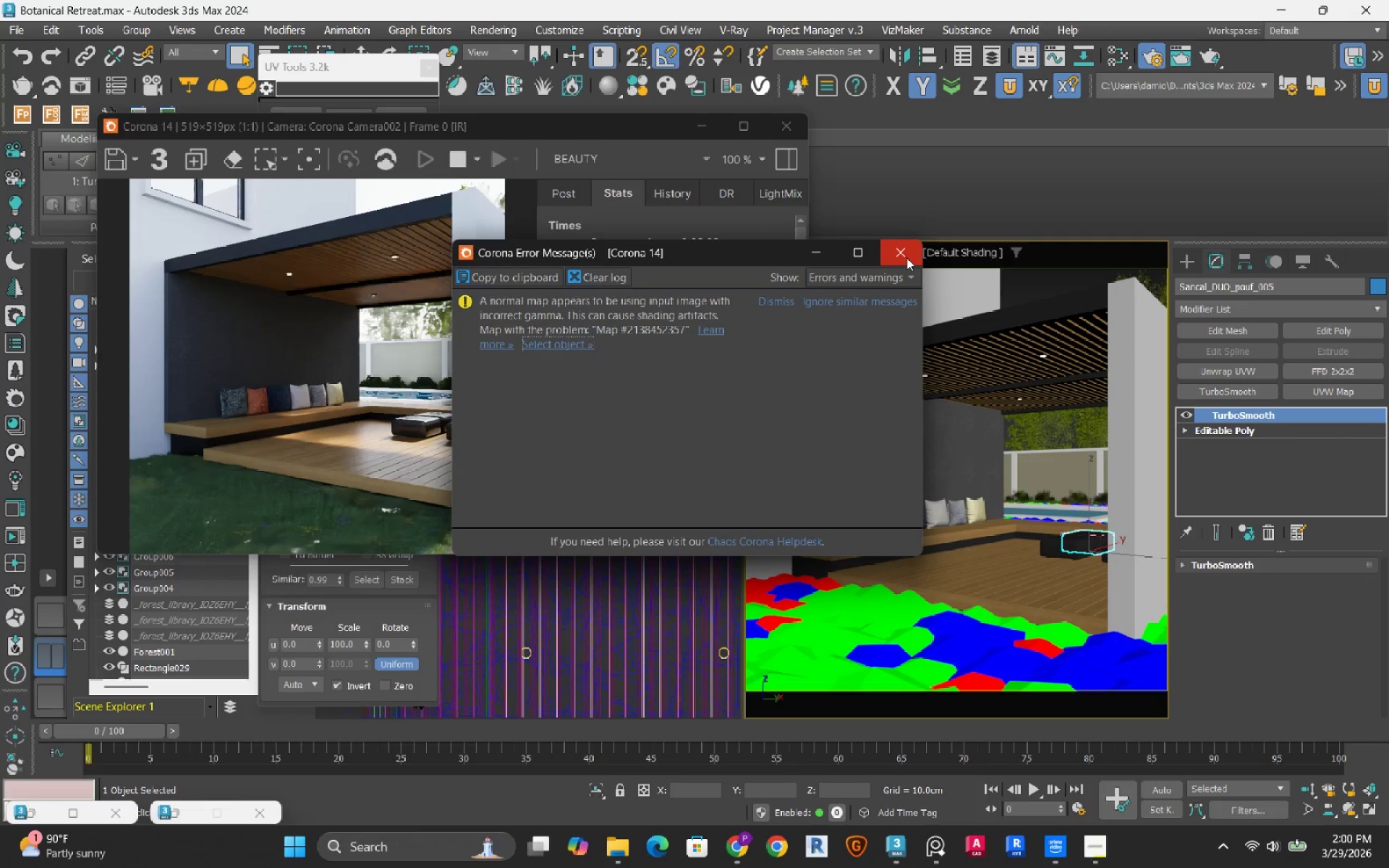 
left_click([906, 258])
 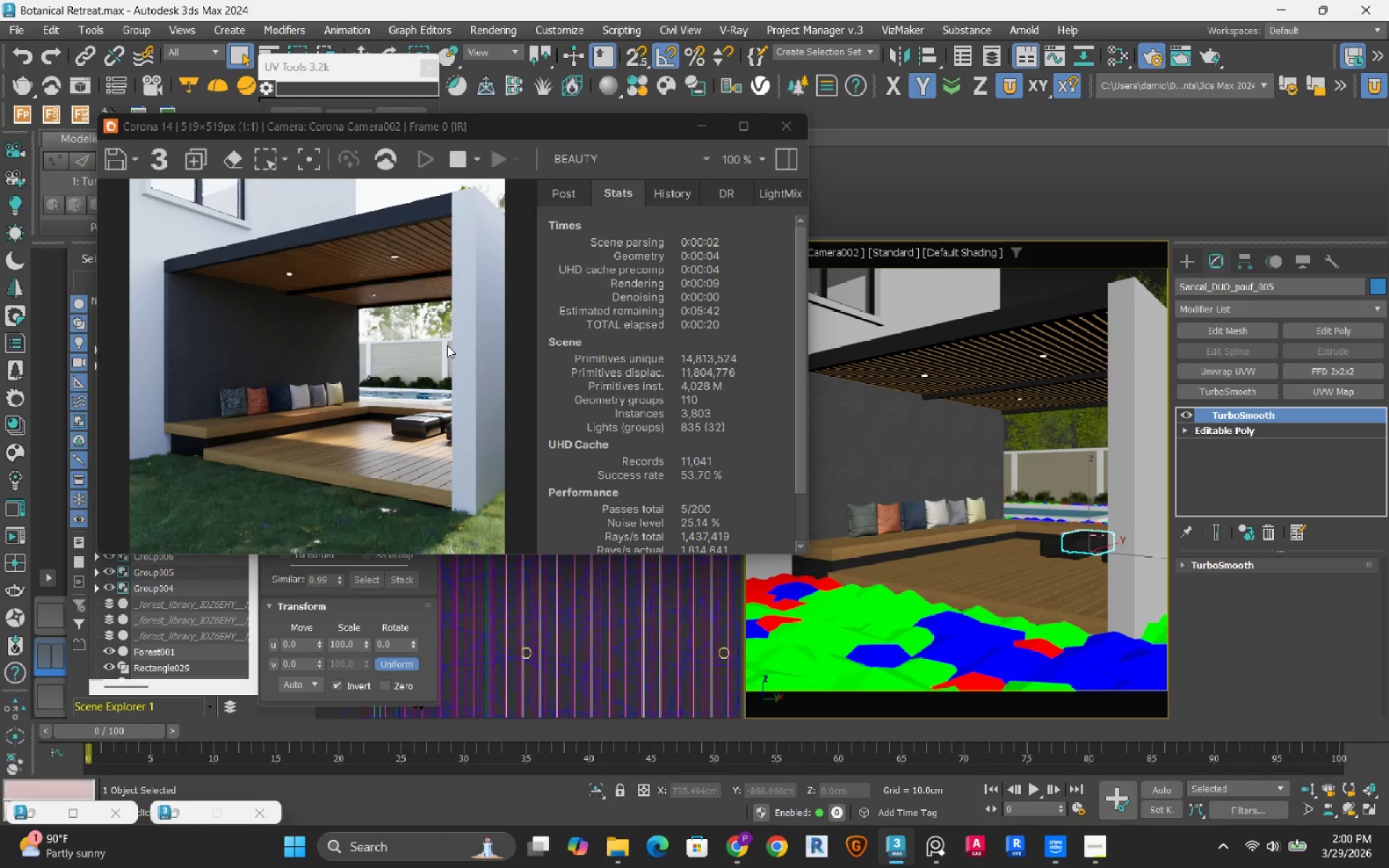 
wait(10.36)
 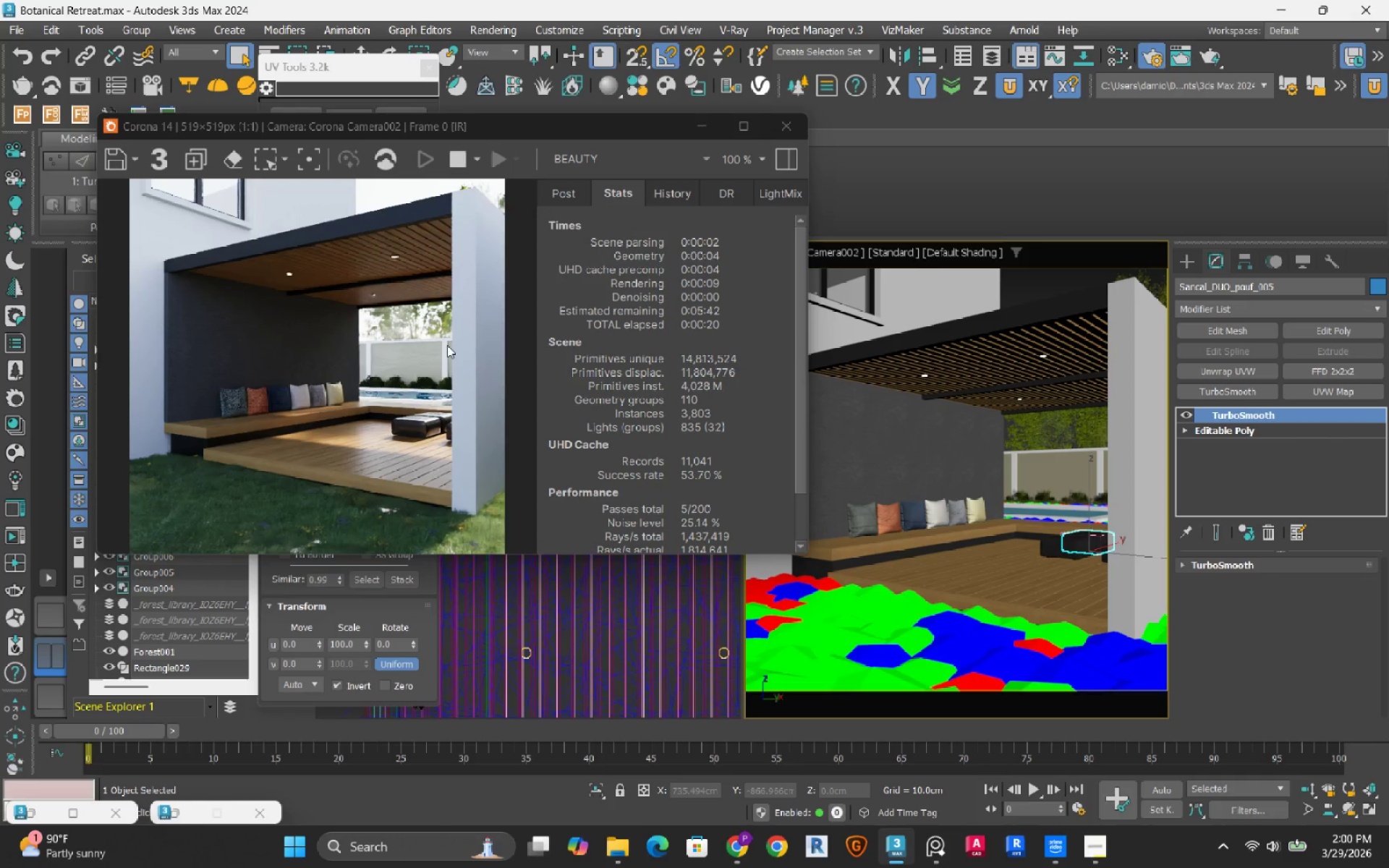 
left_click([43, 814])
 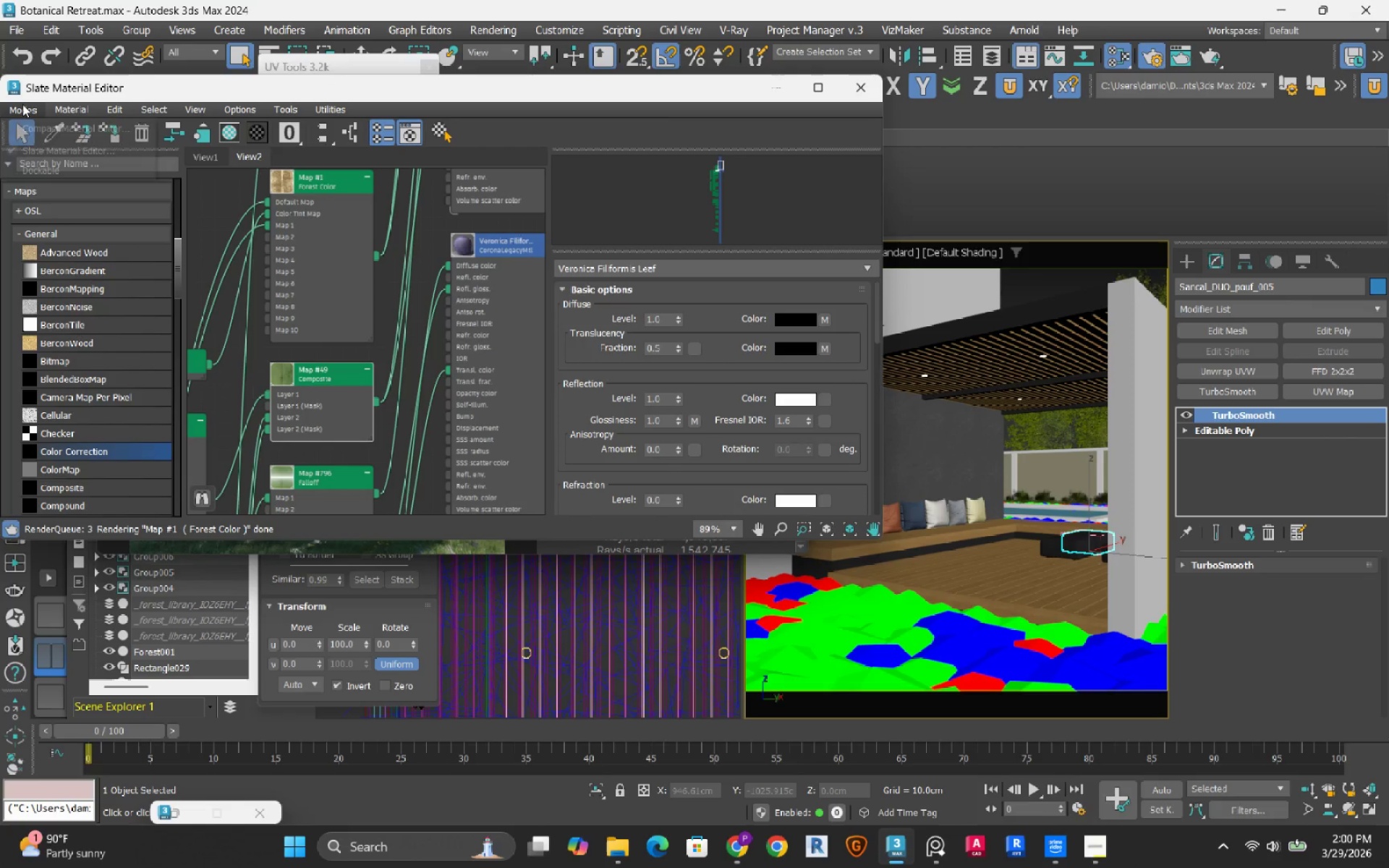 
left_click([45, 133])
 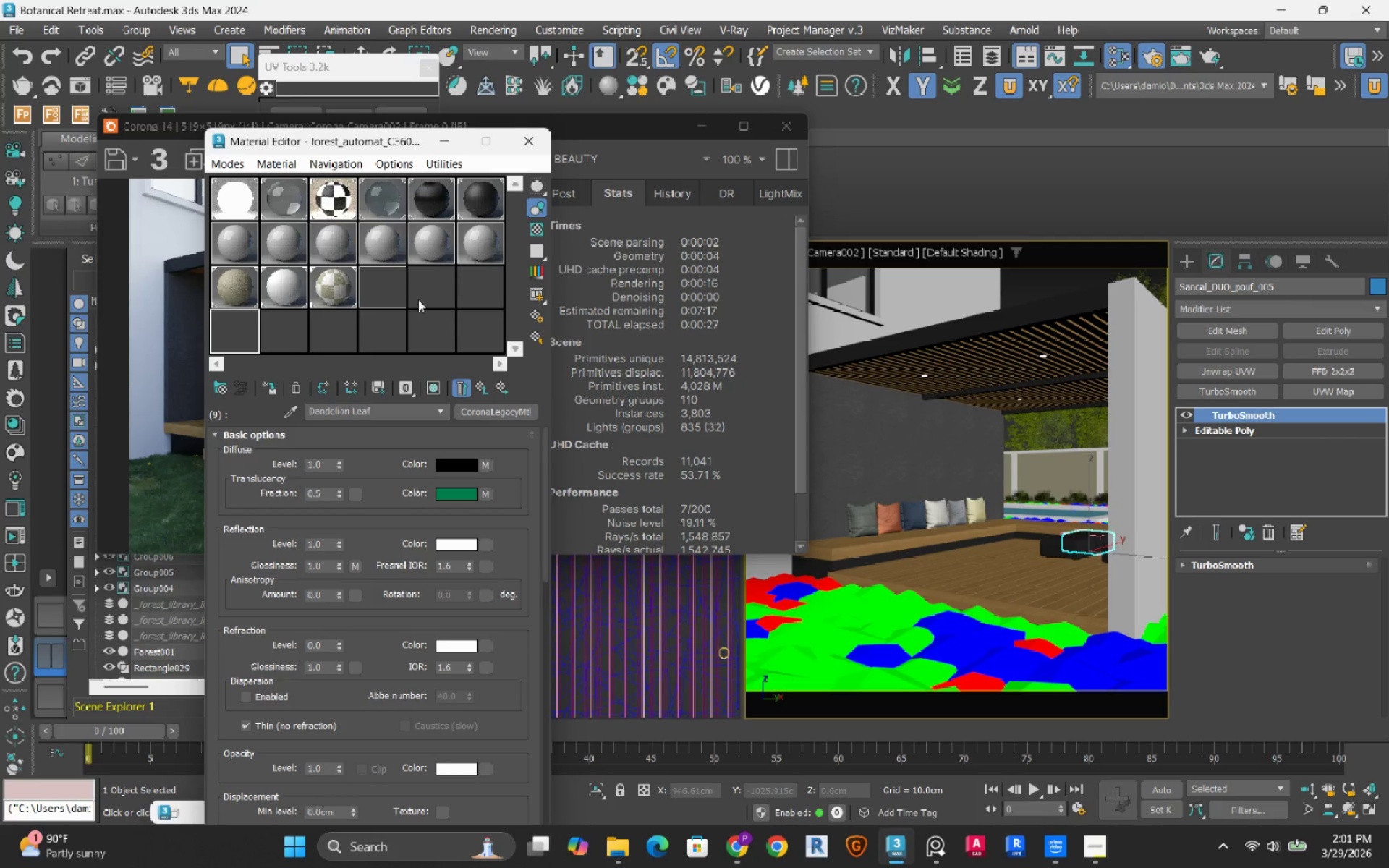 
wait(9.7)
 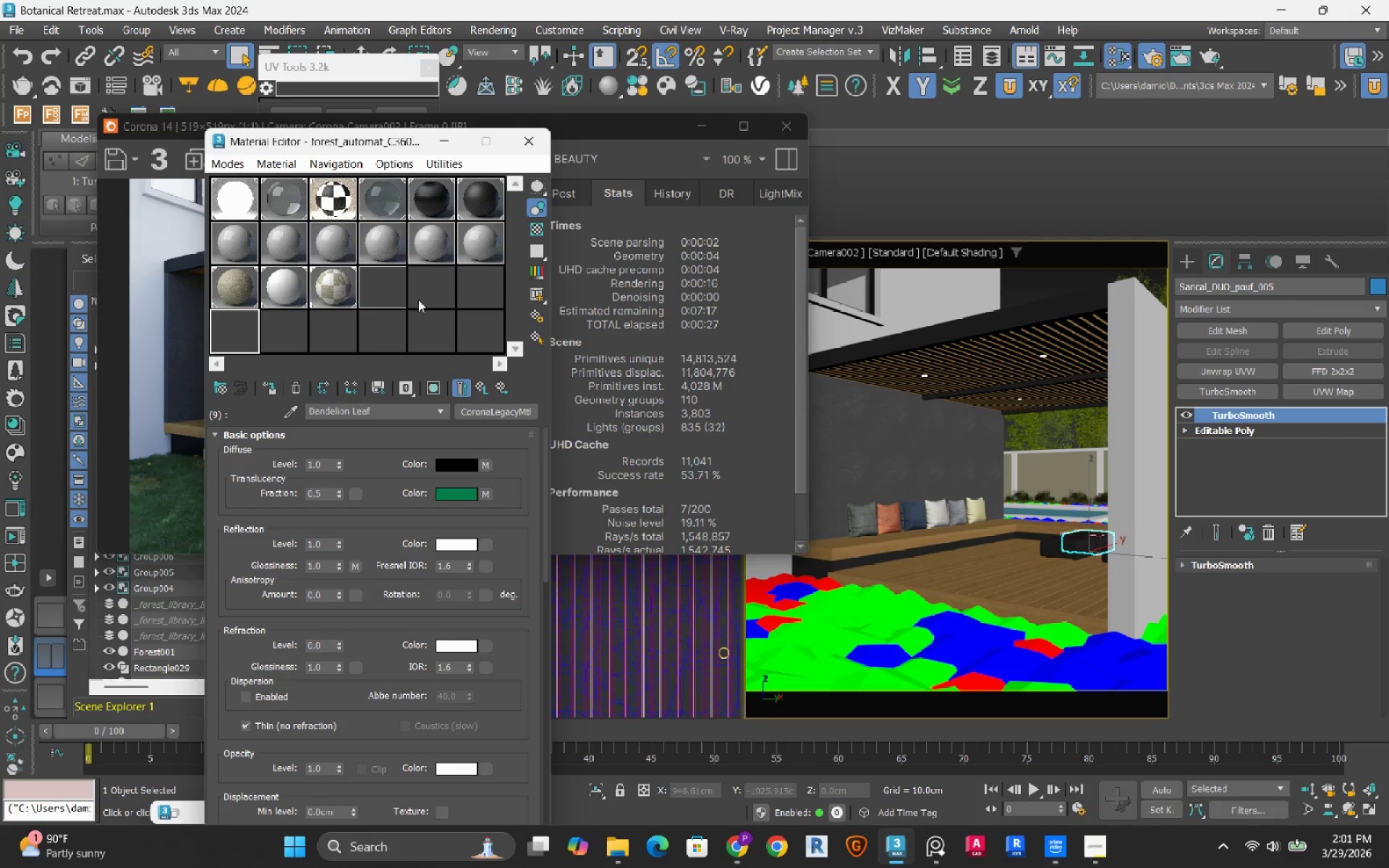 
left_click([279, 326])
 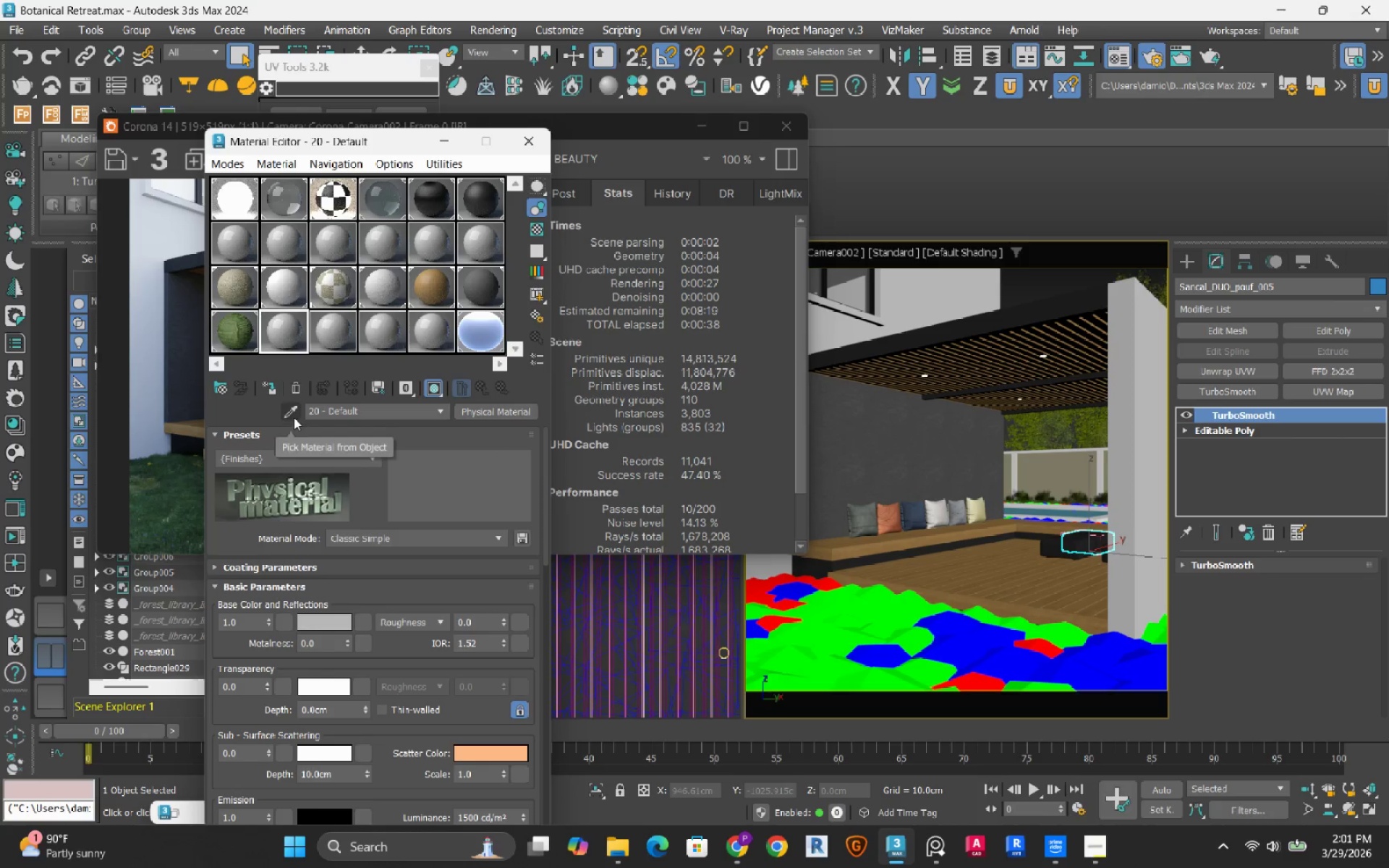 
left_click([294, 417])
 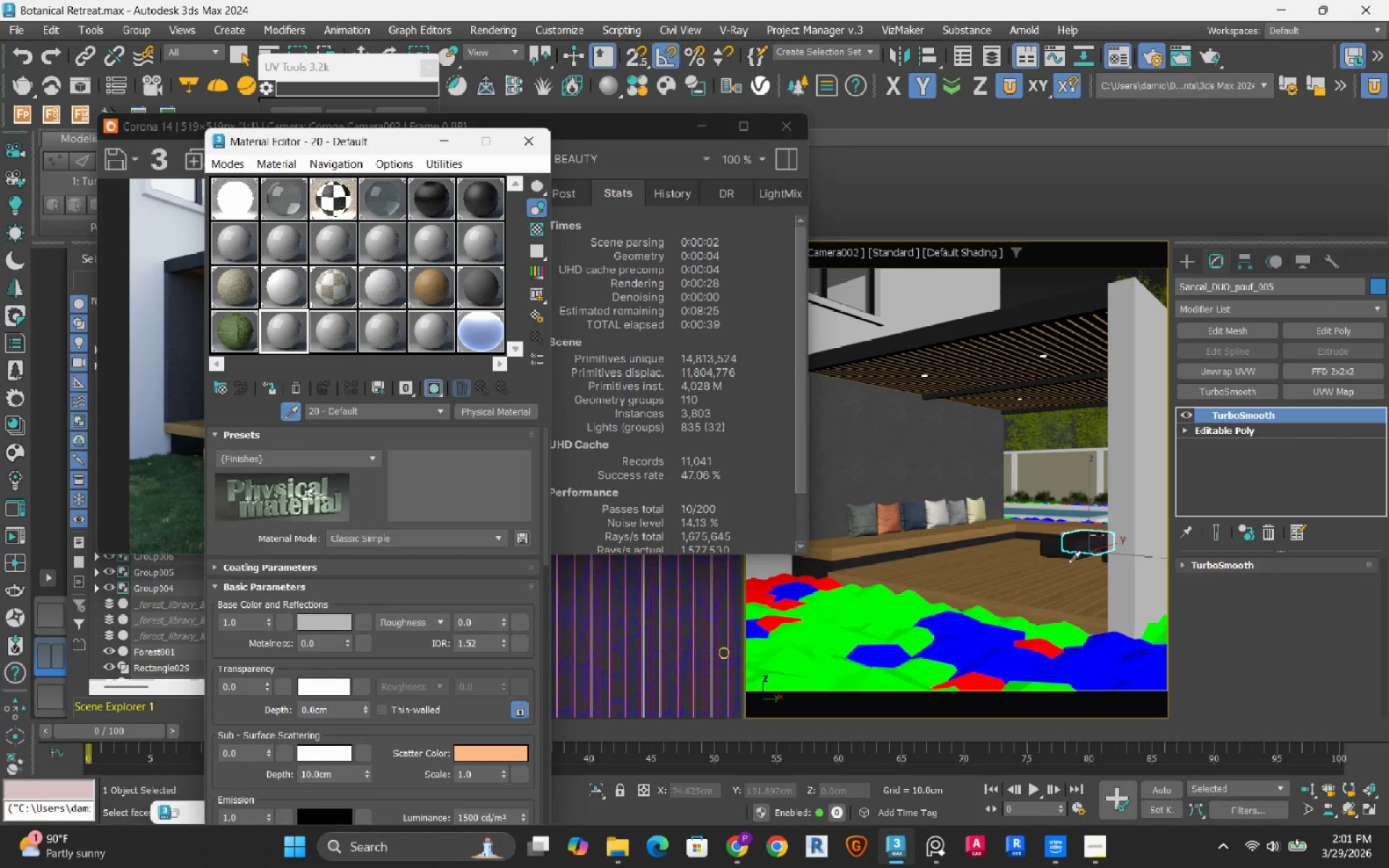 
left_click([1069, 548])
 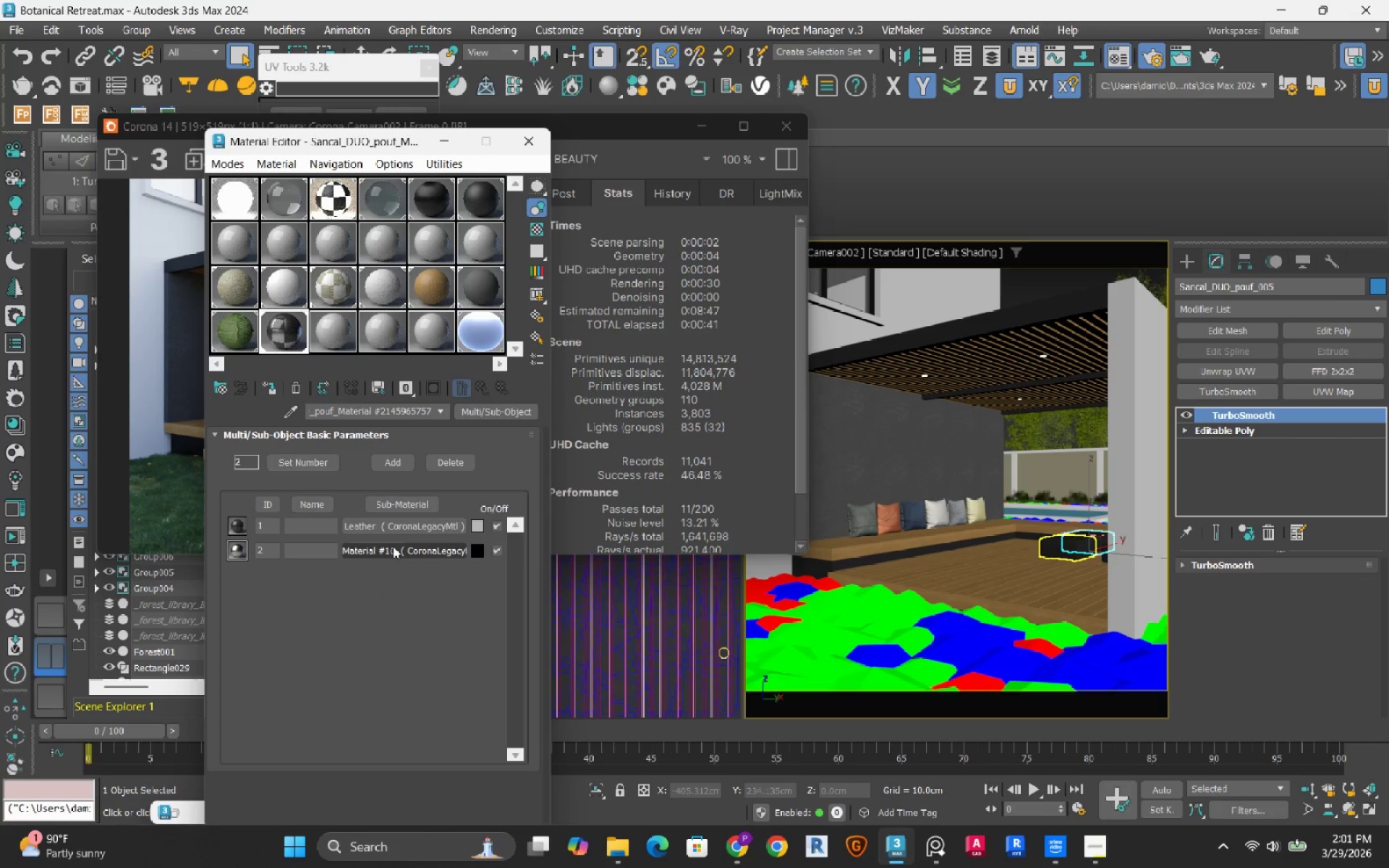 
left_click([409, 529])
 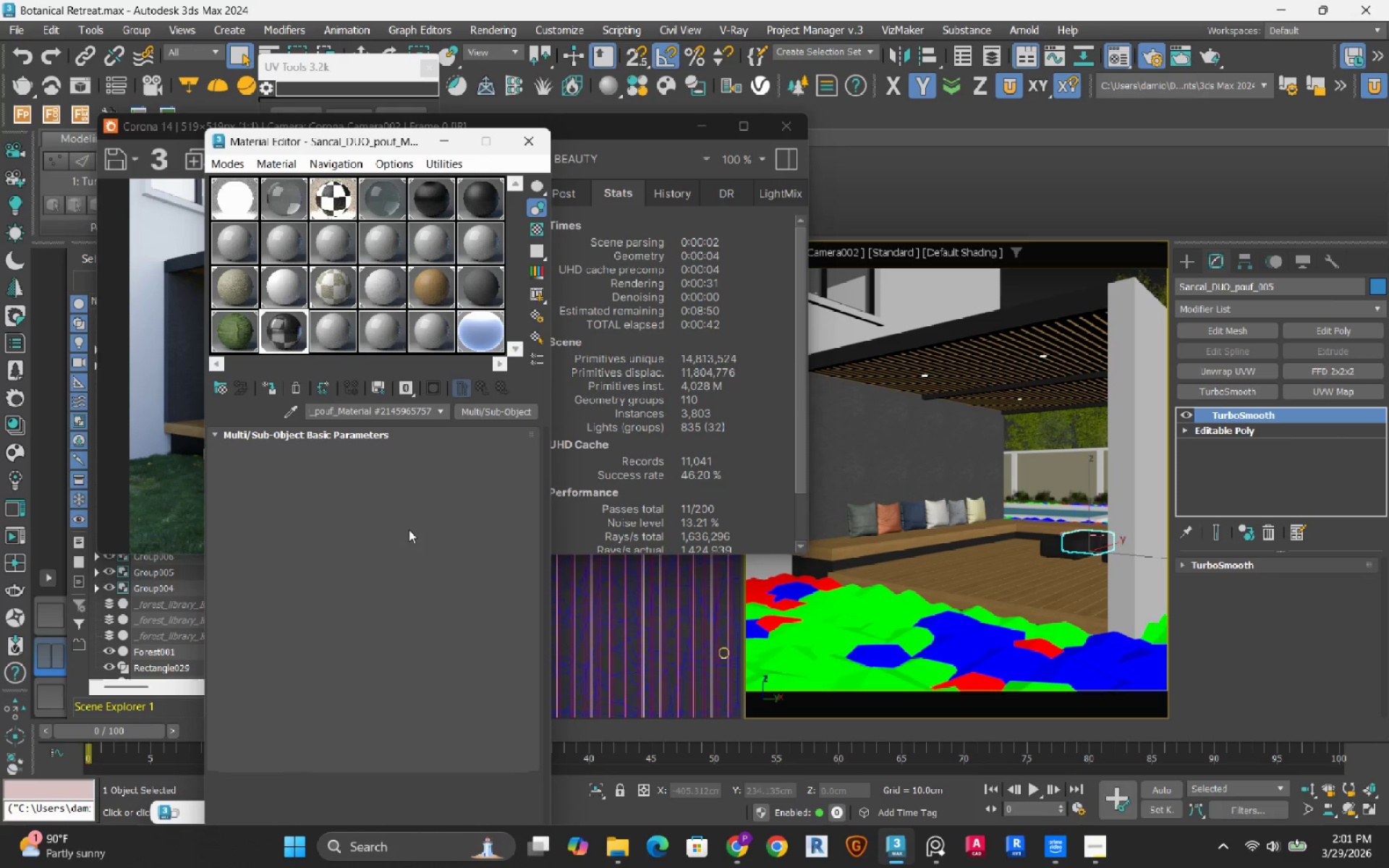 
mouse_move([386, 521])
 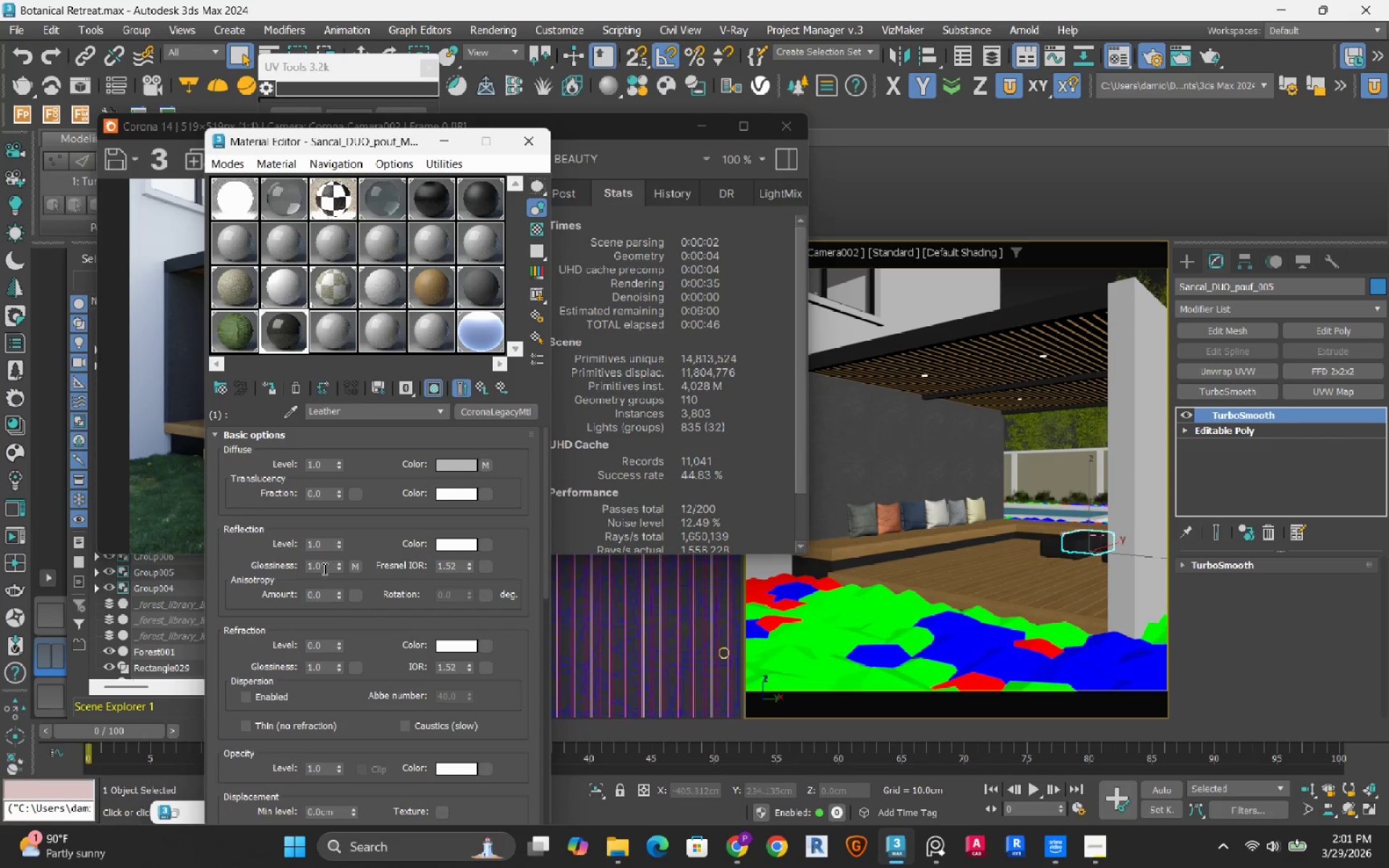 
left_click([326, 564])
 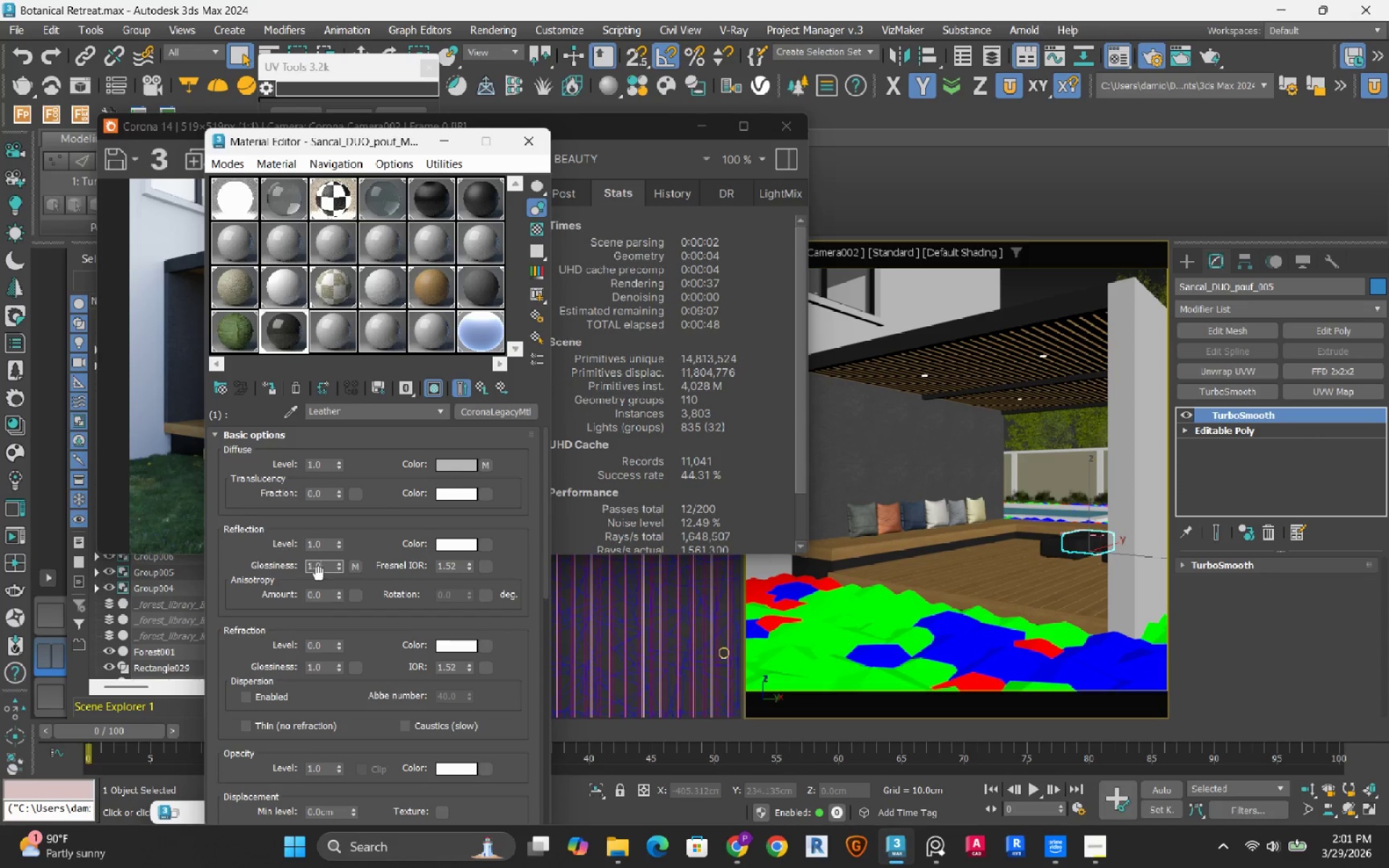 
double_click([327, 563])
 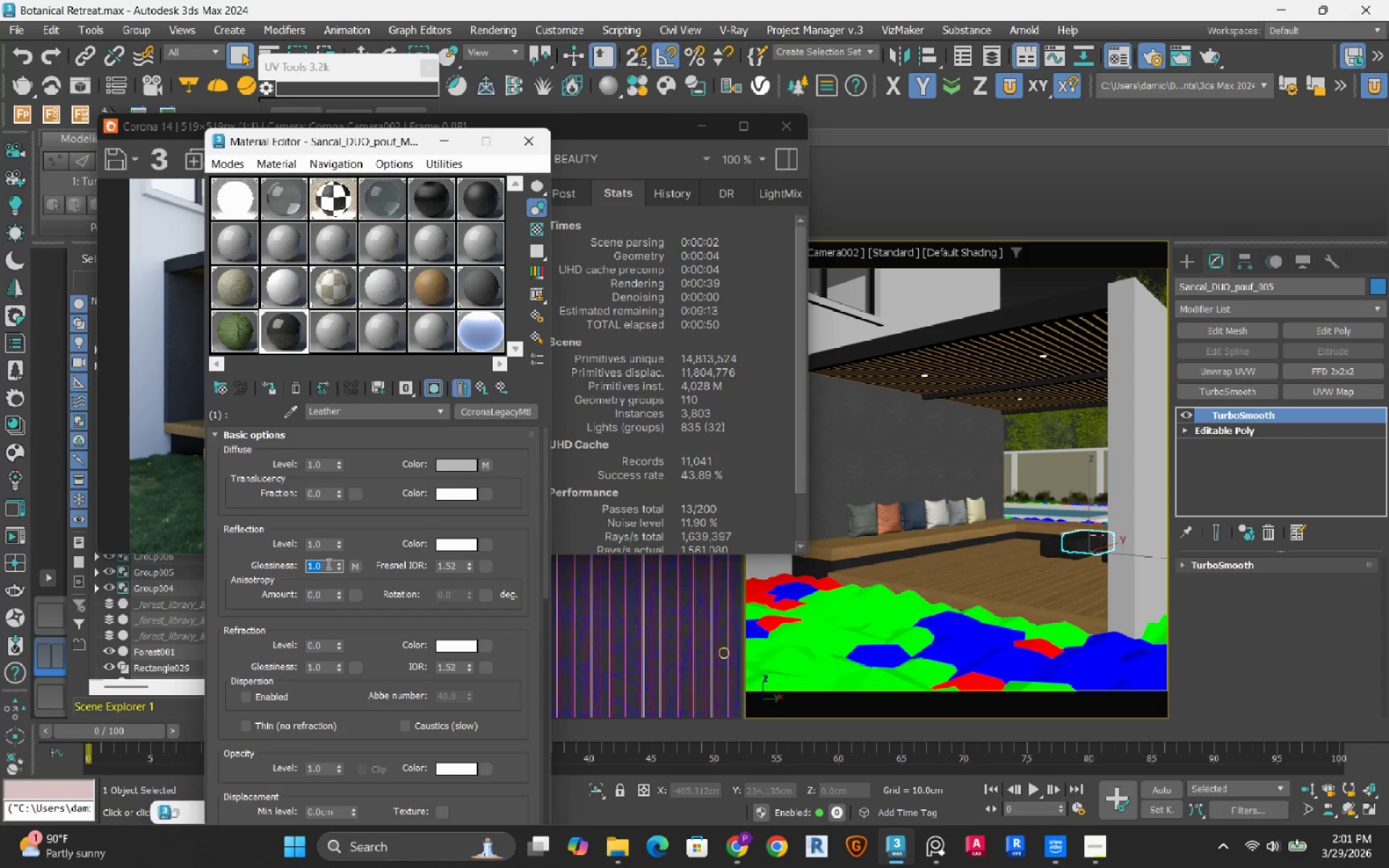 
key(NumpadDecimal)
 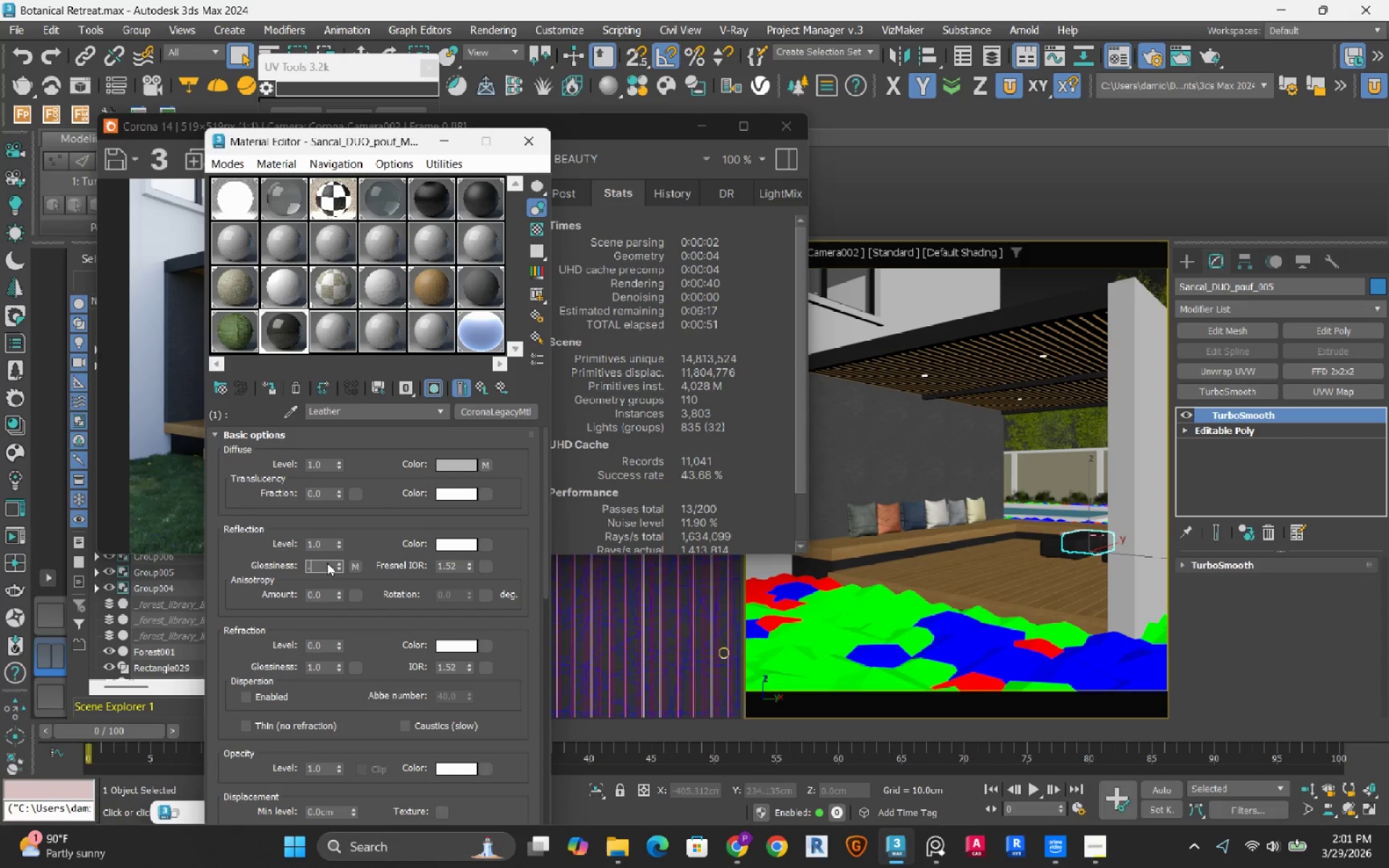 
key(Numpad6)
 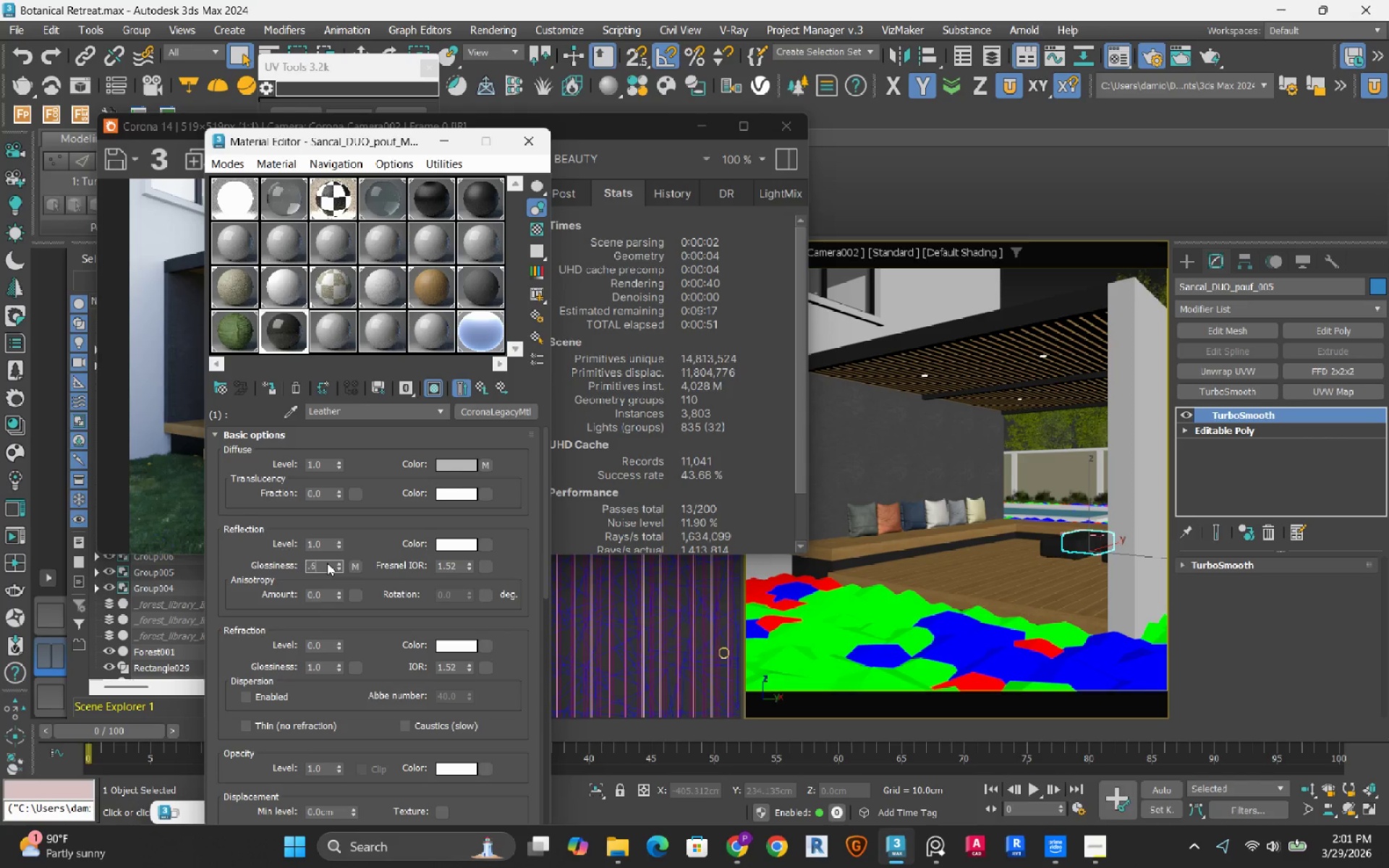 
key(NumpadEnter)
 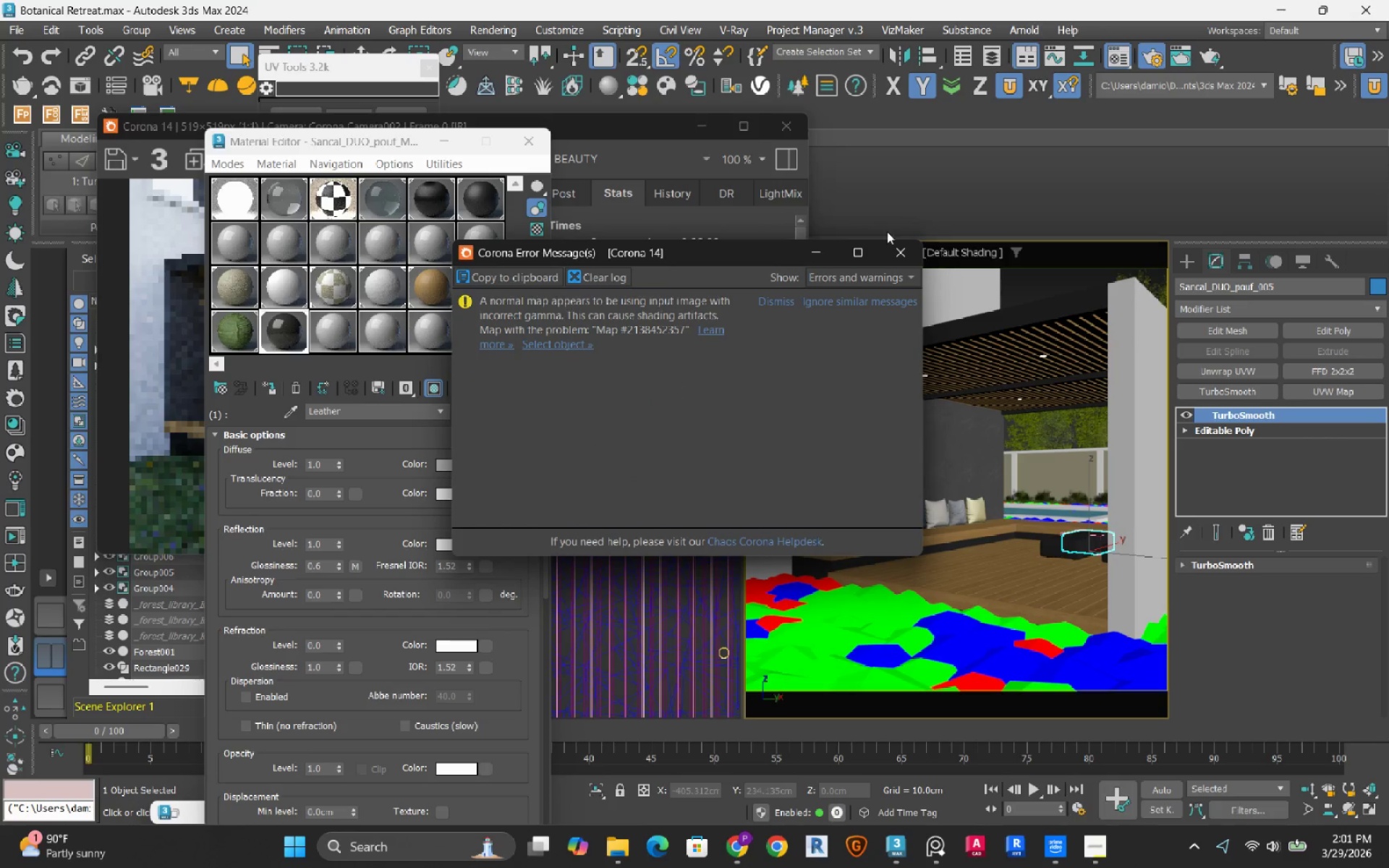 
left_click([906, 244])
 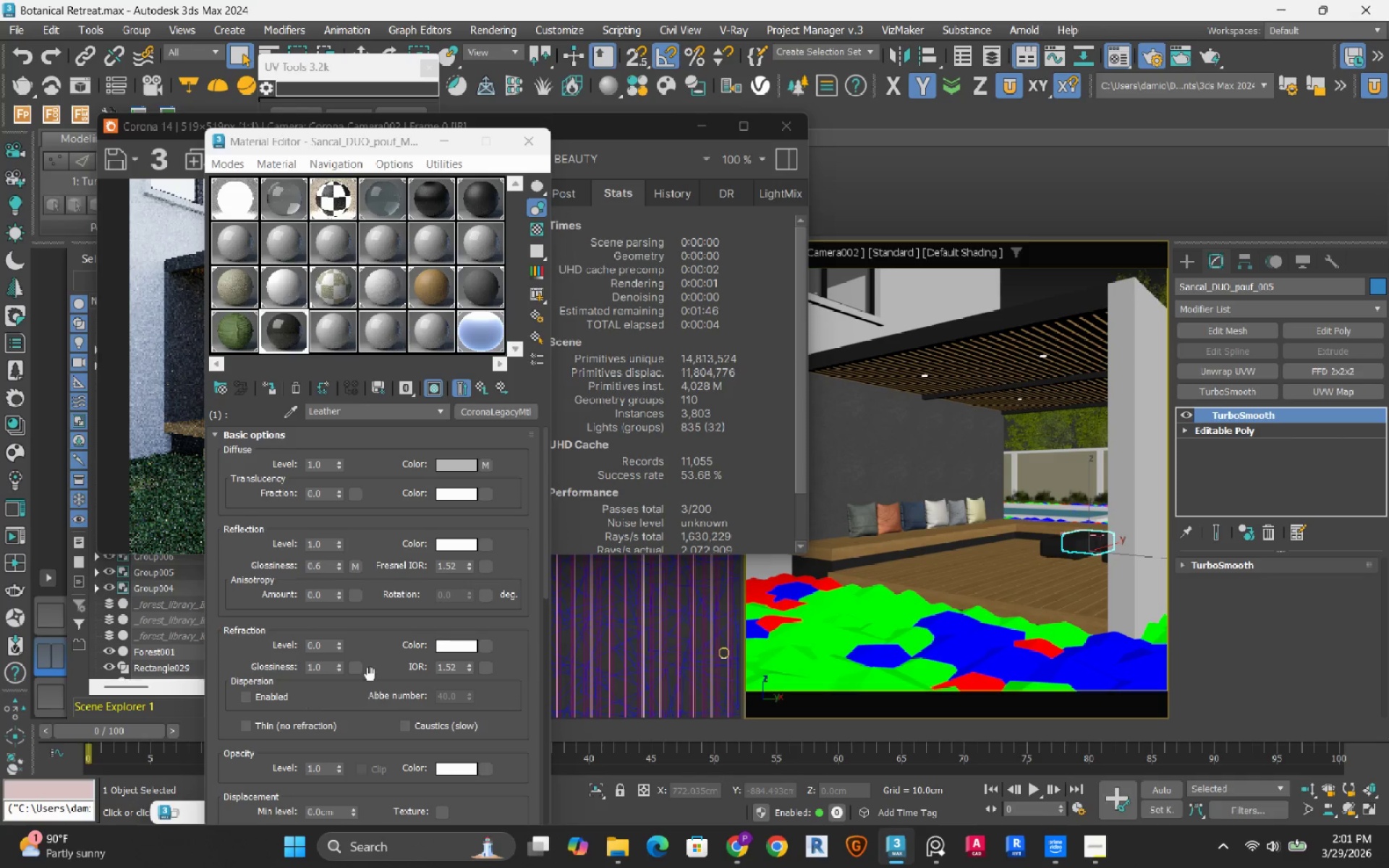 
left_click_drag(start_coordinate=[547, 522], to_coordinate=[514, 760])
 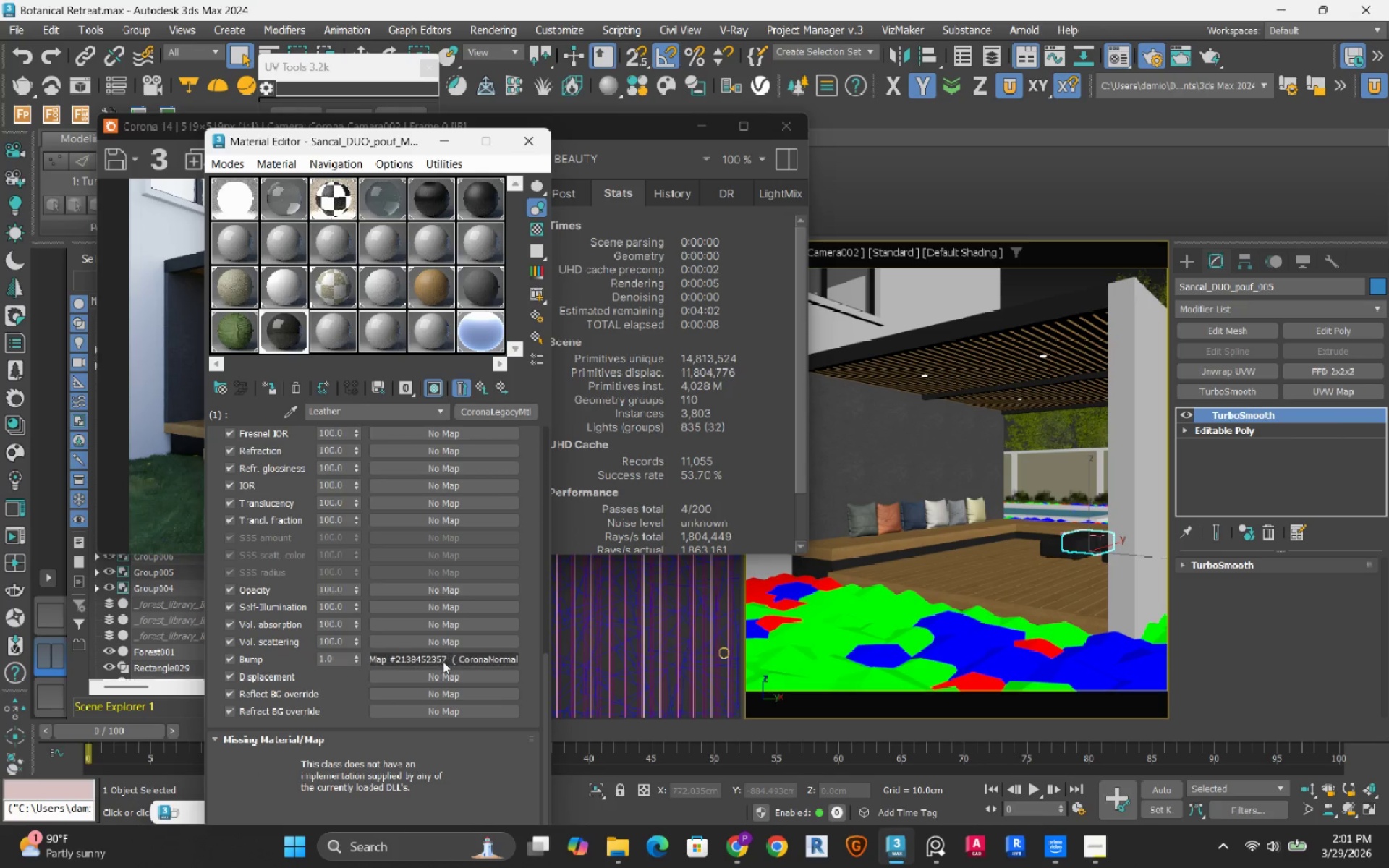 
left_click([443, 661])
 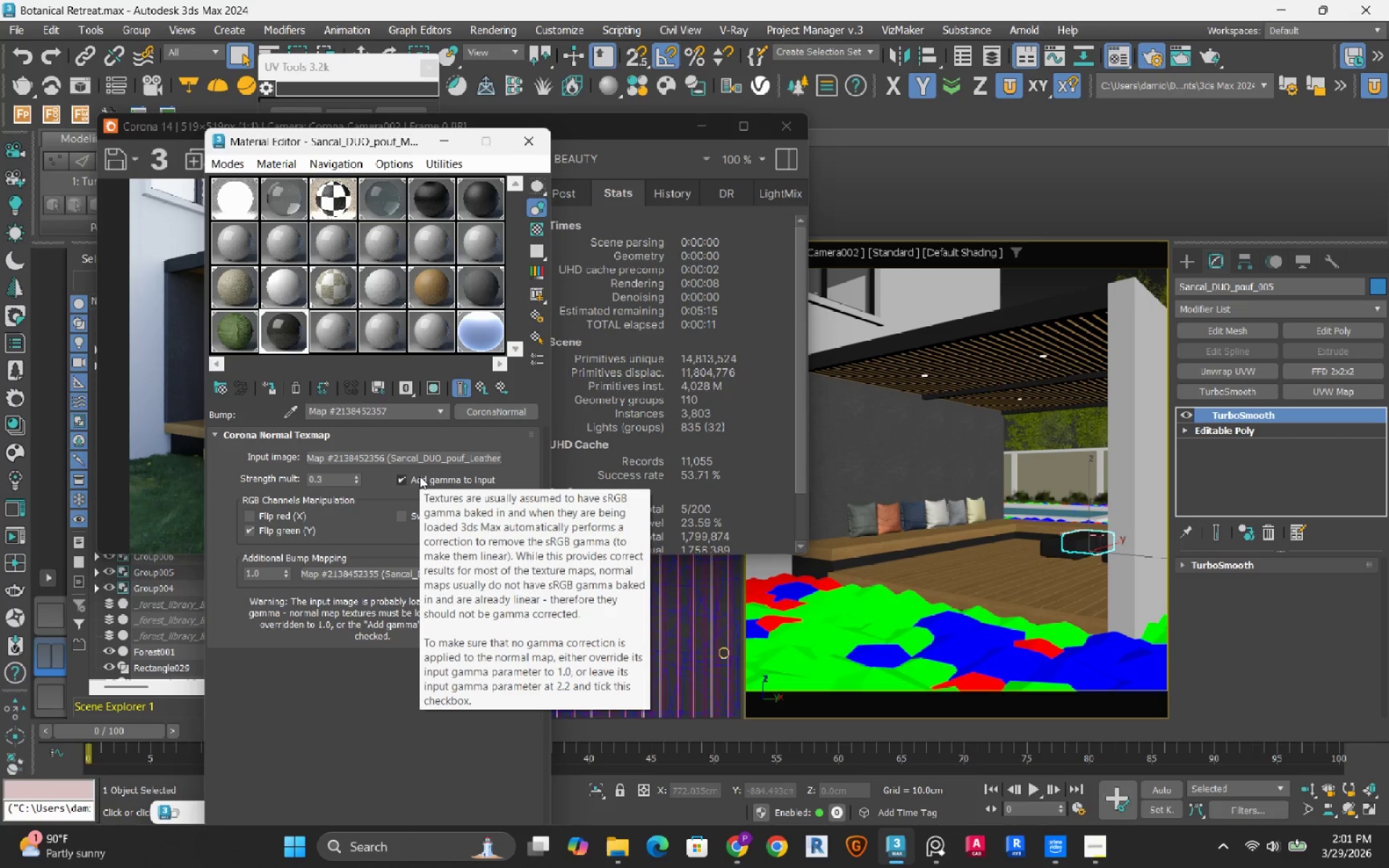 
left_click([420, 476])
 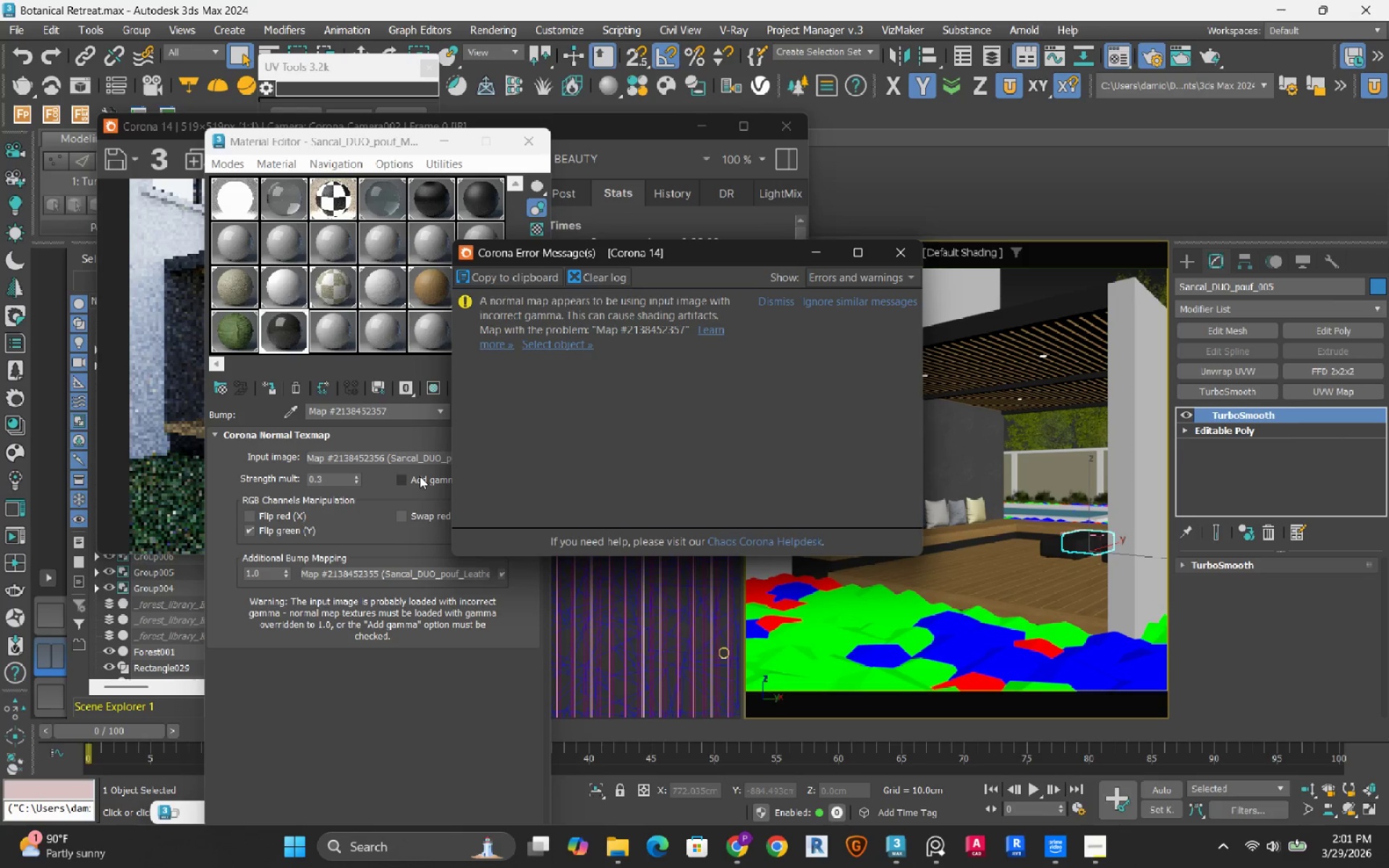 
left_click([420, 476])
 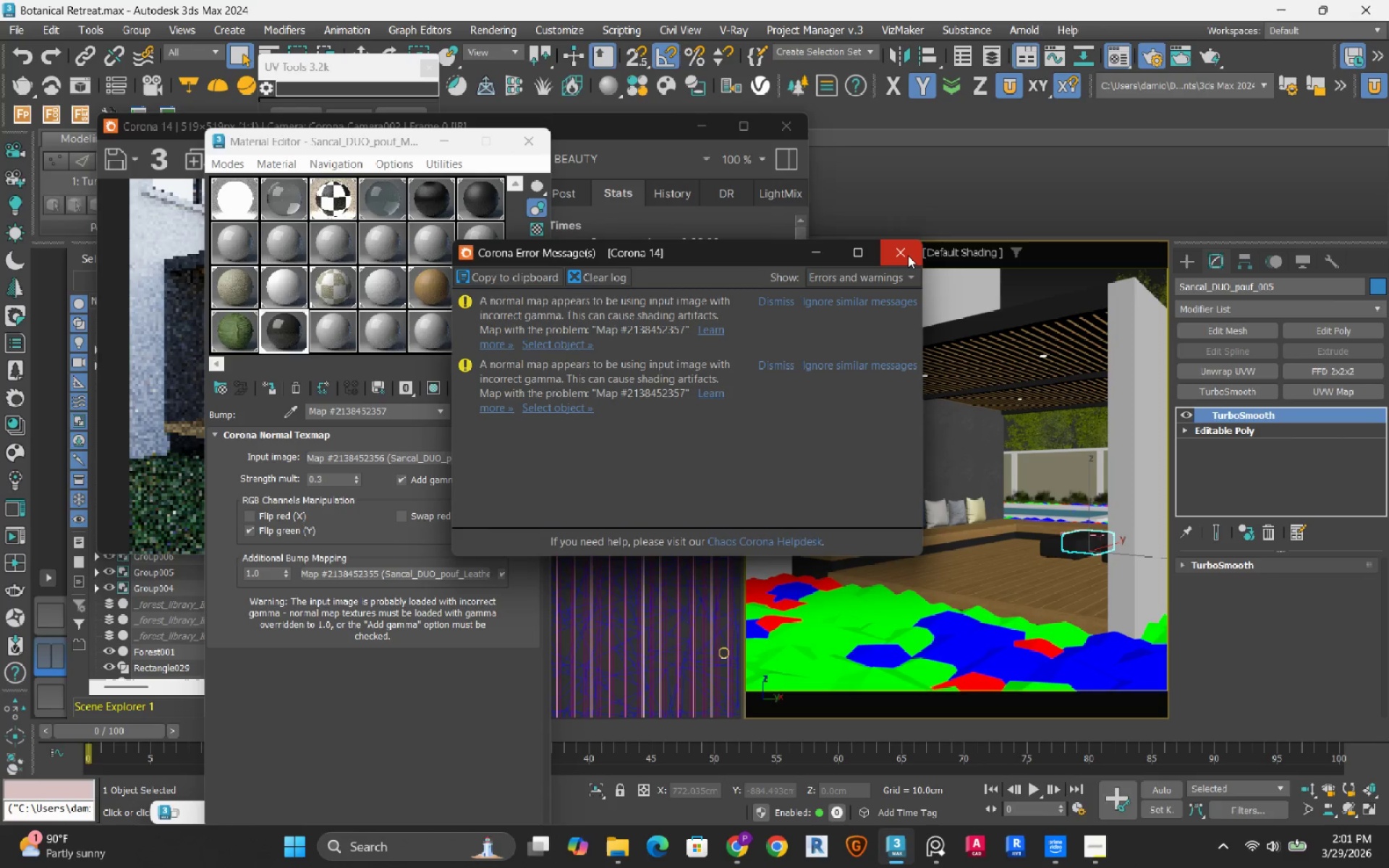 
left_click([908, 255])
 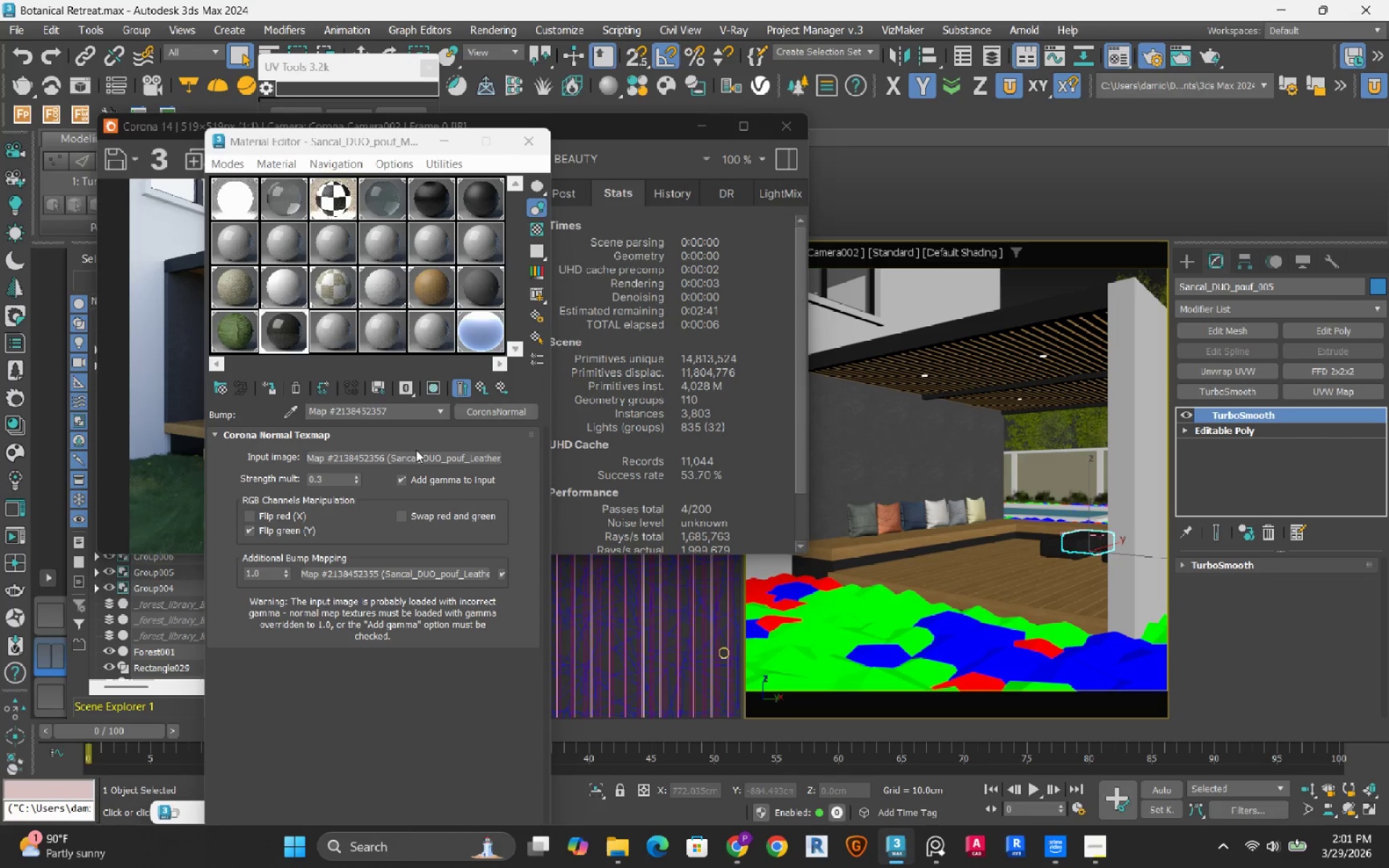 
left_click([415, 455])
 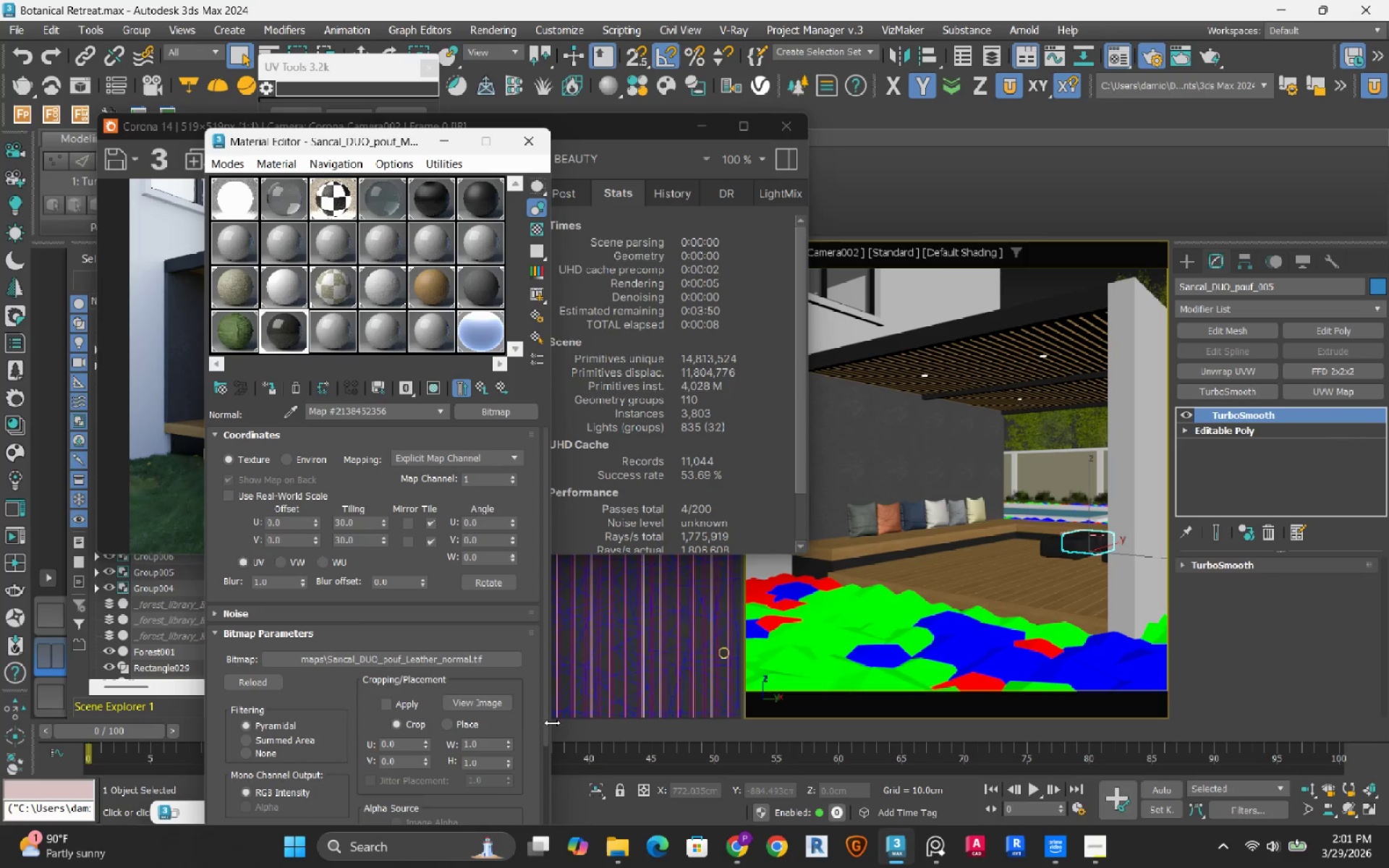 
left_click([501, 710])
 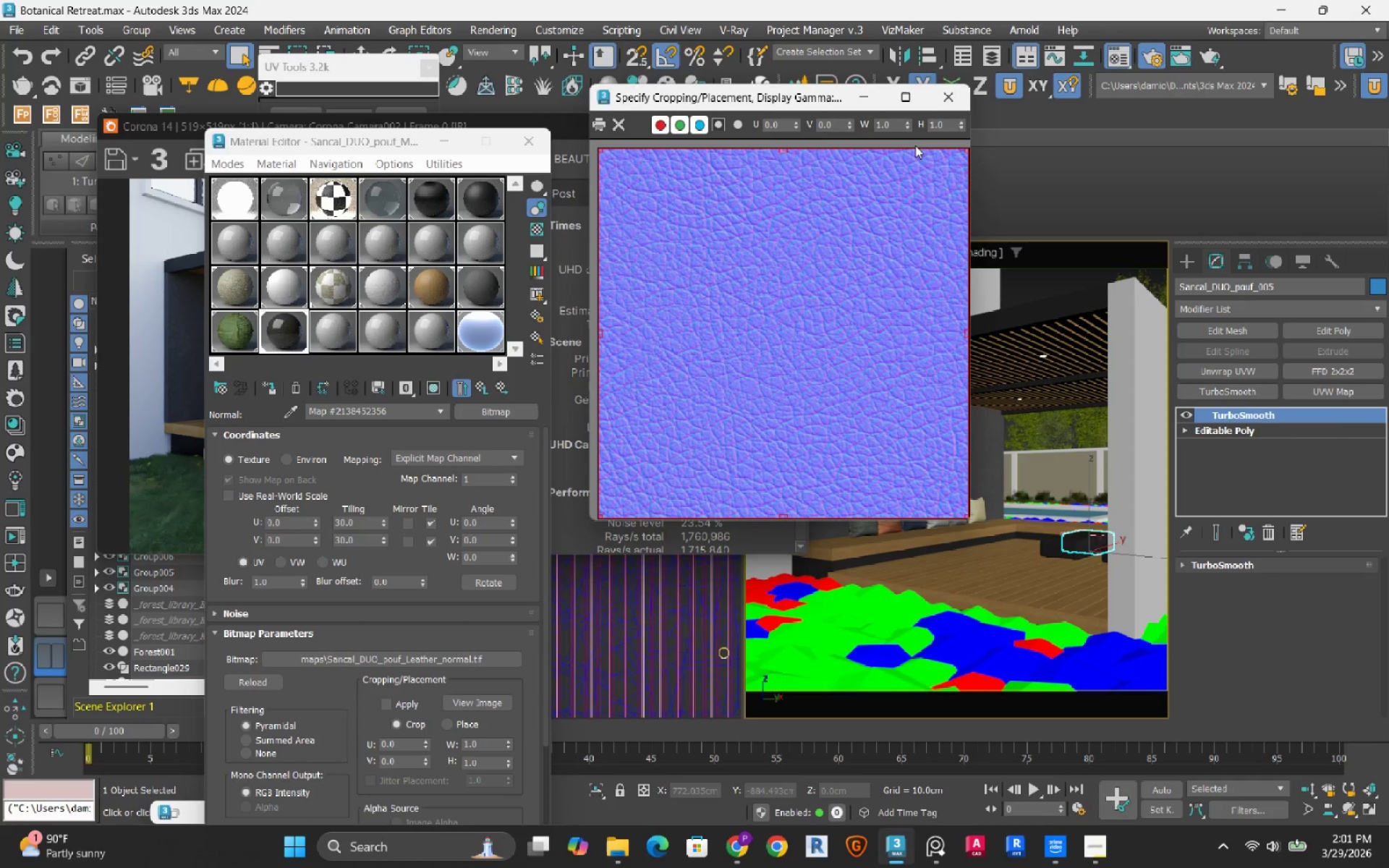 
left_click([941, 107])
 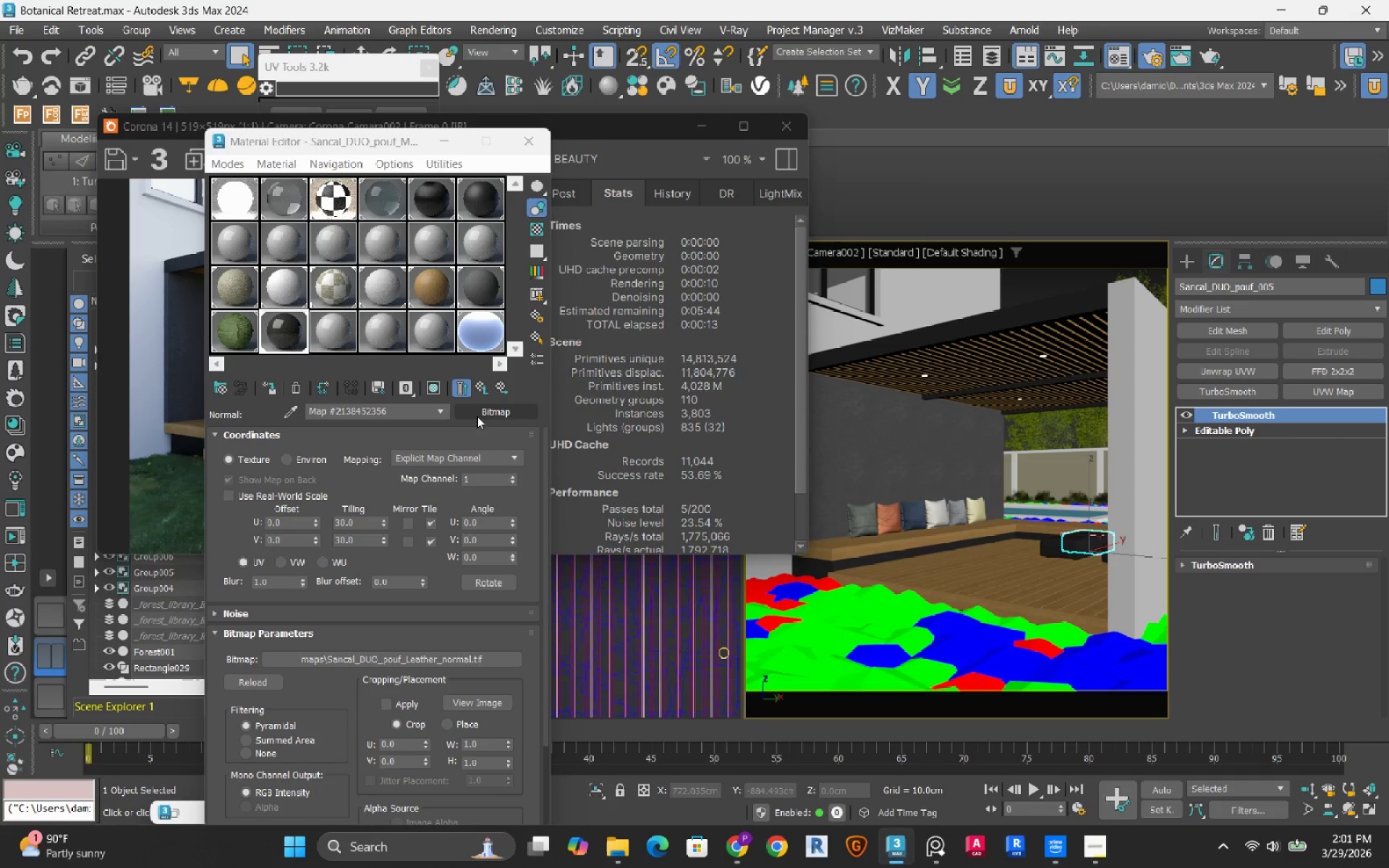 
left_click([485, 392])
 